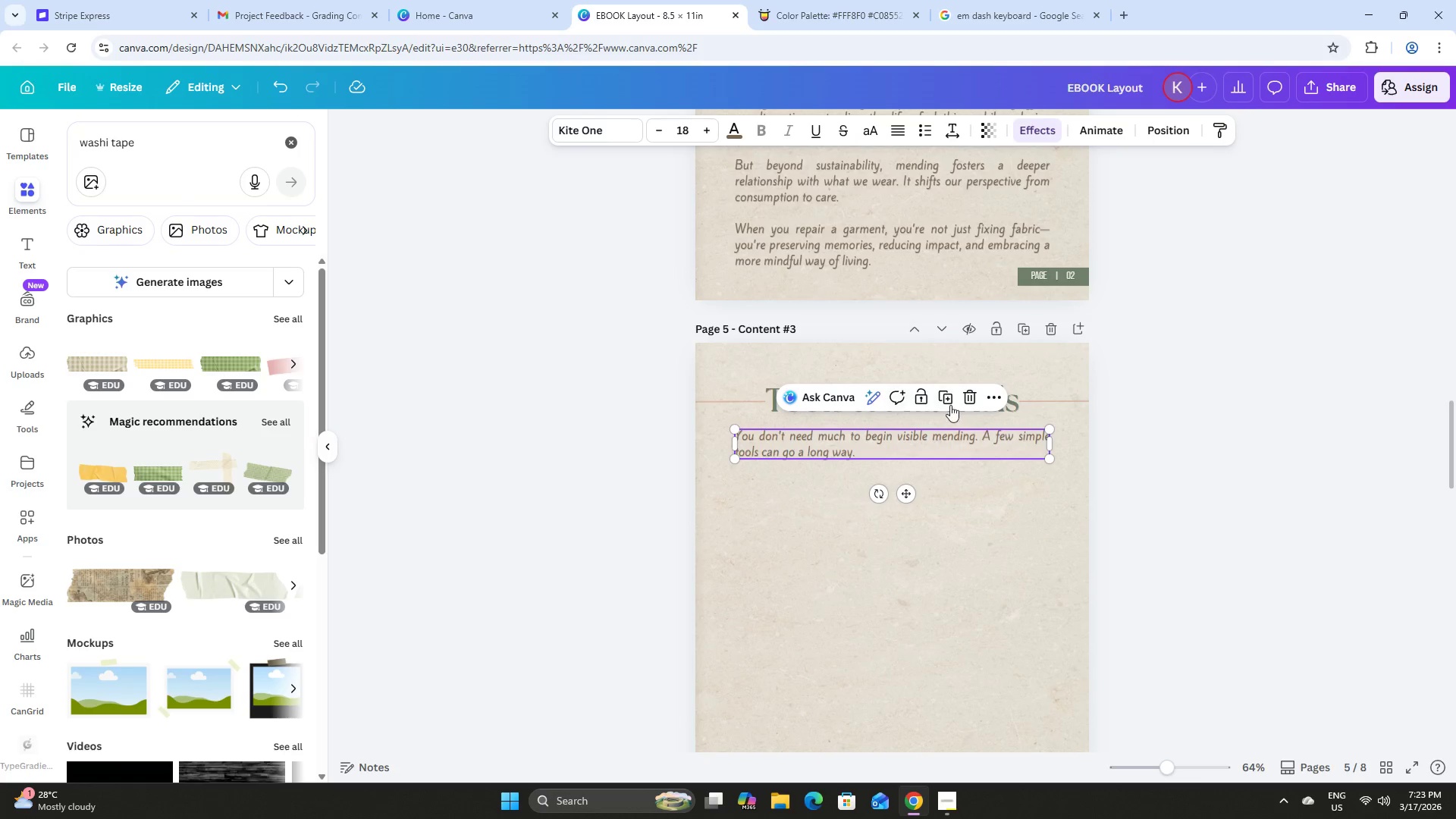 
left_click([946, 398])
 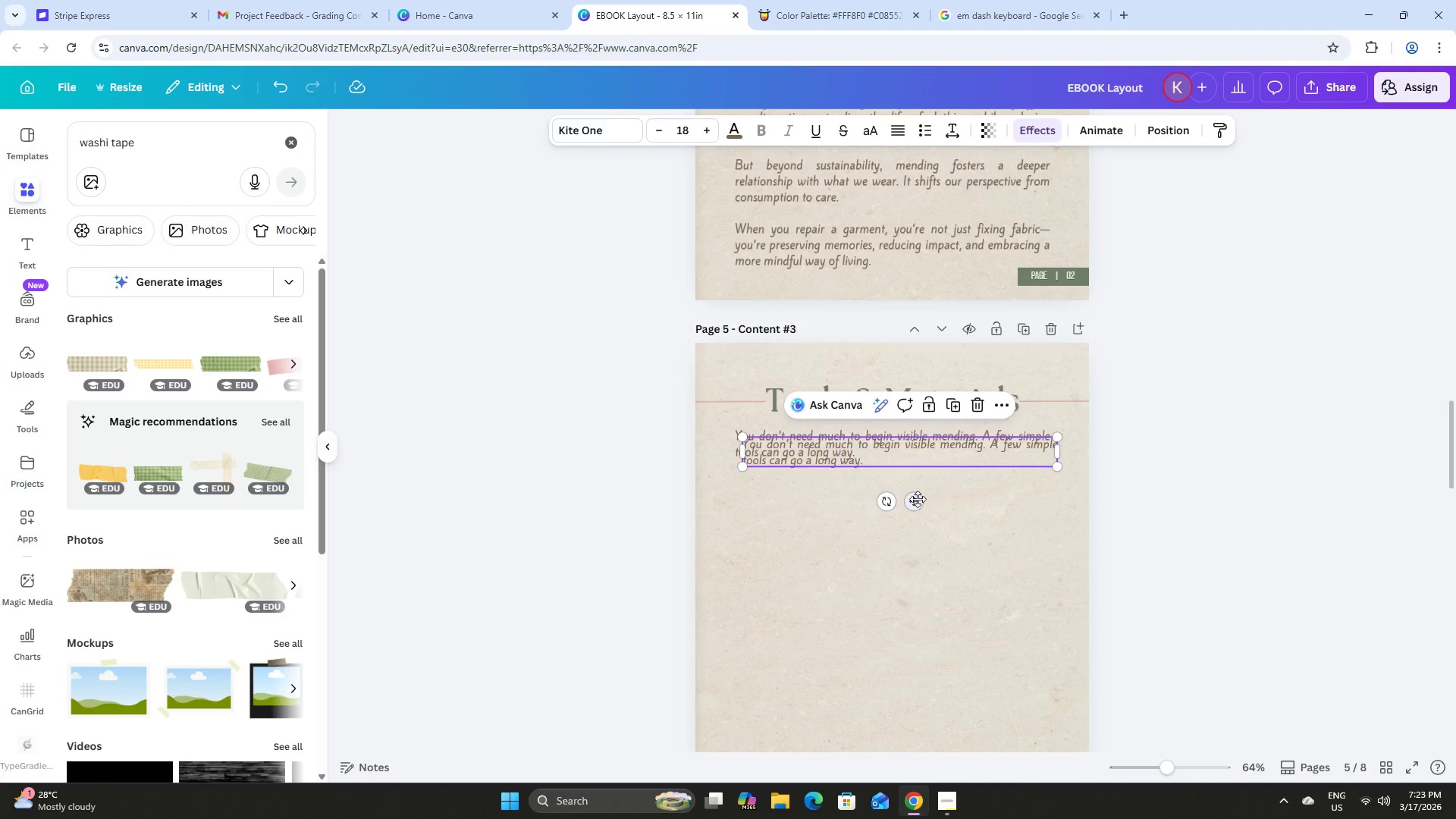 
left_click_drag(start_coordinate=[915, 499], to_coordinate=[905, 539])
 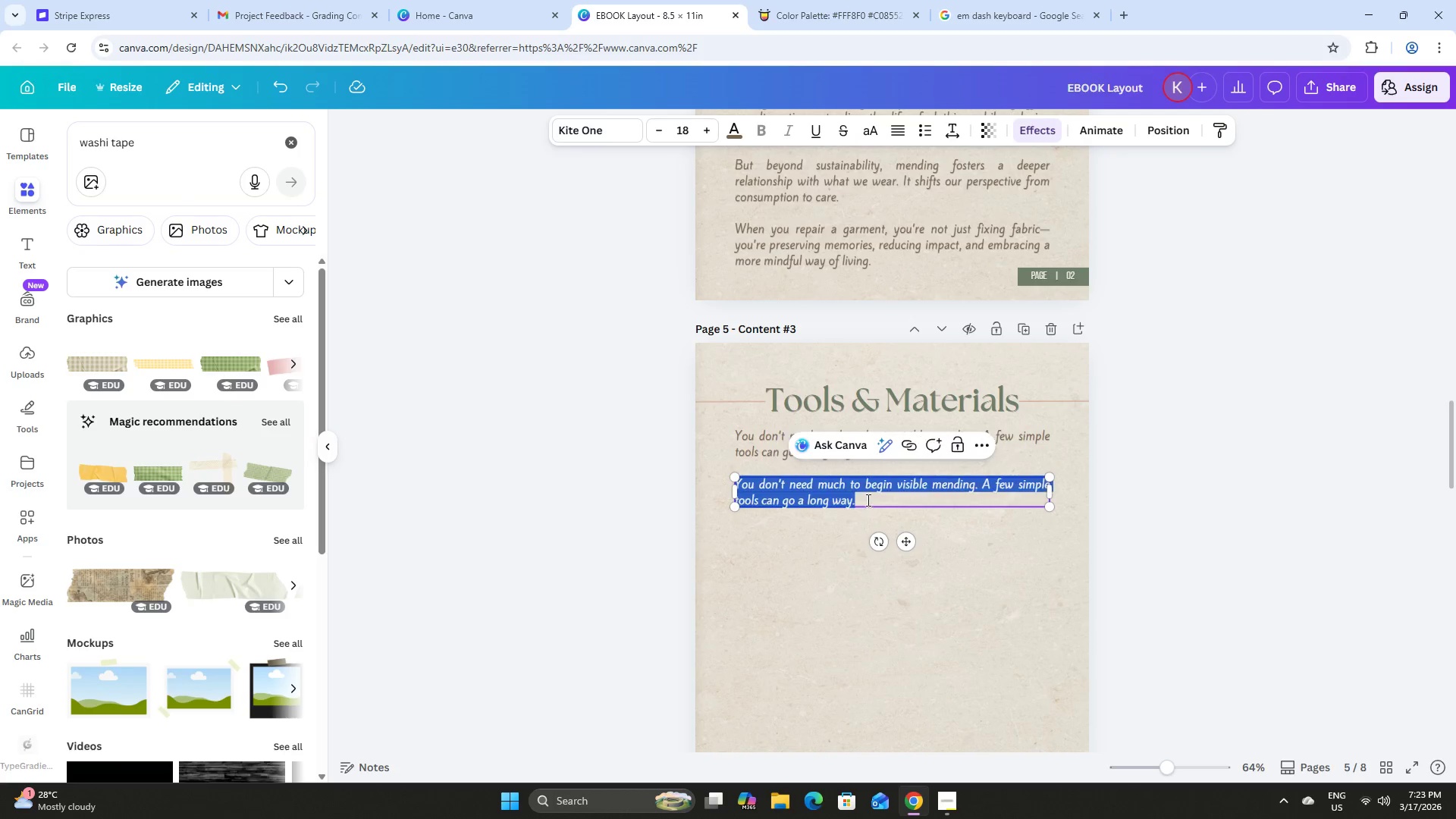 
double_click([868, 499])
 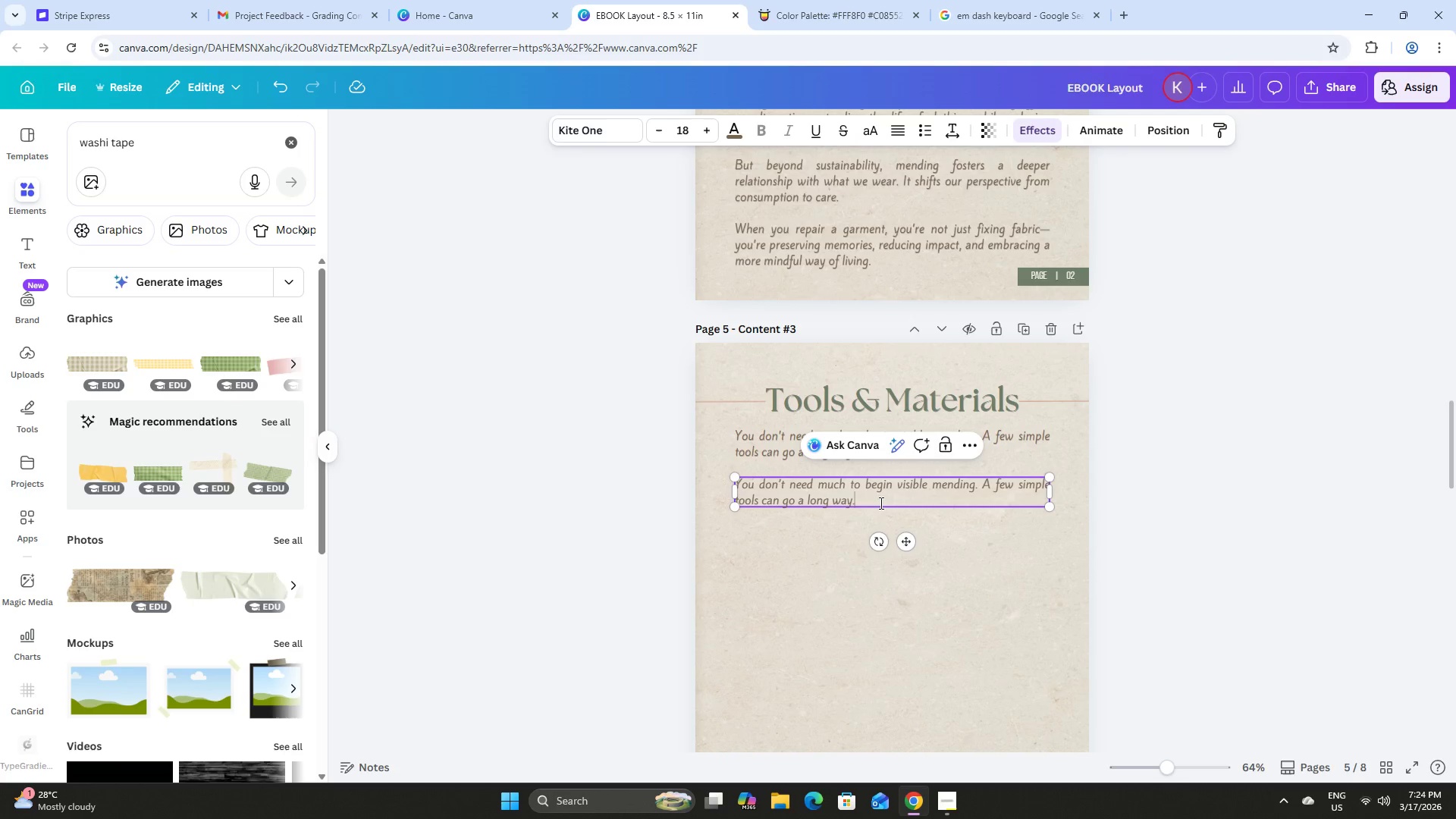 
left_click_drag(start_coordinate=[880, 503], to_coordinate=[714, 459])
 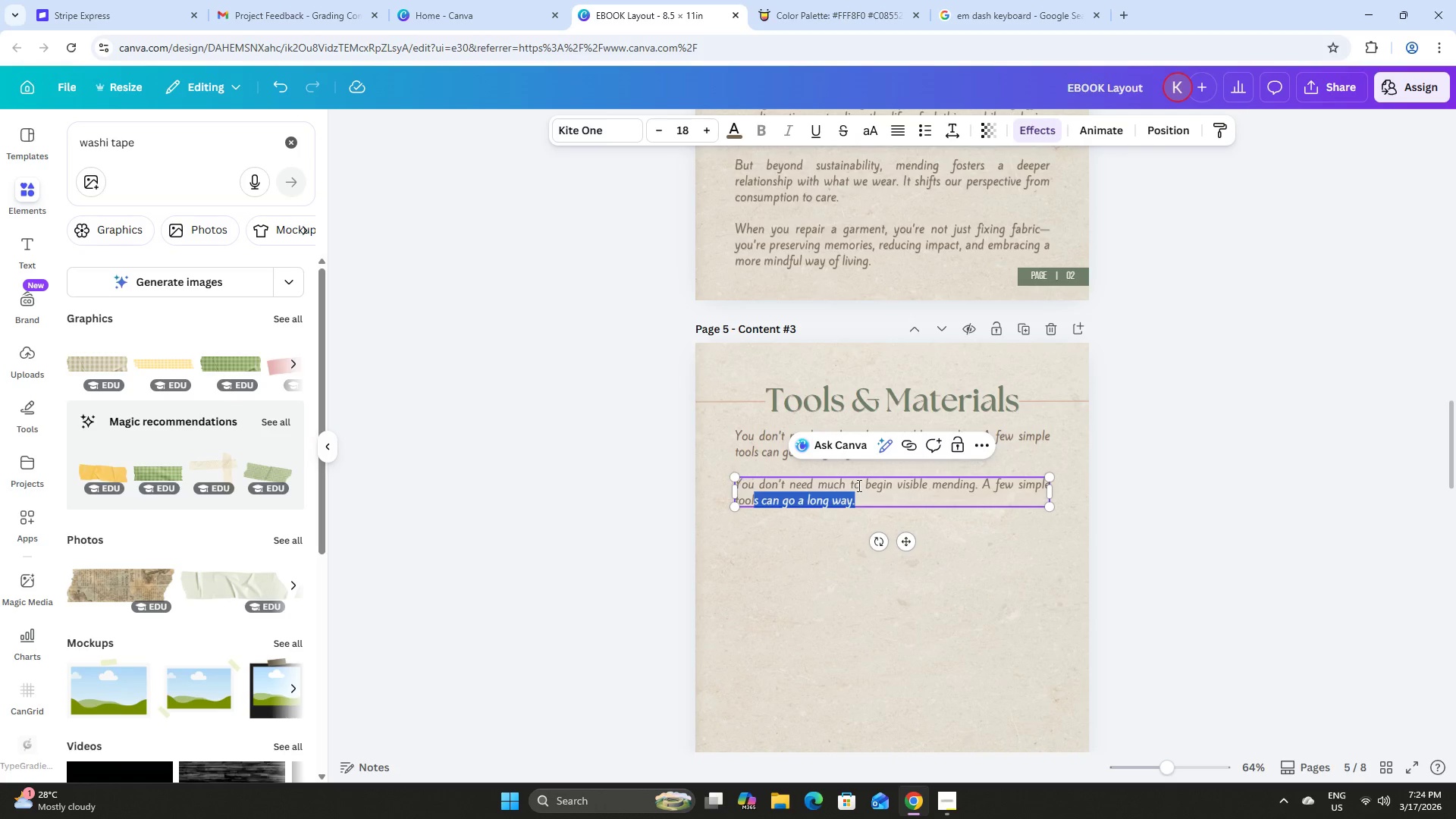 
left_click([863, 486])
 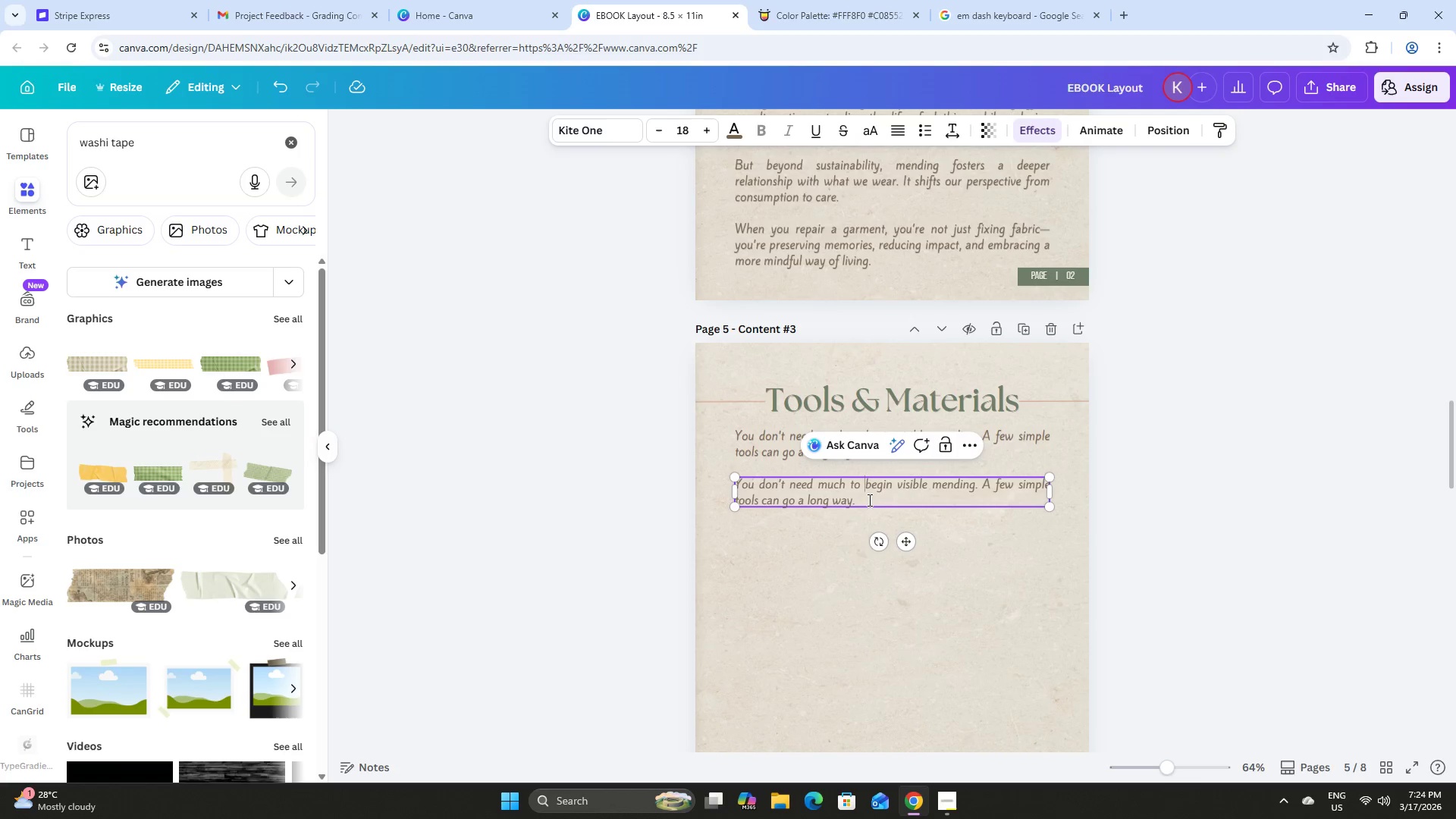 
left_click_drag(start_coordinate=[868, 502], to_coordinate=[735, 481])
 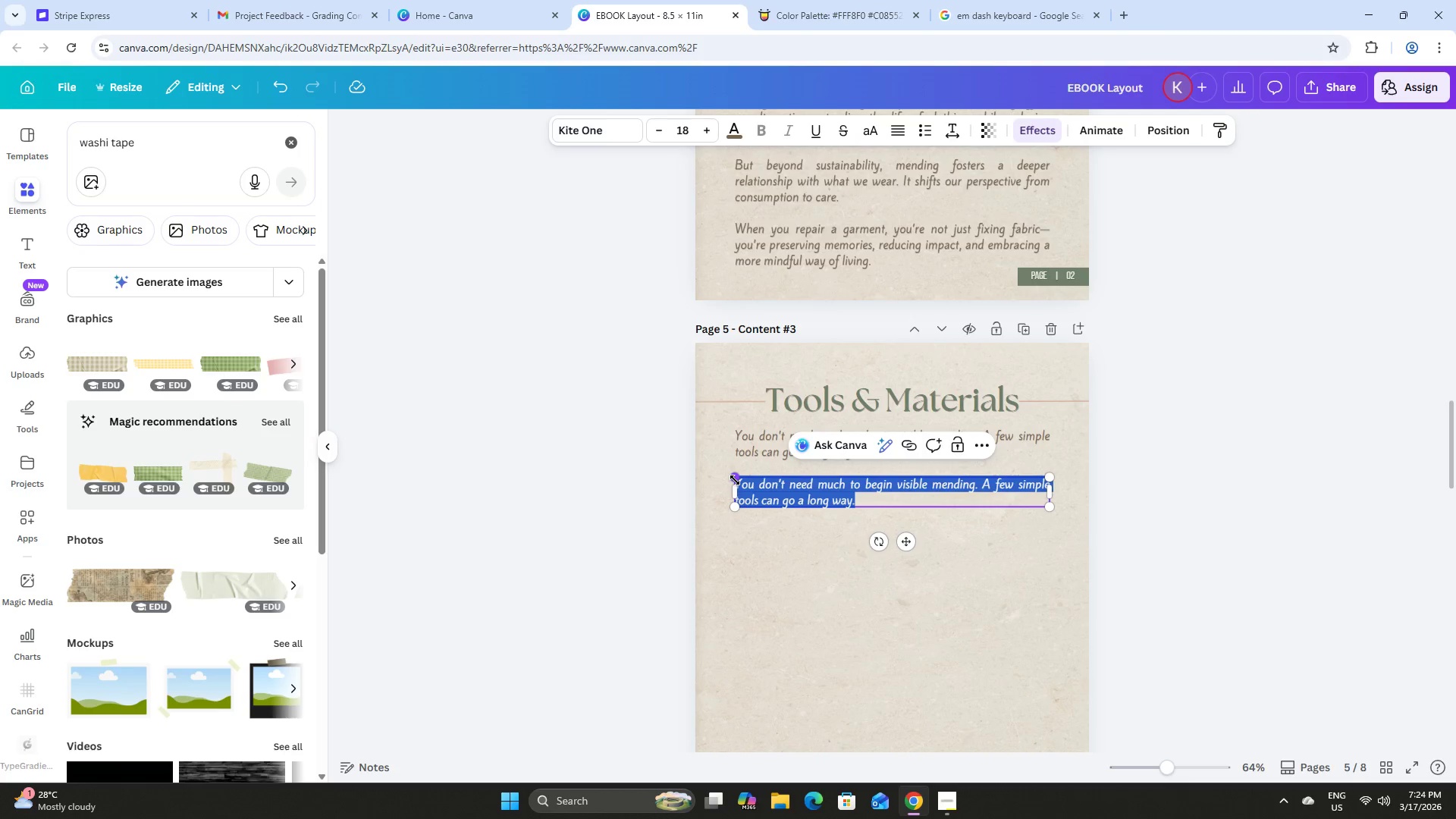 
type(BASIC ESSENTIAS)
key(Backspace)
type(LS)
 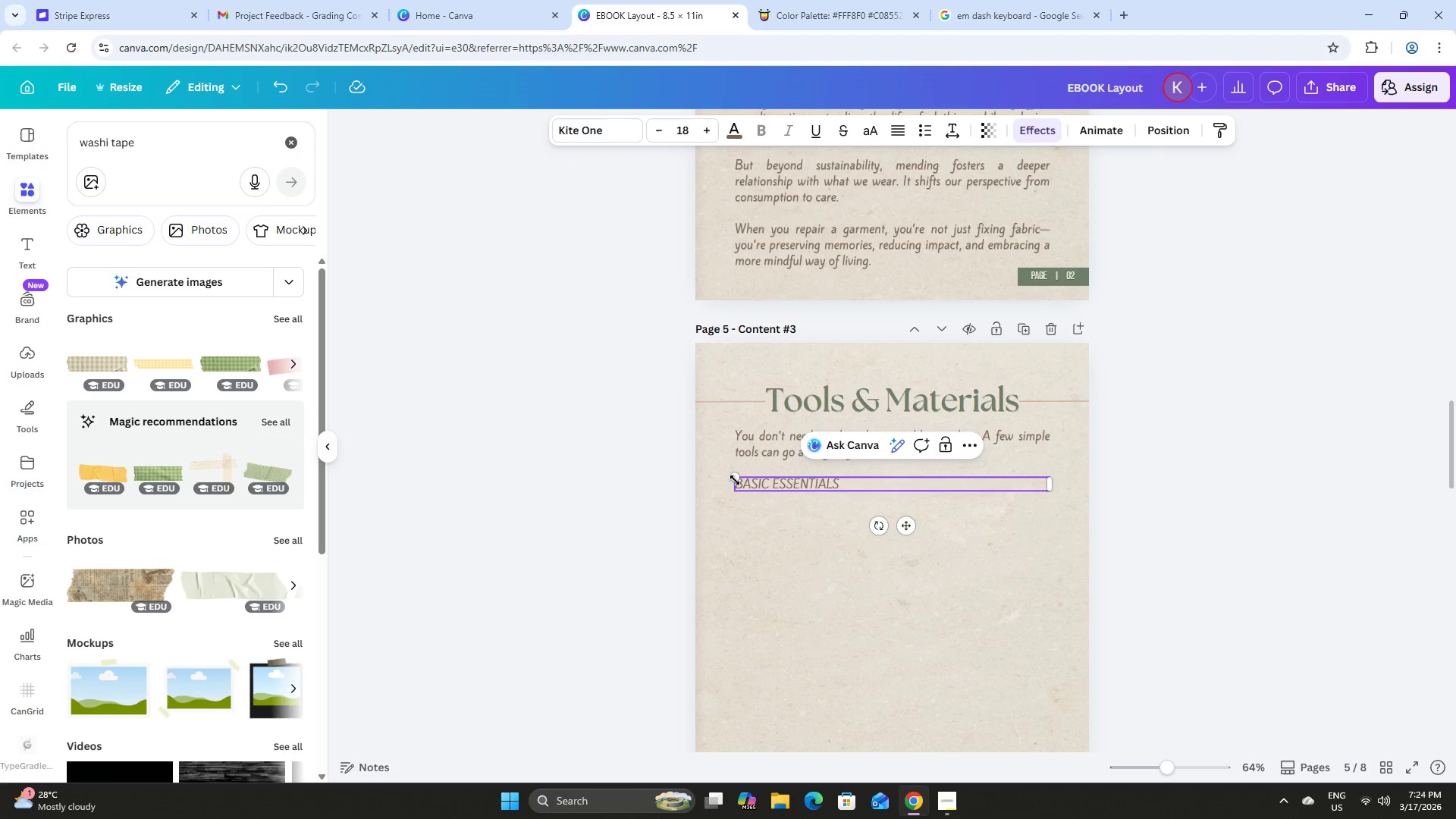 
hold_key(key=MetaLeft, duration=0.44)
 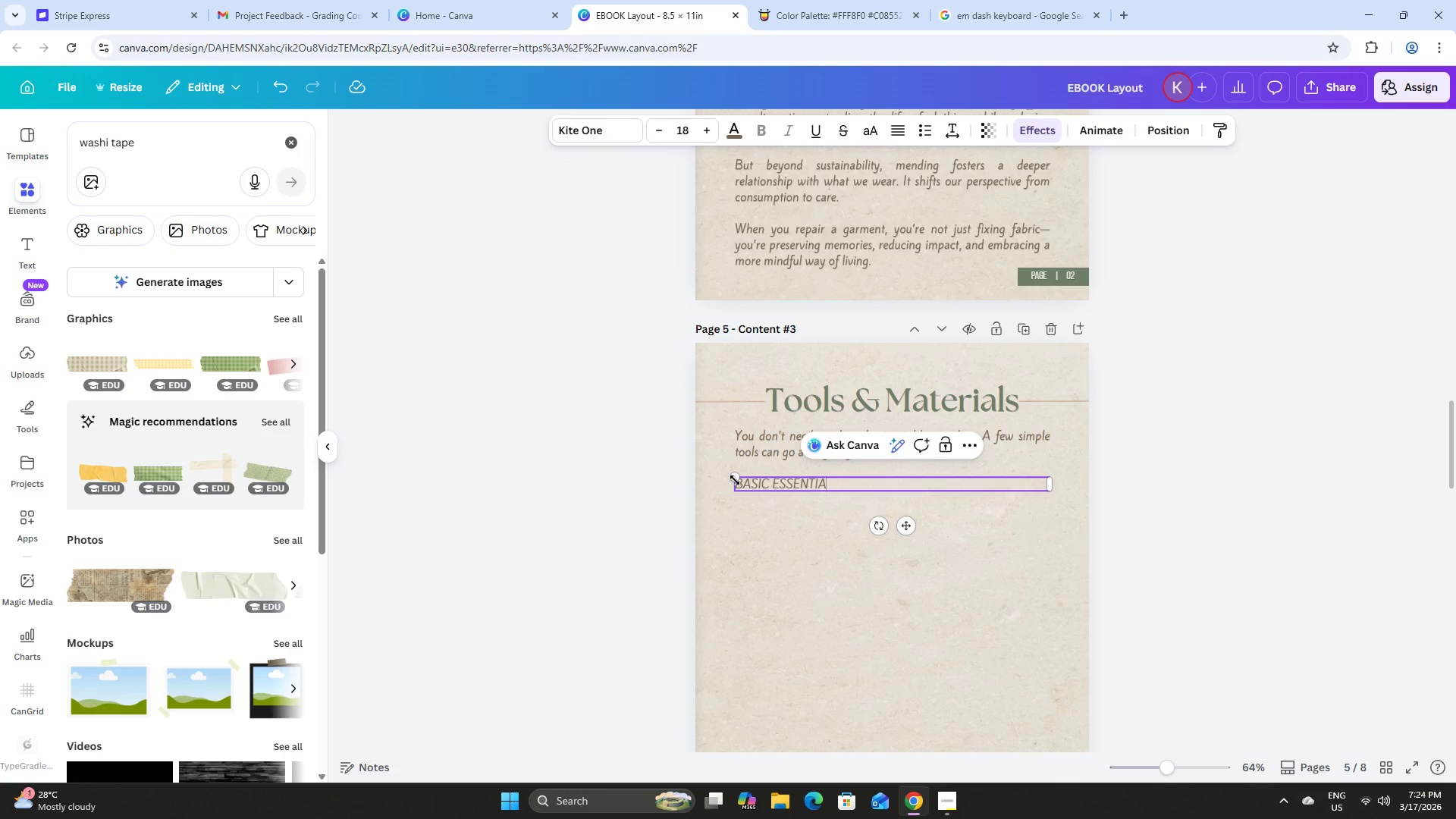 
hold_key(key=Space, duration=12.17)
 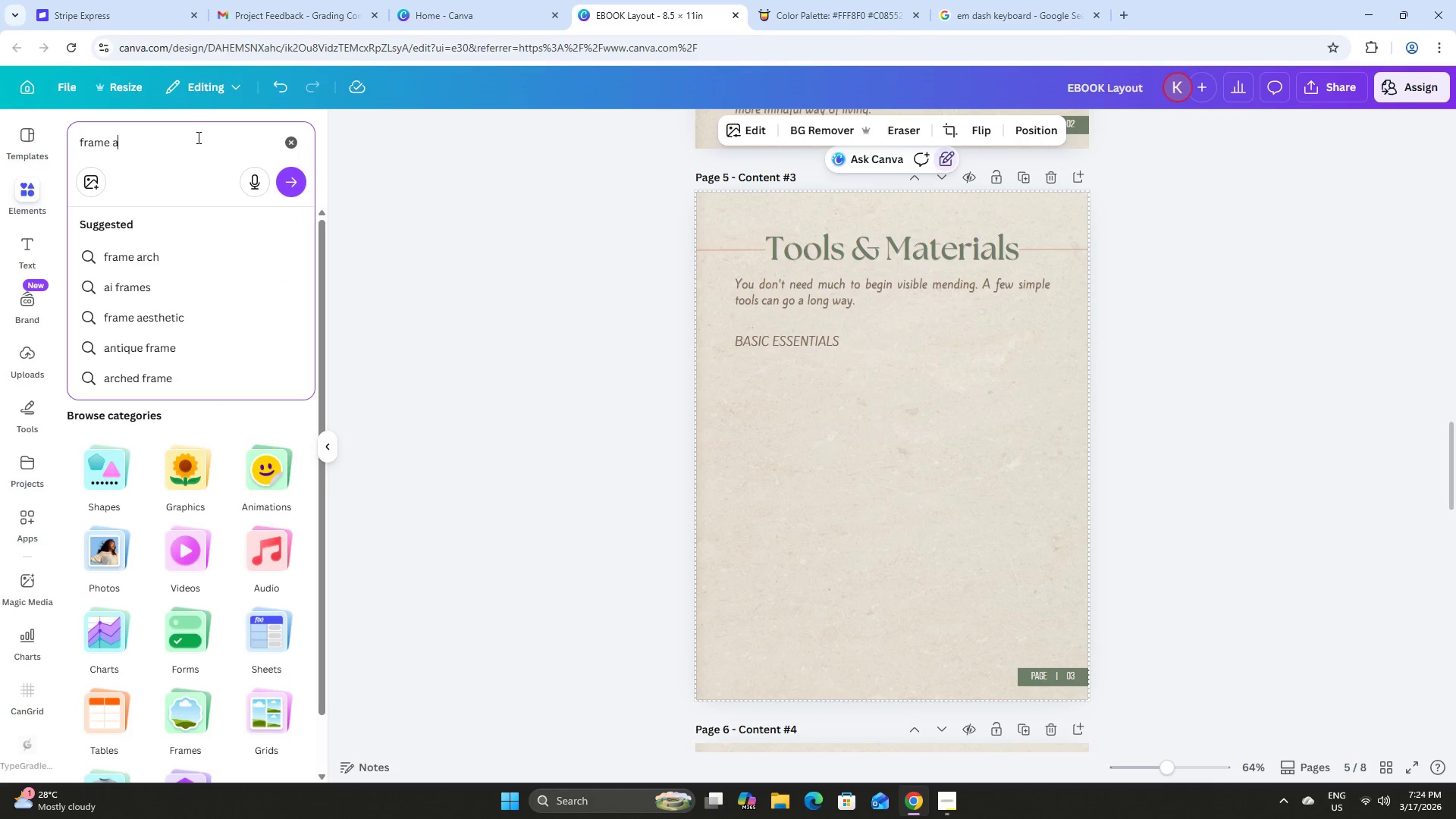 
left_click([809, 548])
 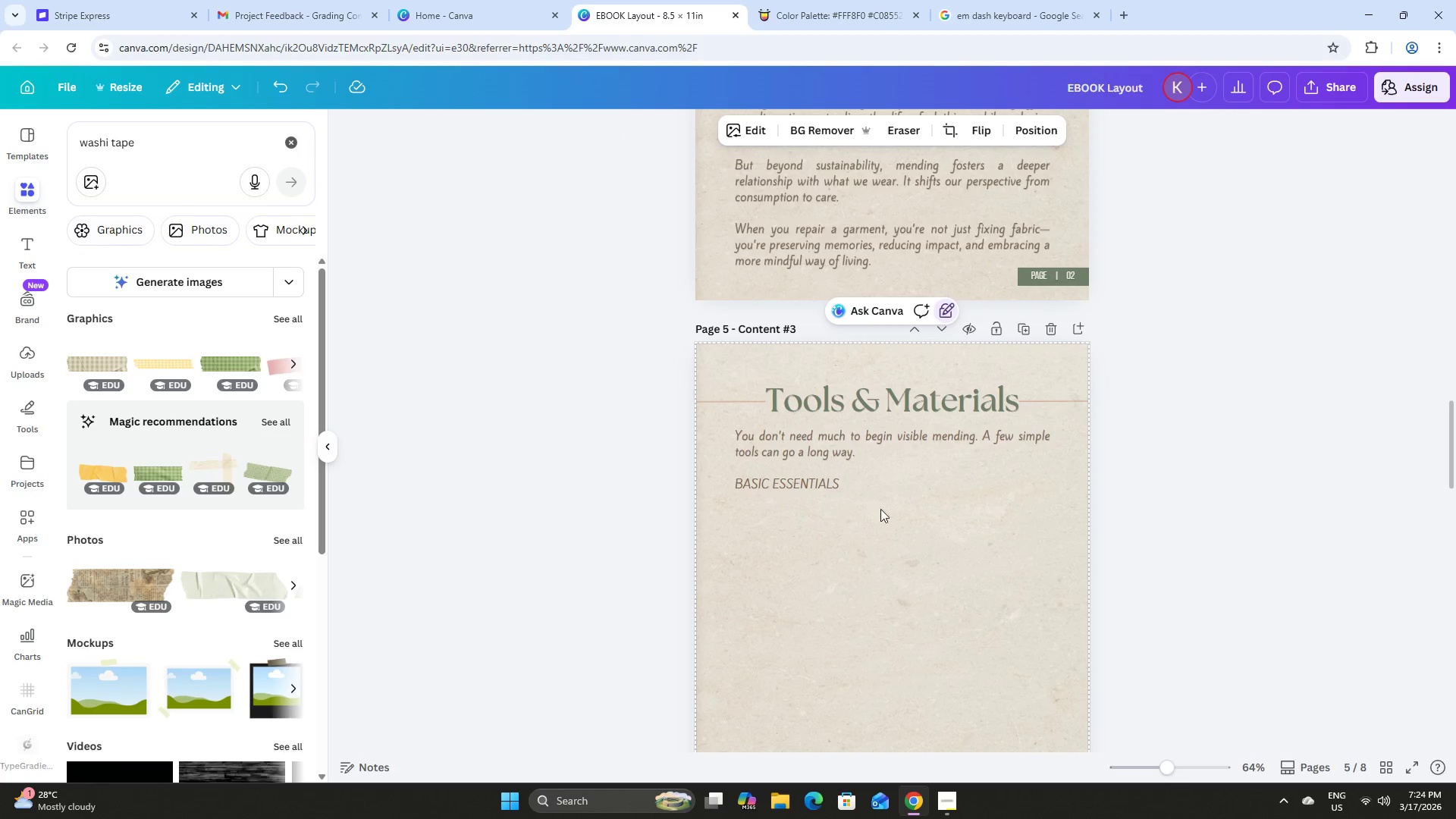 
left_click([827, 484])
 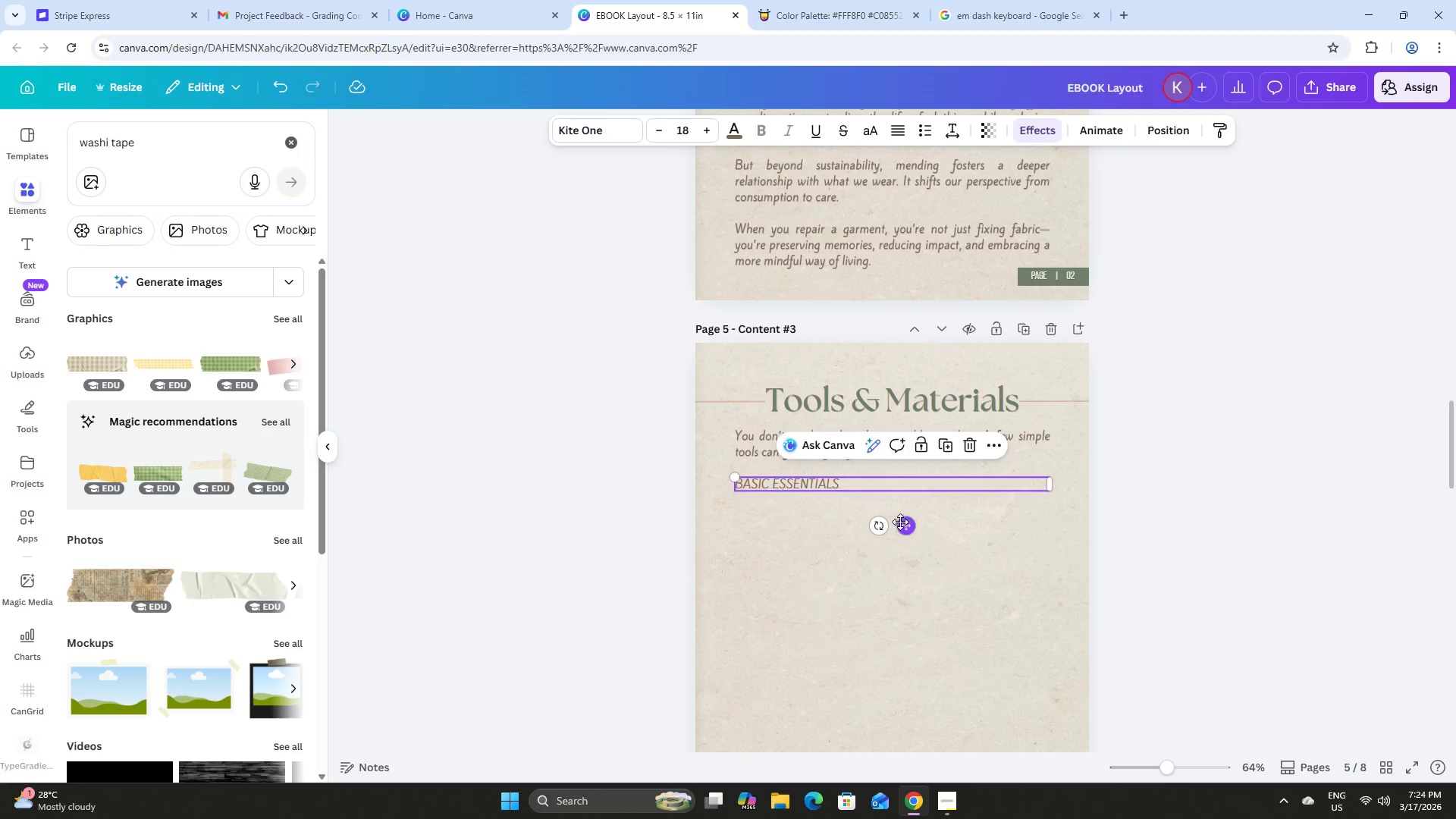 
left_click_drag(start_coordinate=[903, 525], to_coordinate=[902, 534])
 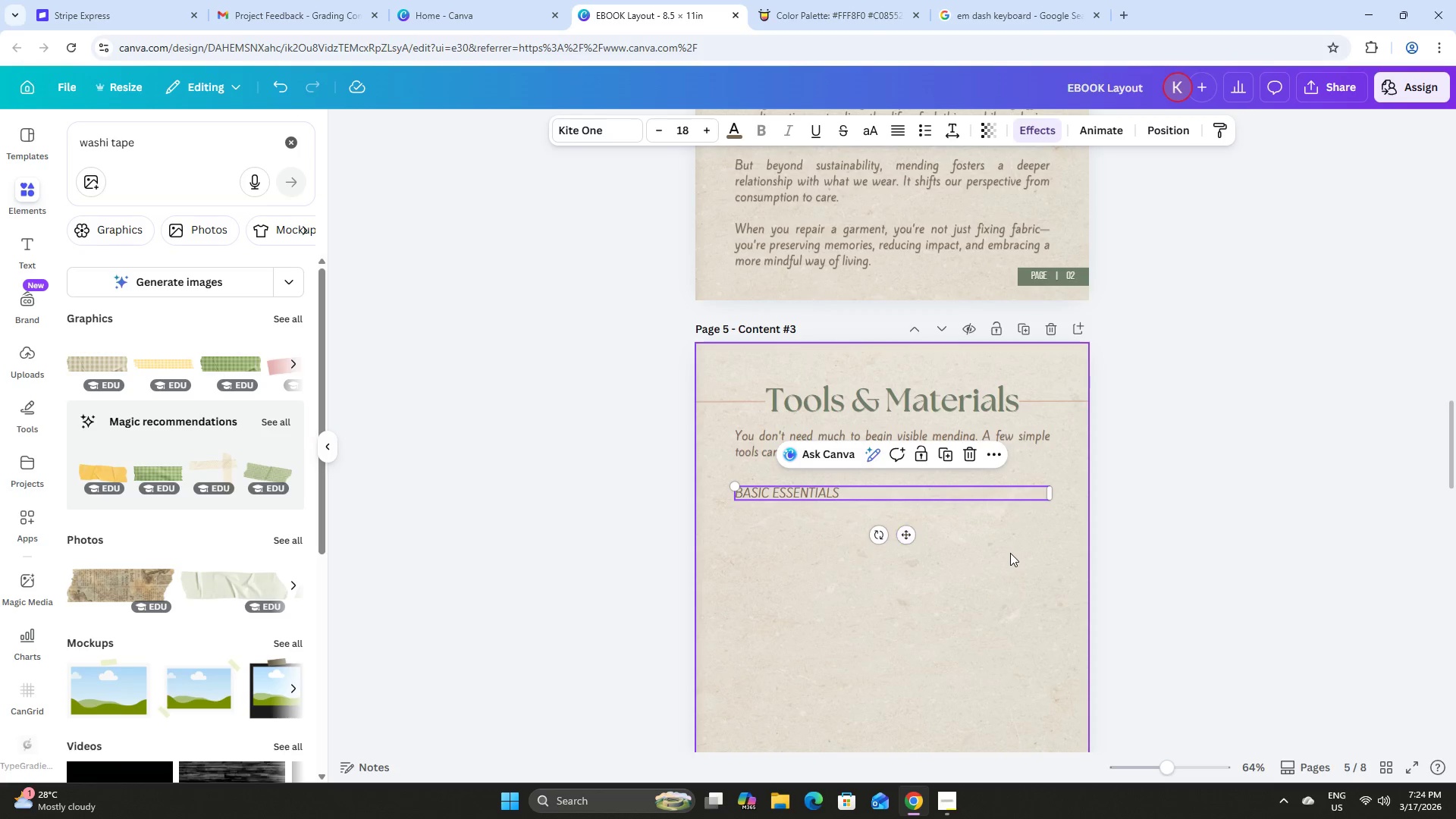 
left_click([1010, 553])
 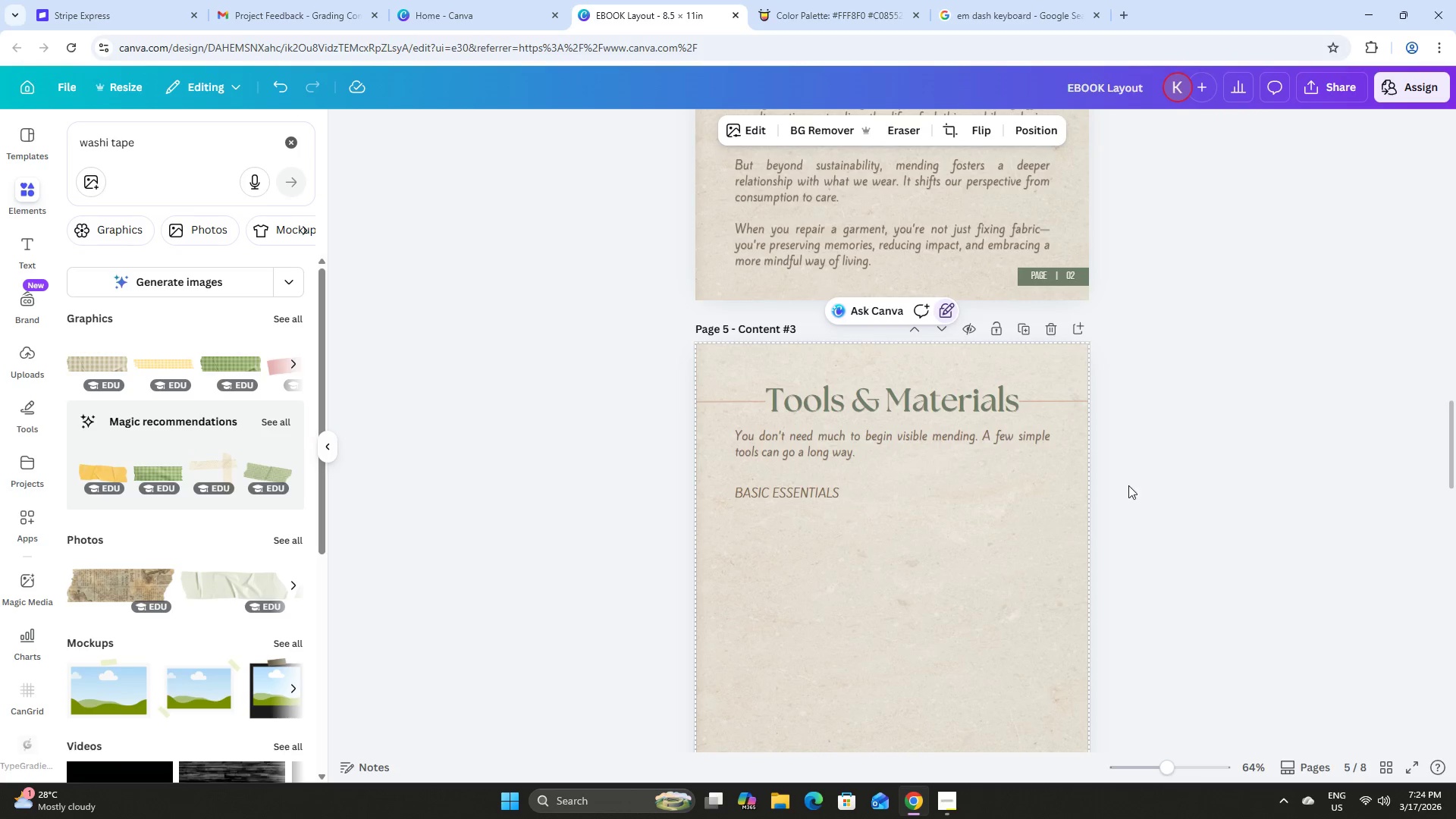 
scroll: coordinate [1131, 484], scroll_direction: up, amount: 1.0
 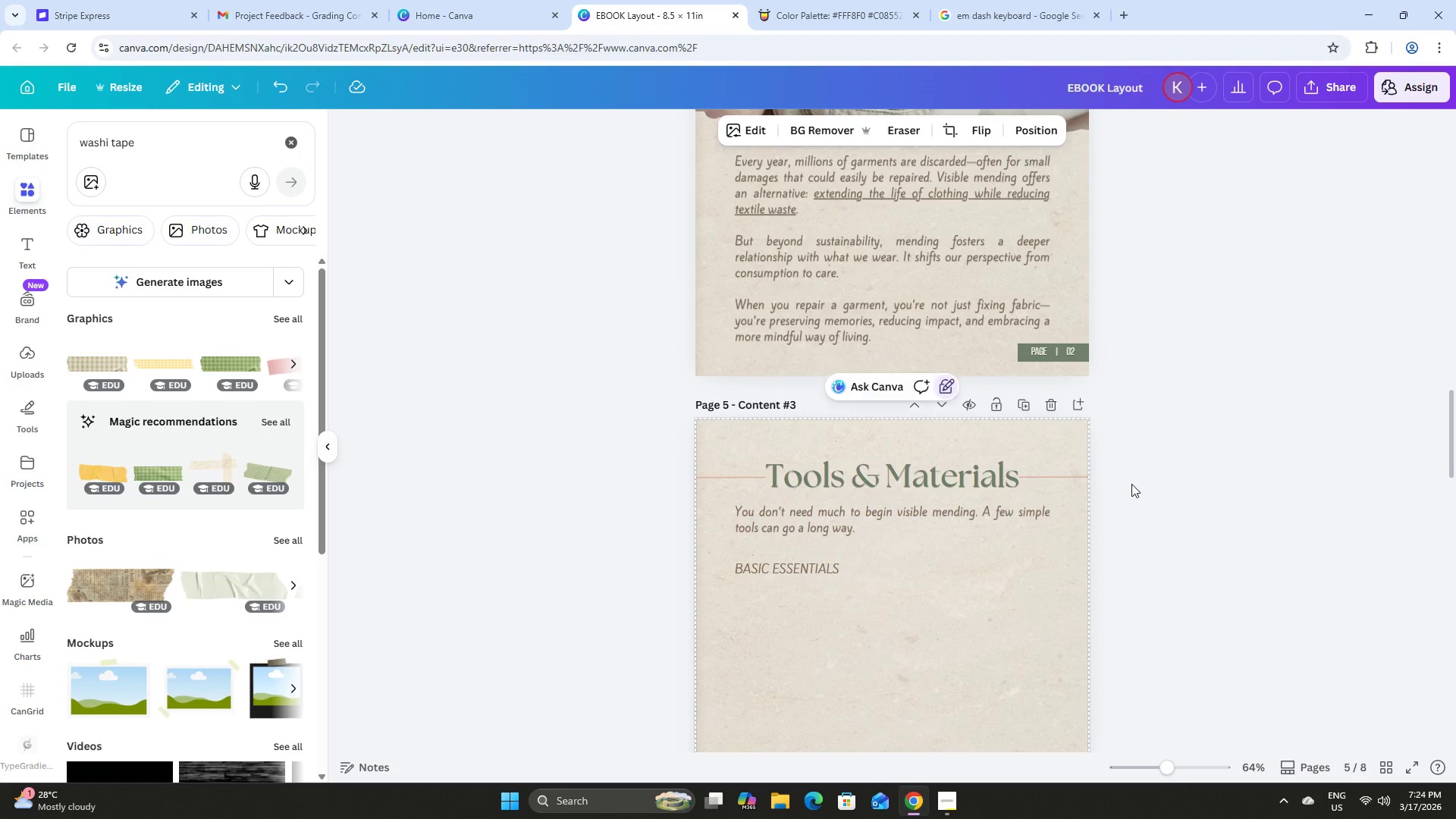 
scroll: coordinate [1131, 484], scroll_direction: down, amount: 2.0
 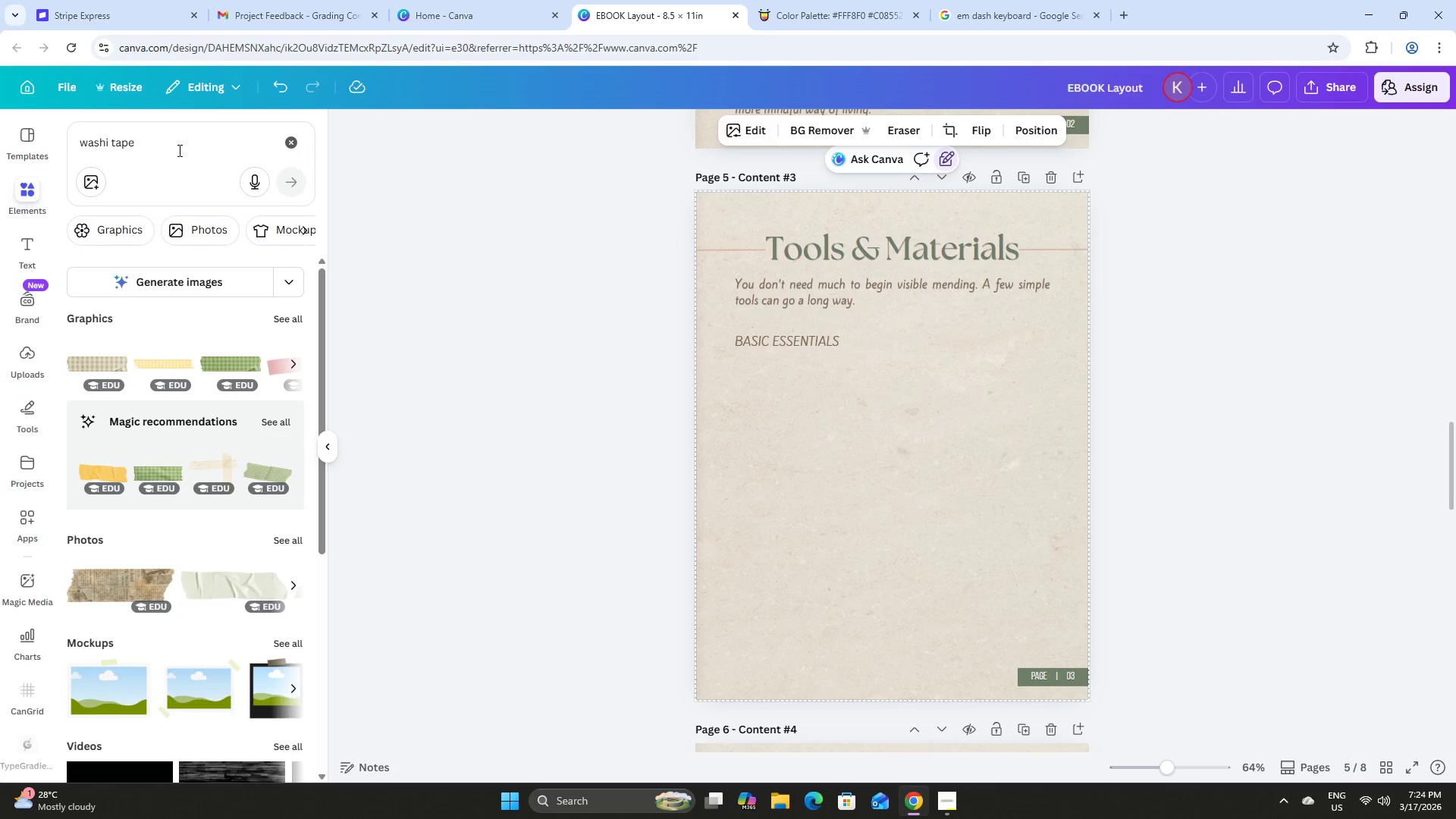 
left_click([287, 142])
 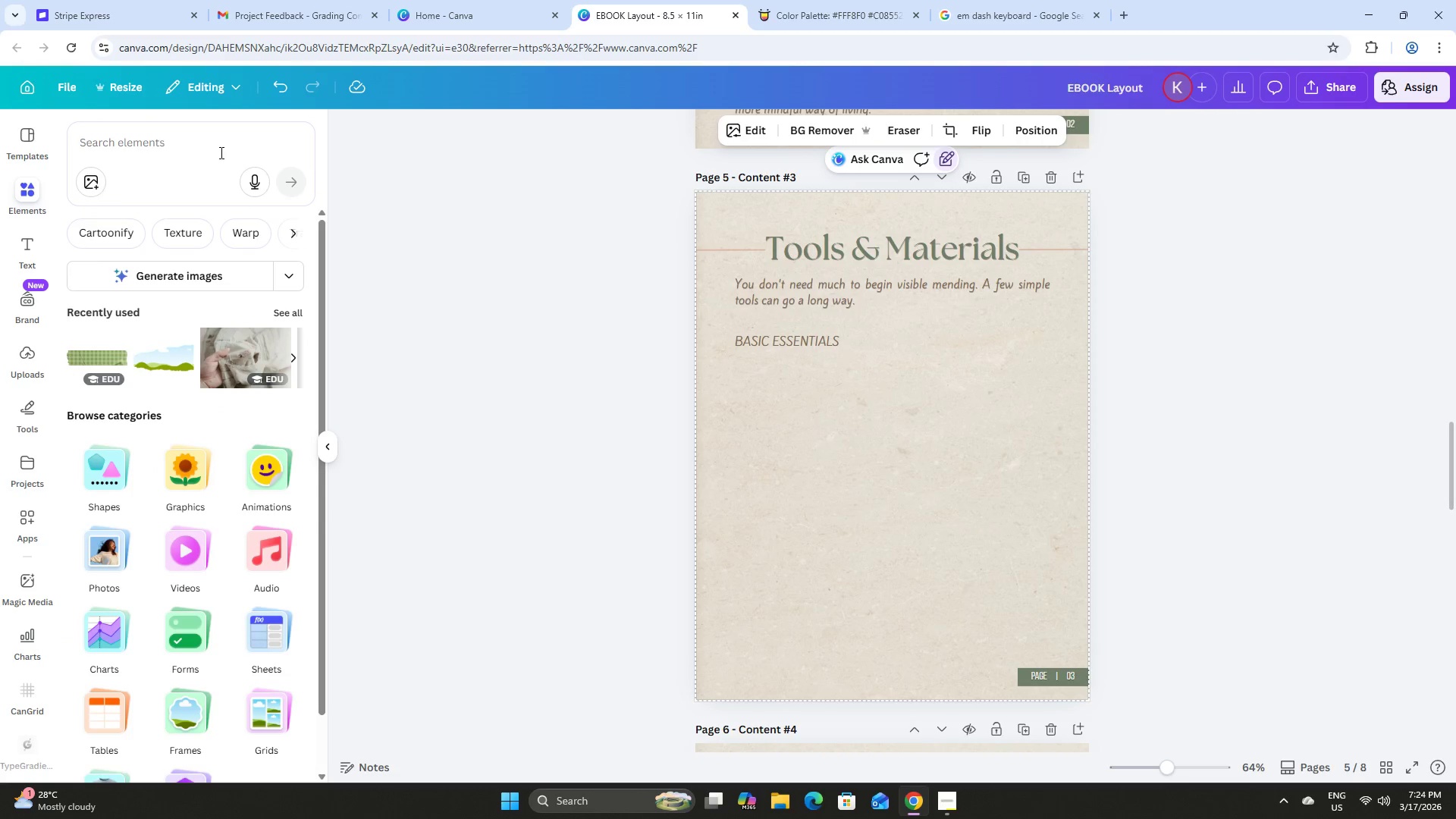 
left_click([196, 147])
 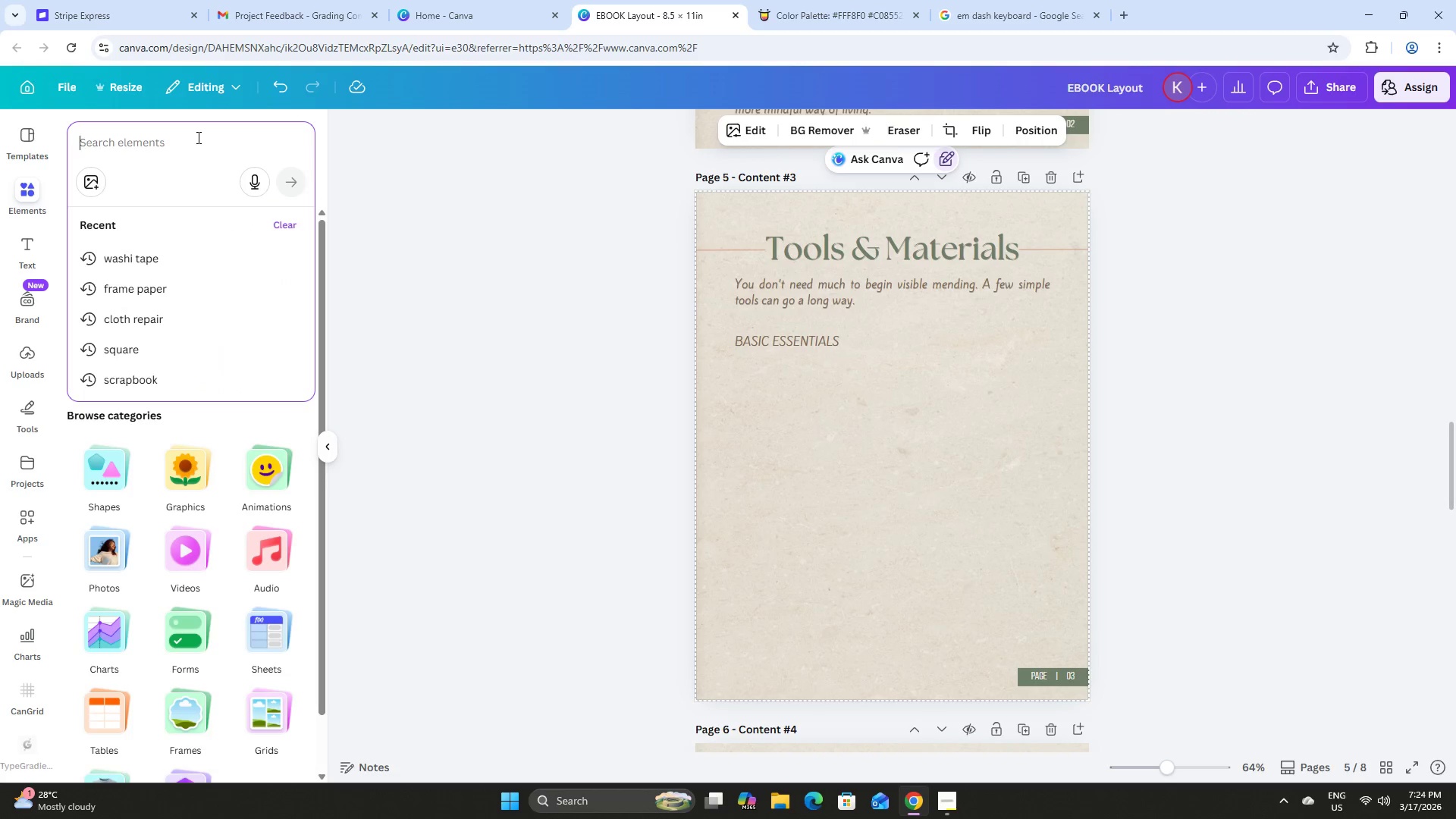 
type(framea)
key(Backspace)
type(oa)
key(Backspace)
key(Backspace)
type(ap)
key(Backspace)
key(Backspace)
type(paper)
 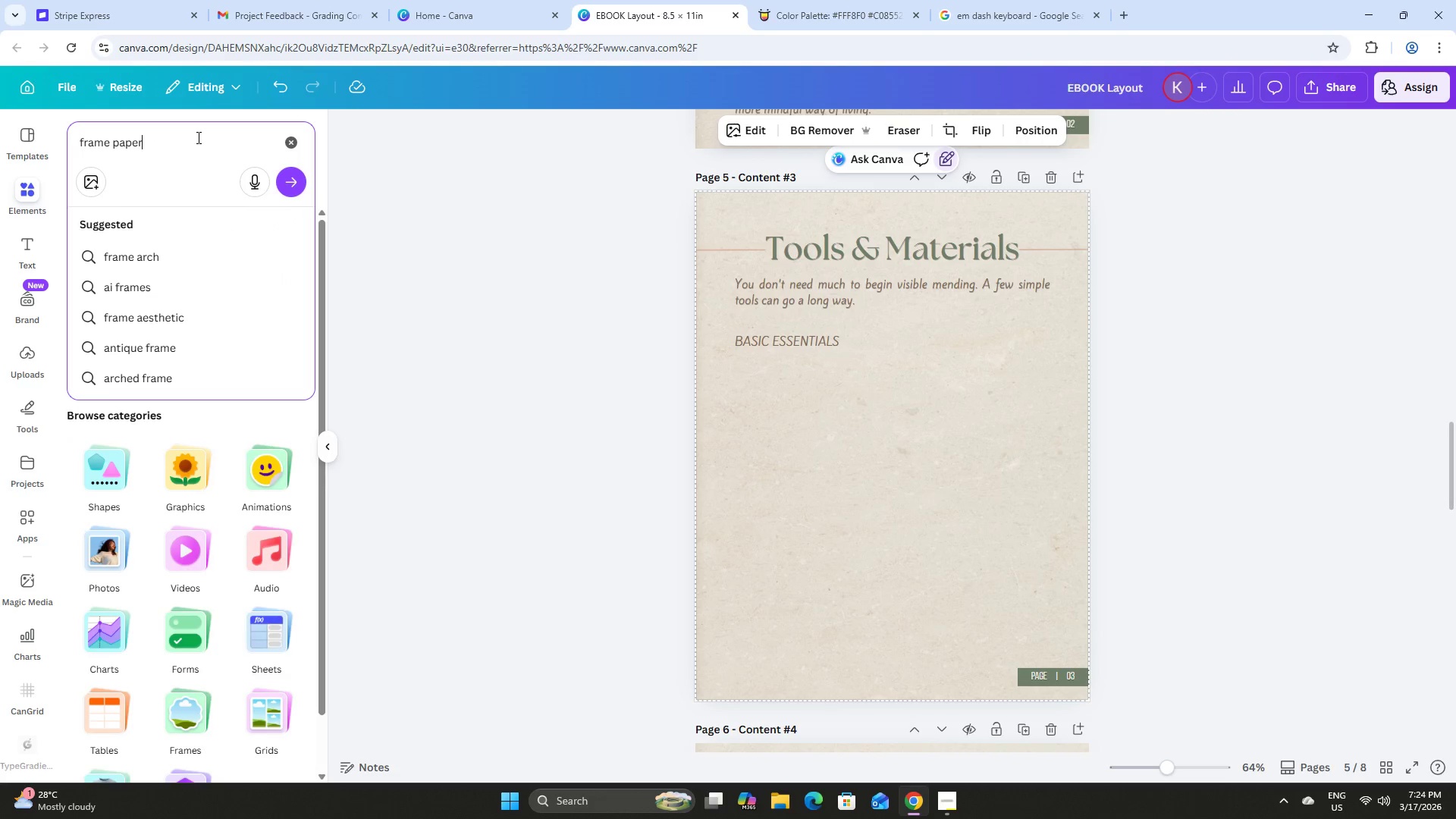 
key(Enter)
 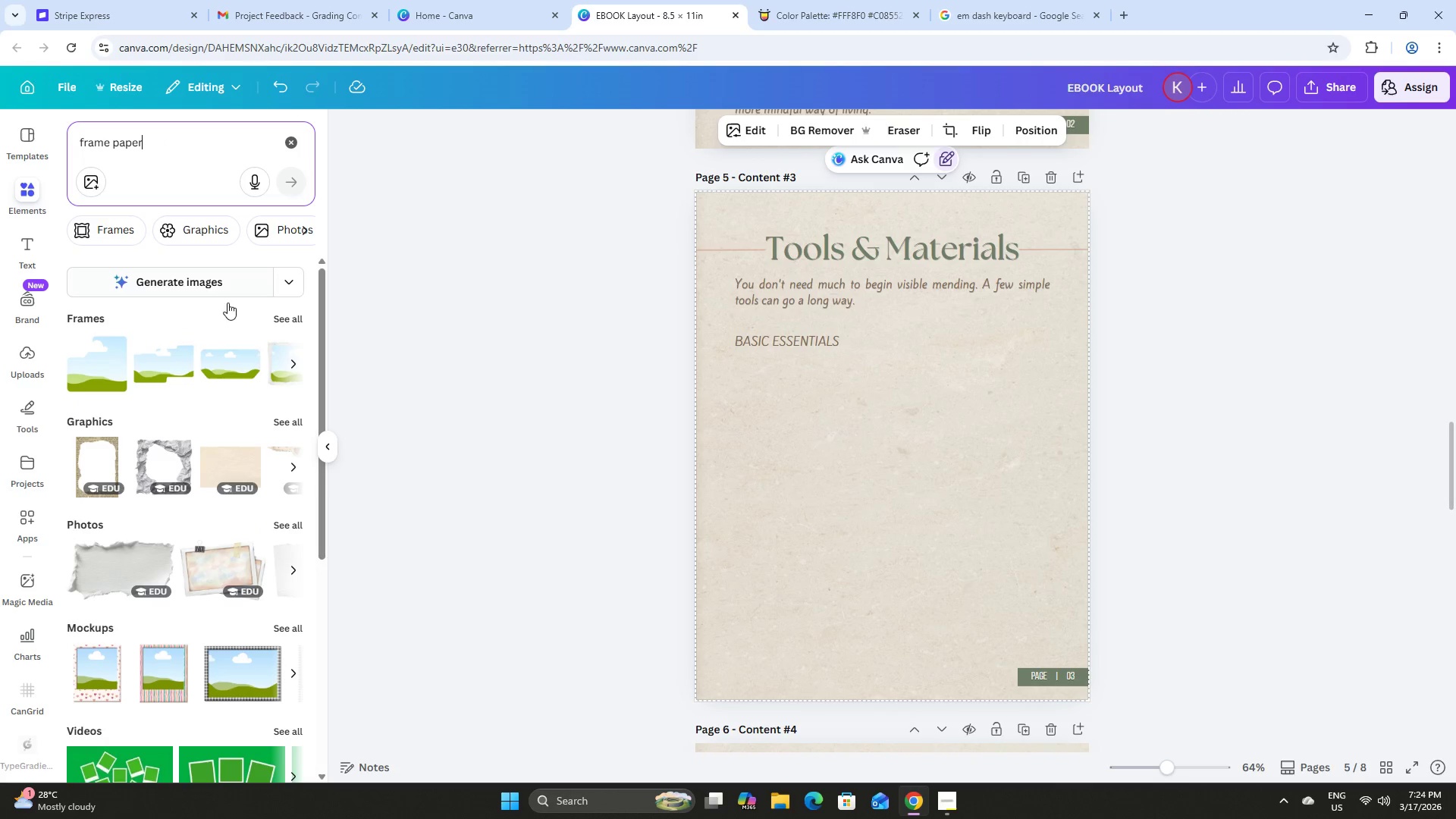 
left_click([281, 317])
 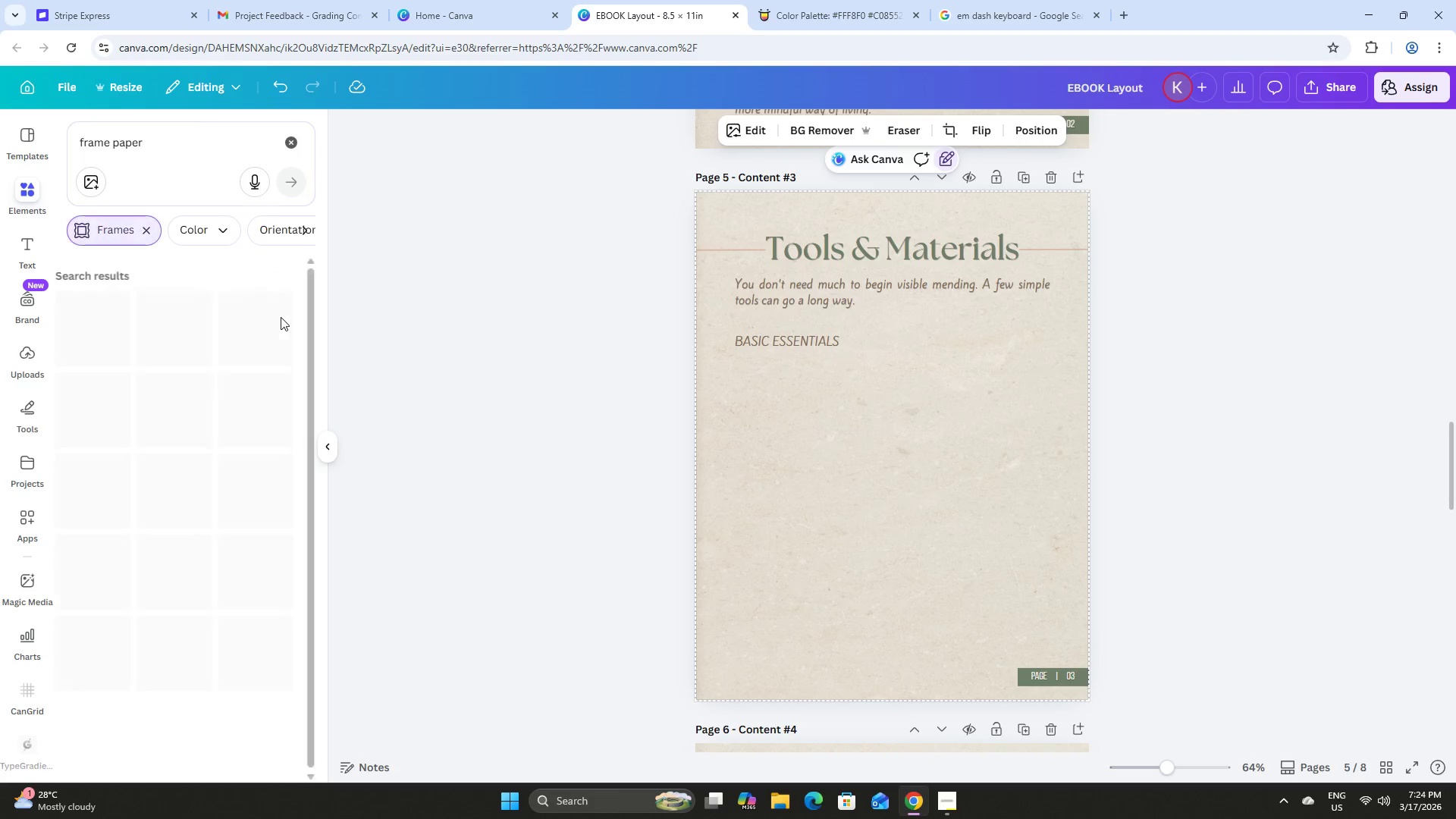 
mouse_move([285, 333])
 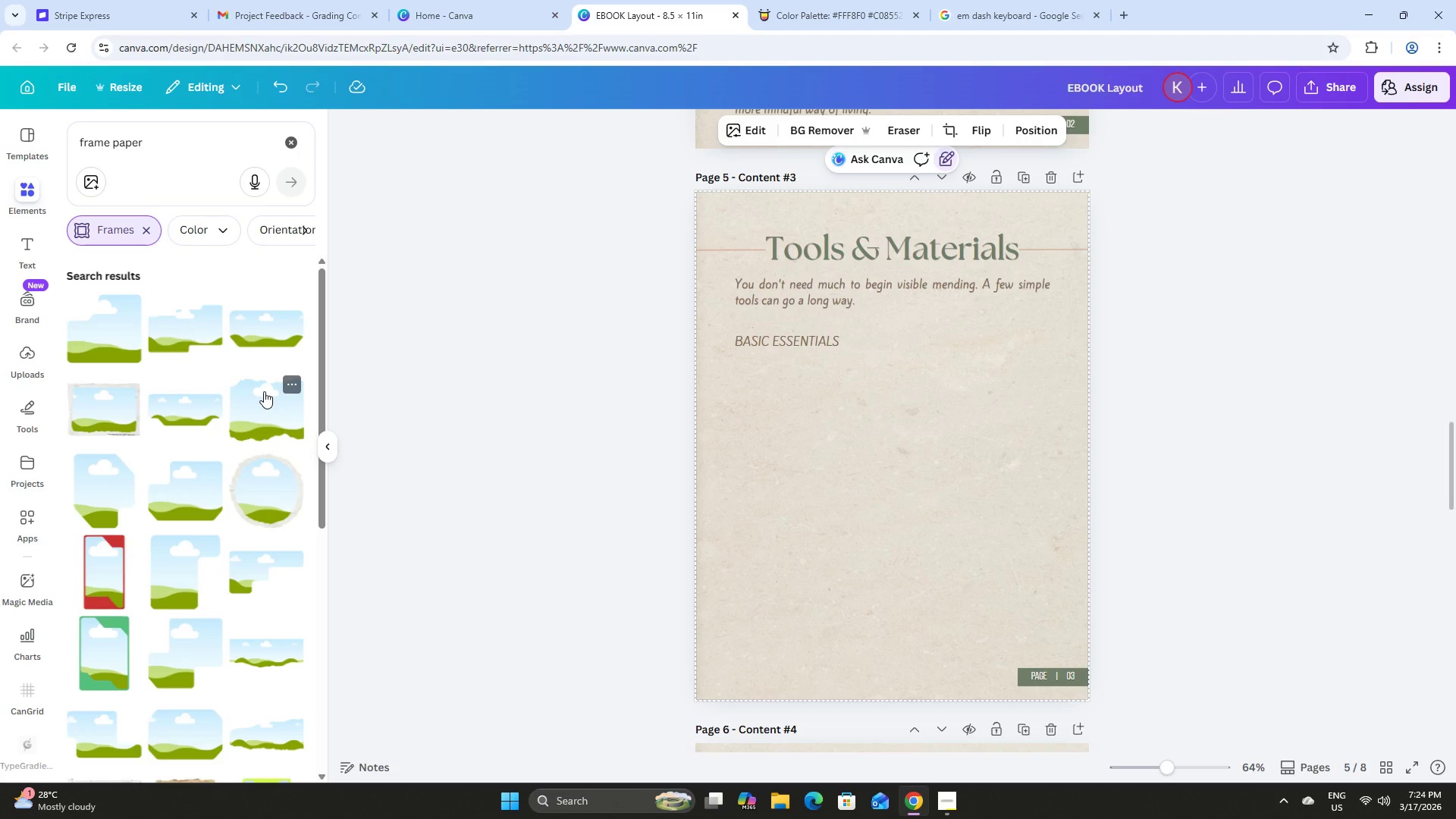 
left_click([264, 391])
 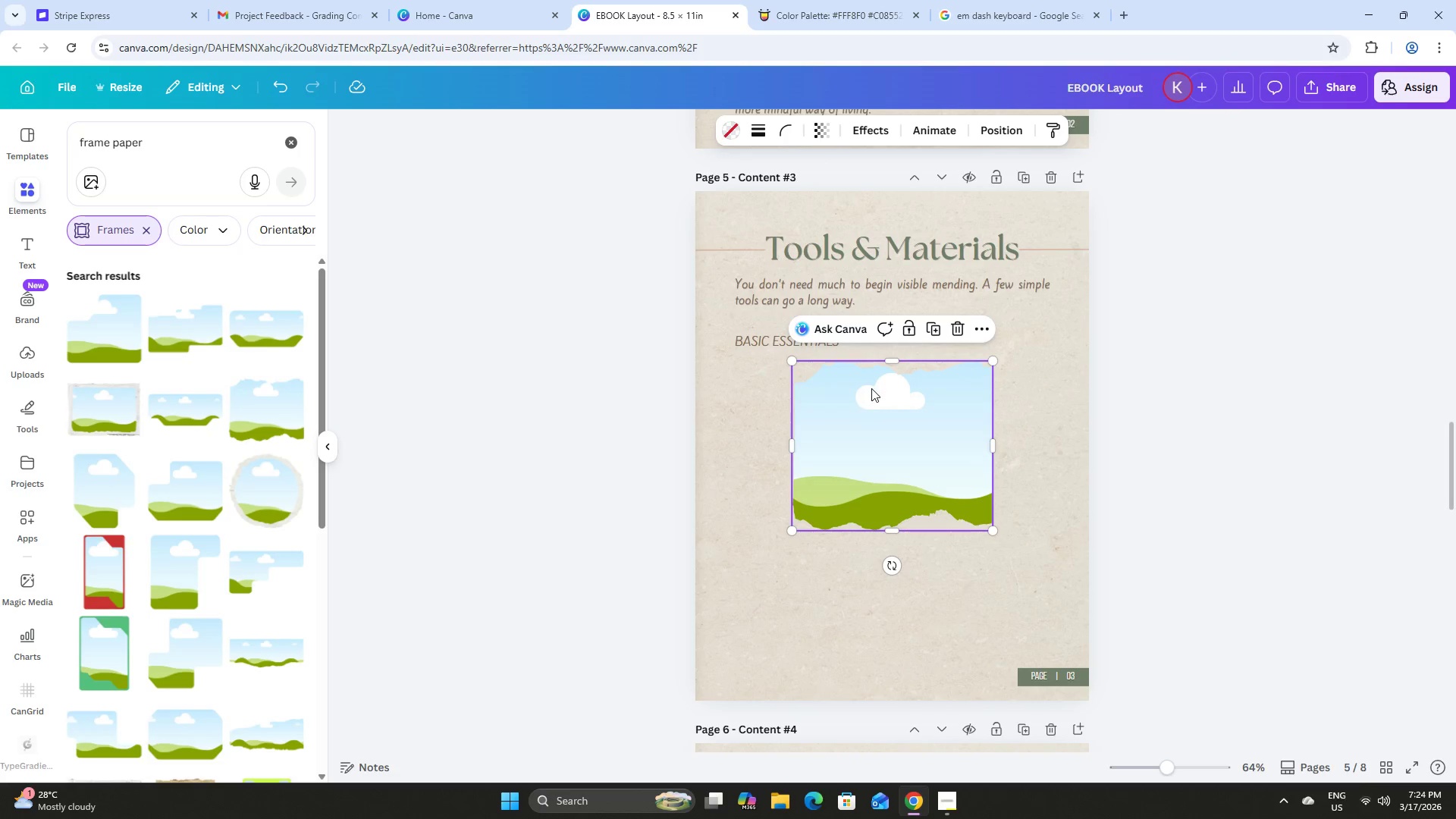 
left_click_drag(start_coordinate=[871, 388], to_coordinate=[834, 424])
 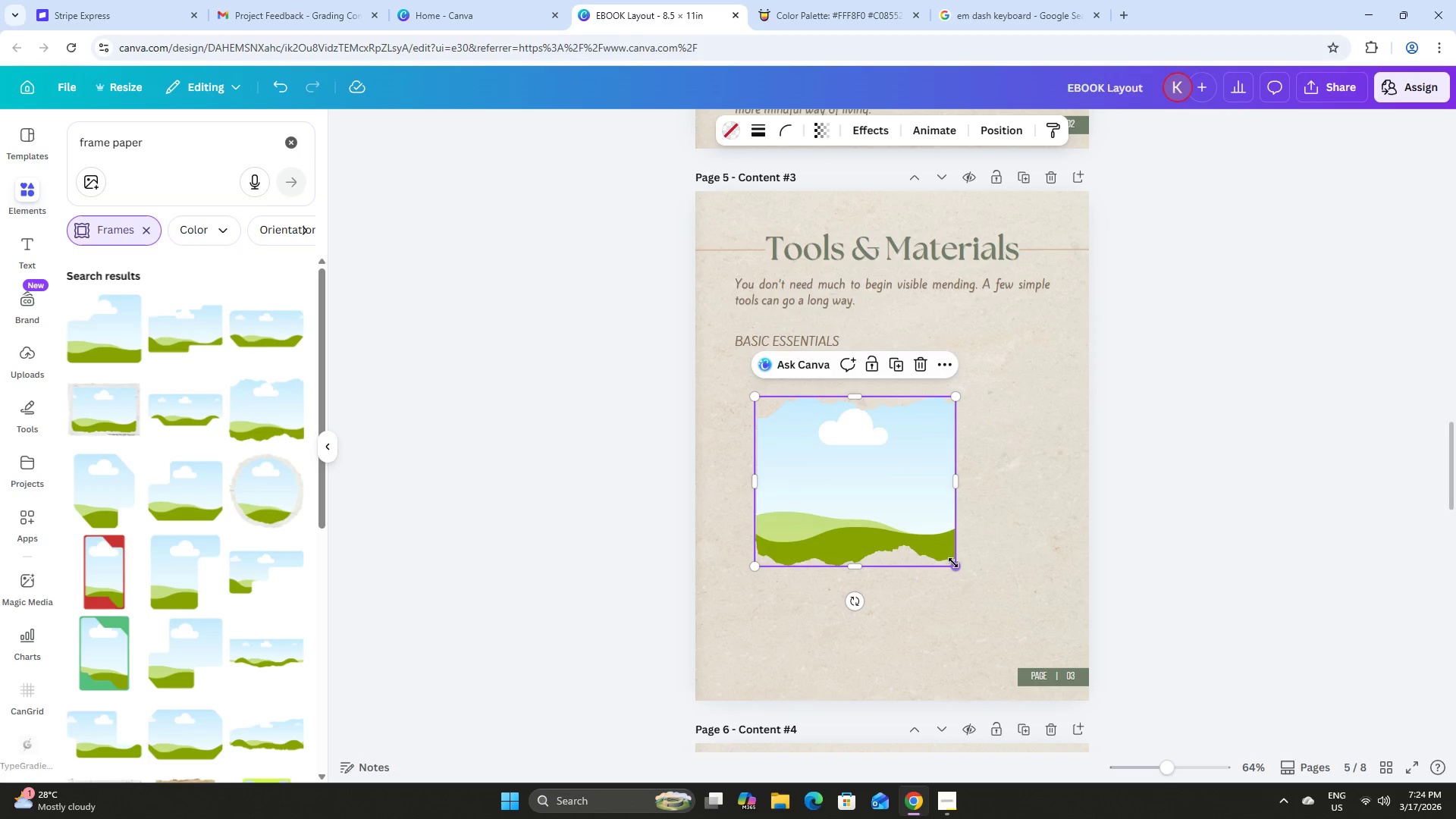 
left_click_drag(start_coordinate=[954, 564], to_coordinate=[874, 502])
 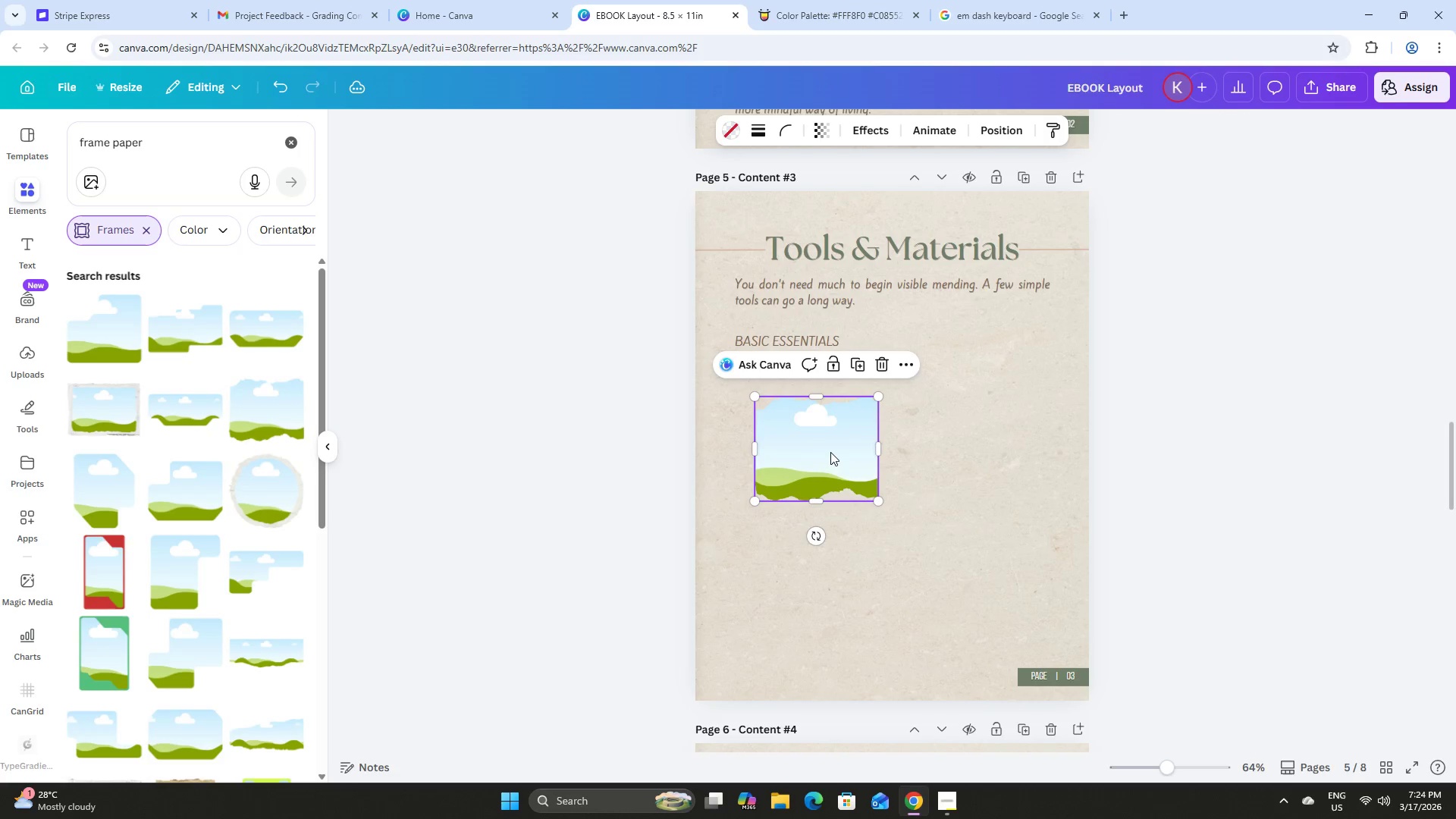 
left_click_drag(start_coordinate=[830, 452], to_coordinate=[806, 419])
 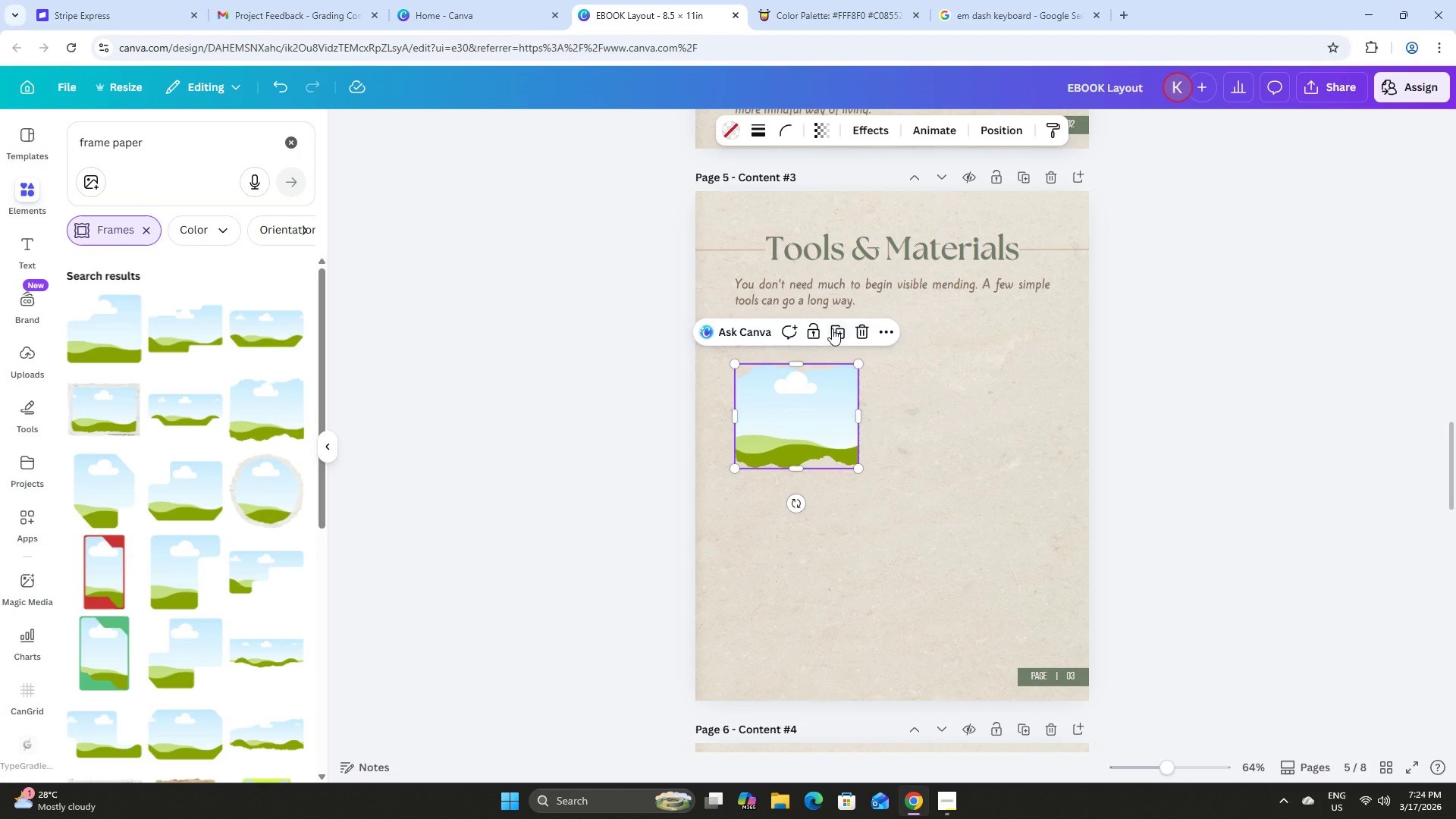 
left_click([834, 326])
 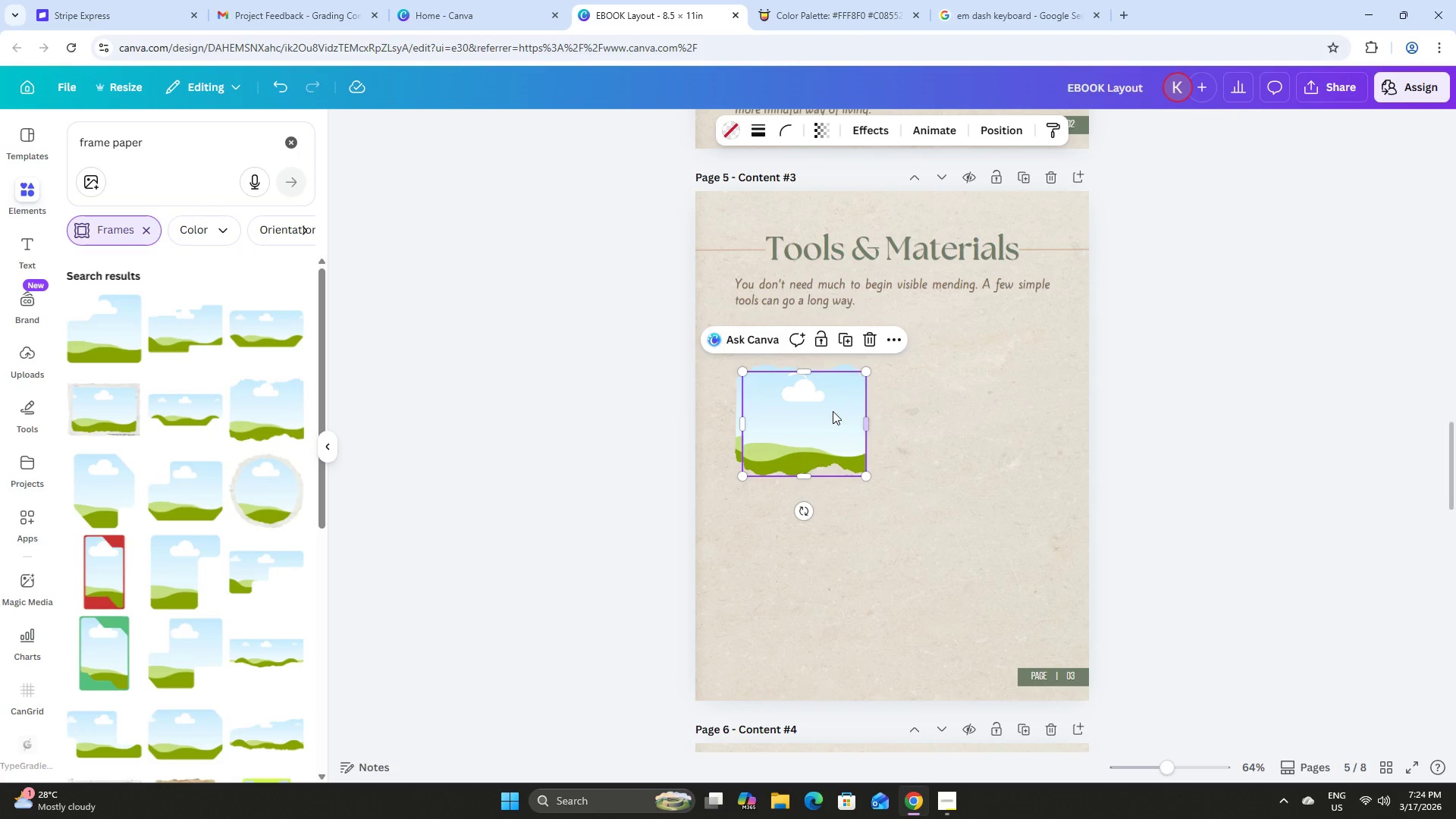 
left_click_drag(start_coordinate=[821, 413], to_coordinate=[946, 407])
 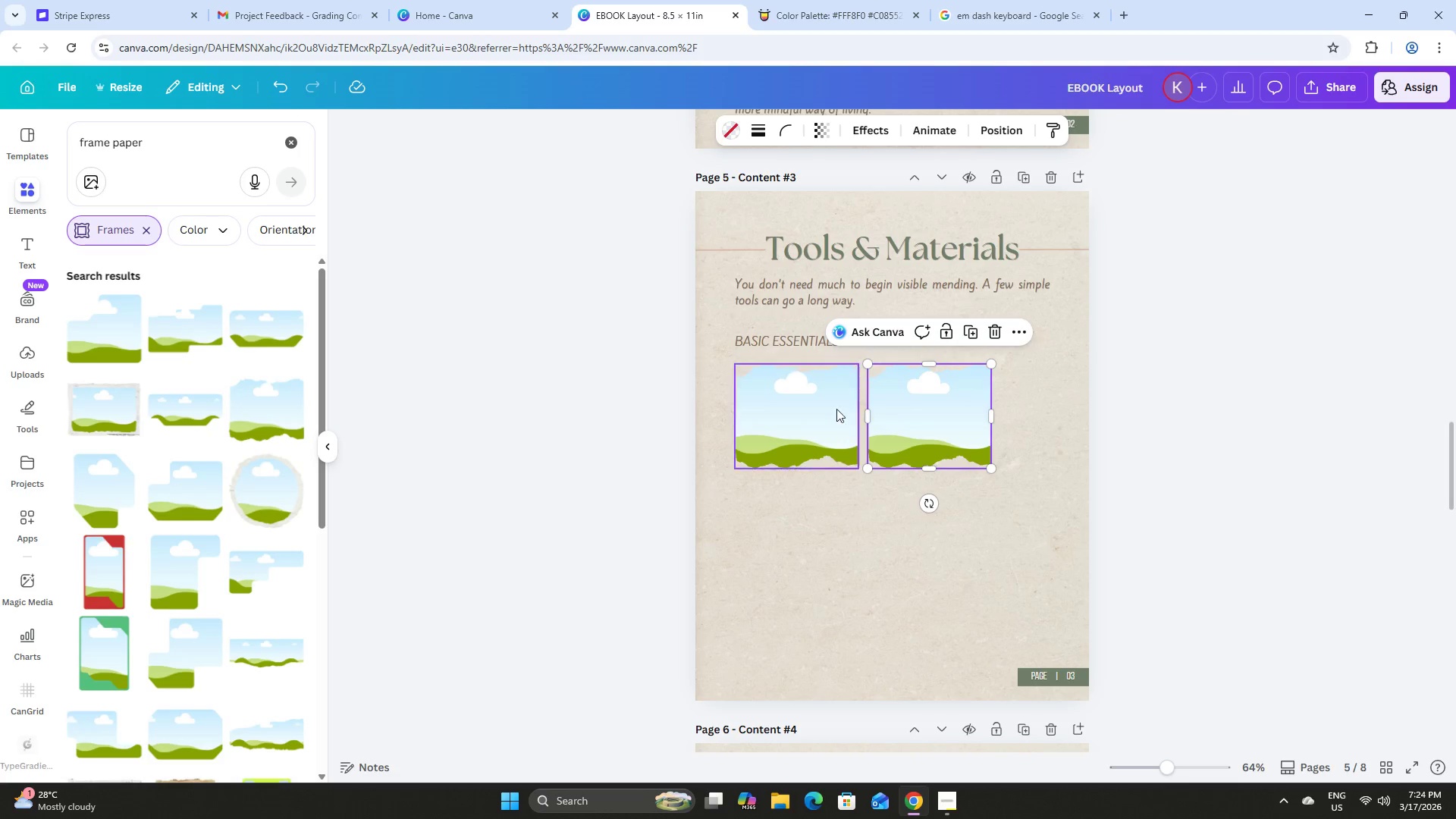 
left_click([827, 408])
 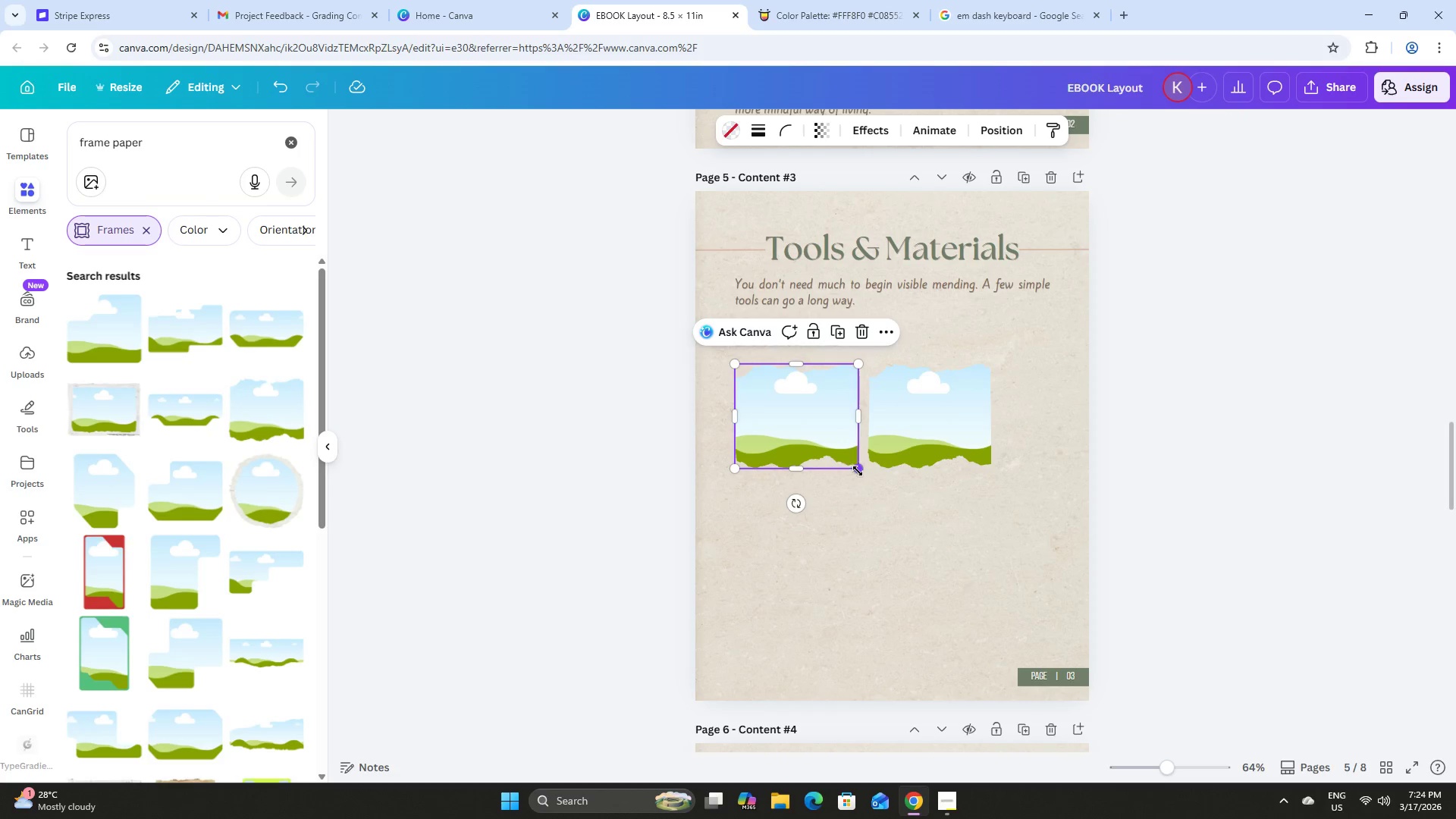 
left_click_drag(start_coordinate=[856, 469], to_coordinate=[836, 455])
 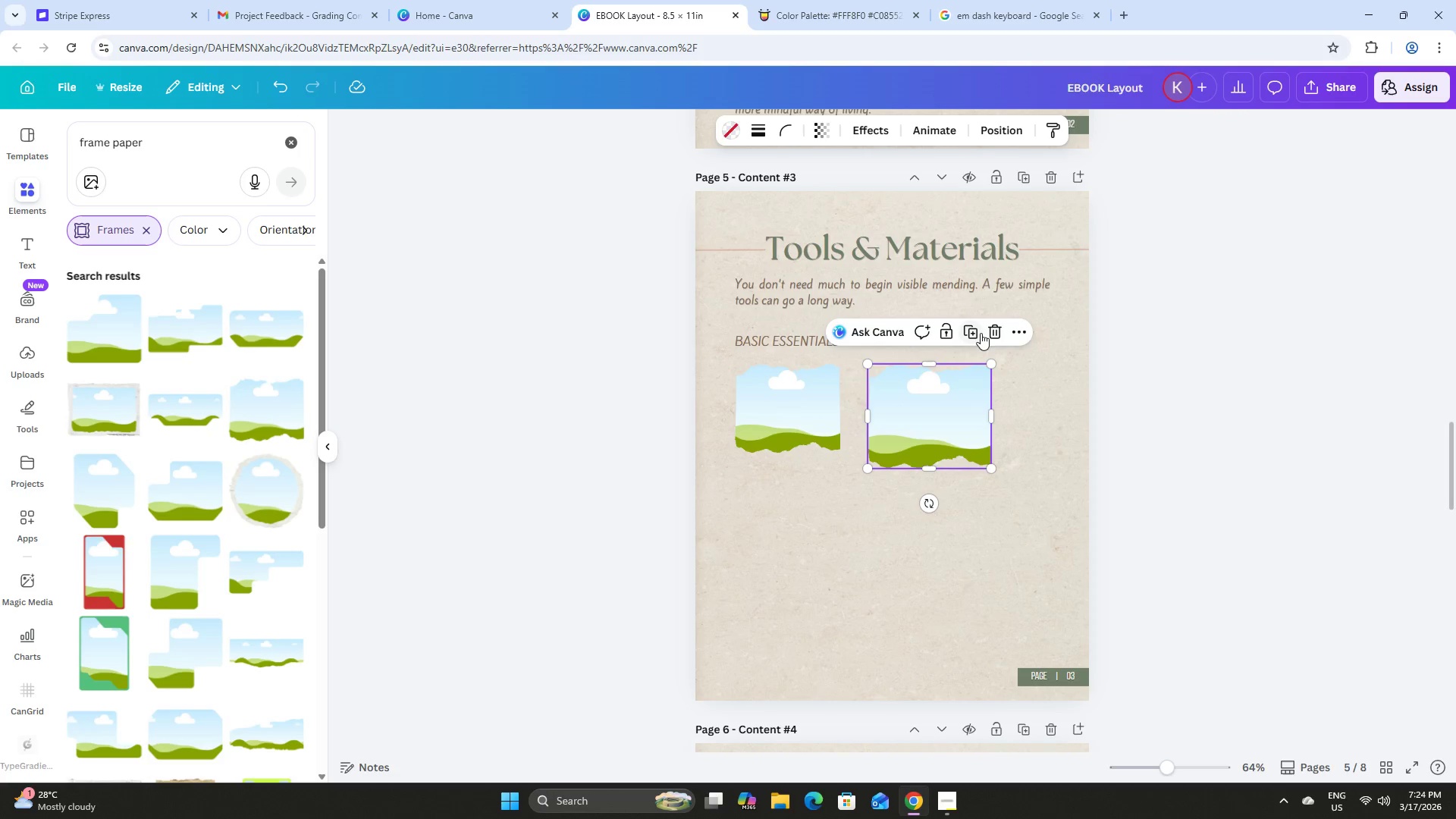 
left_click([991, 329])
 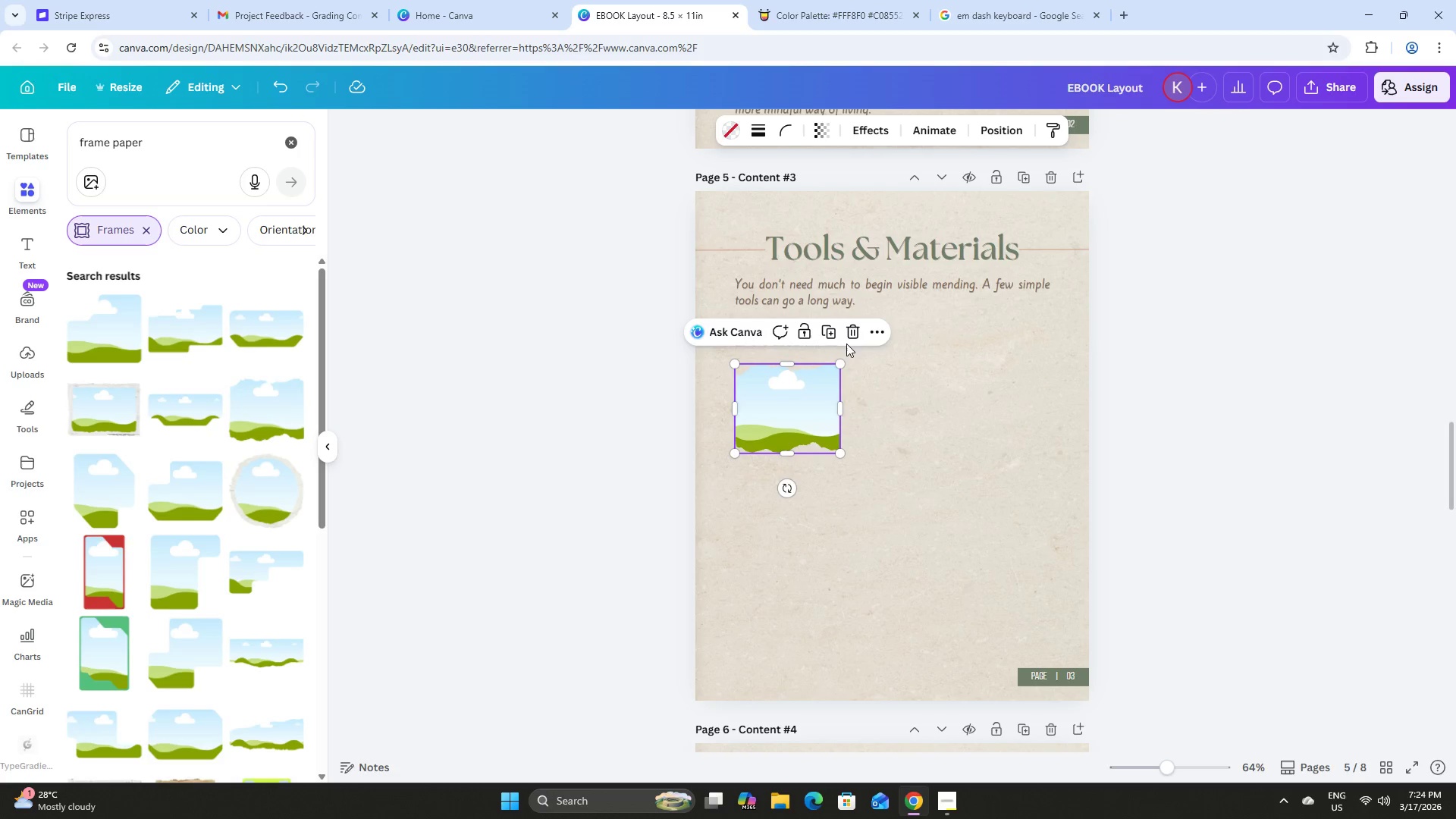 
left_click([830, 330])
 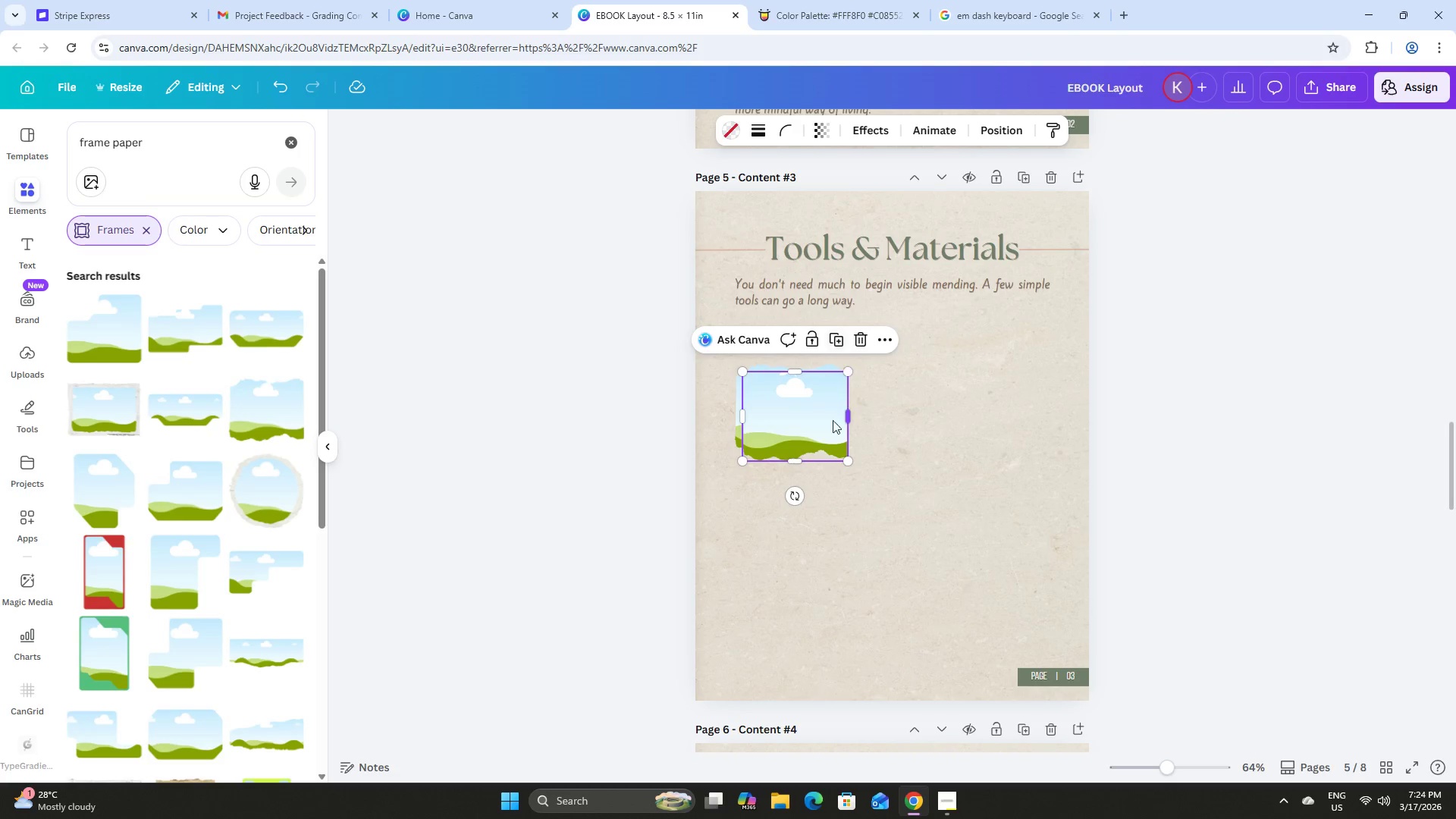 
left_click_drag(start_coordinate=[815, 421], to_coordinate=[925, 411])
 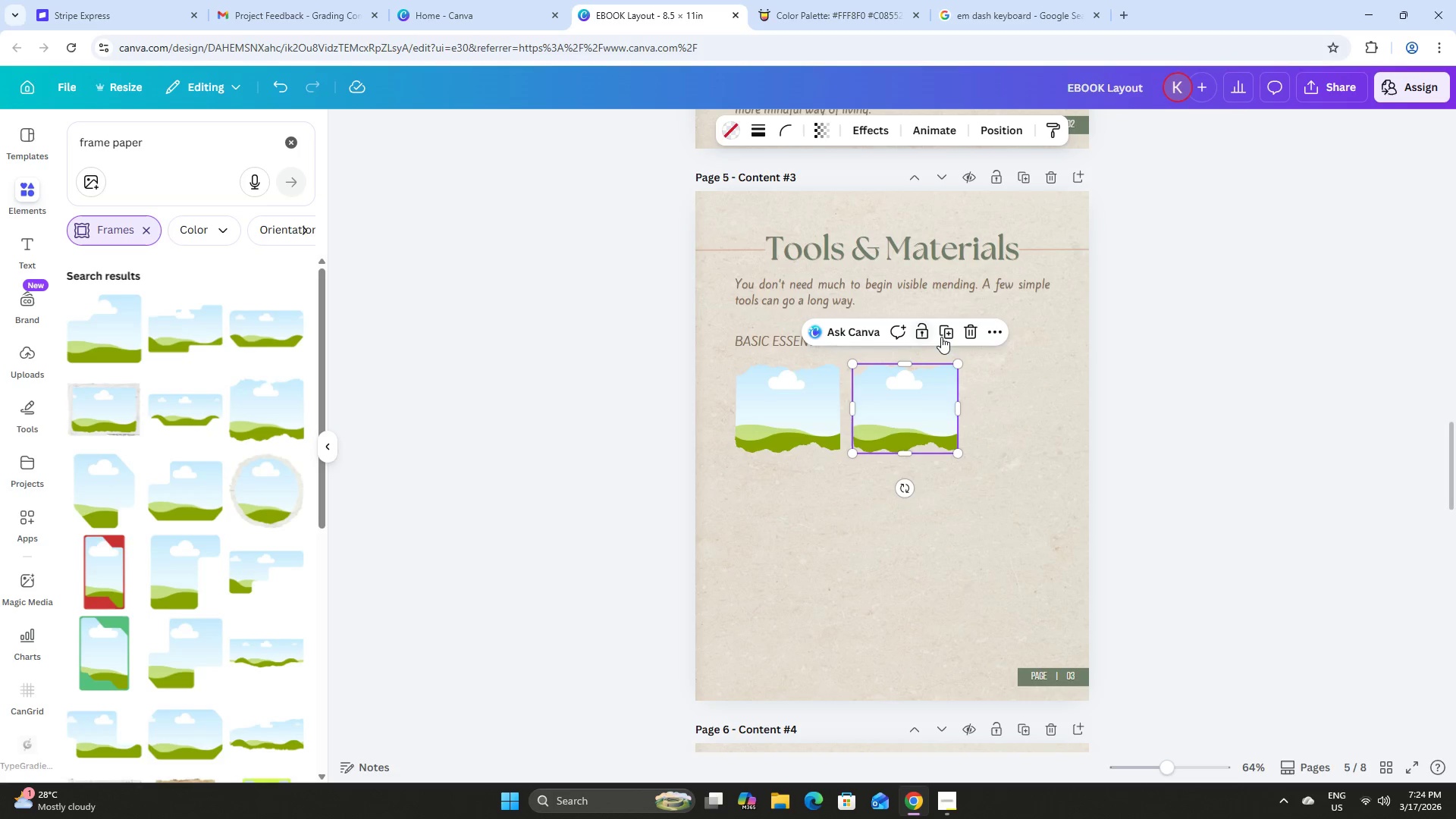 
left_click([945, 333])
 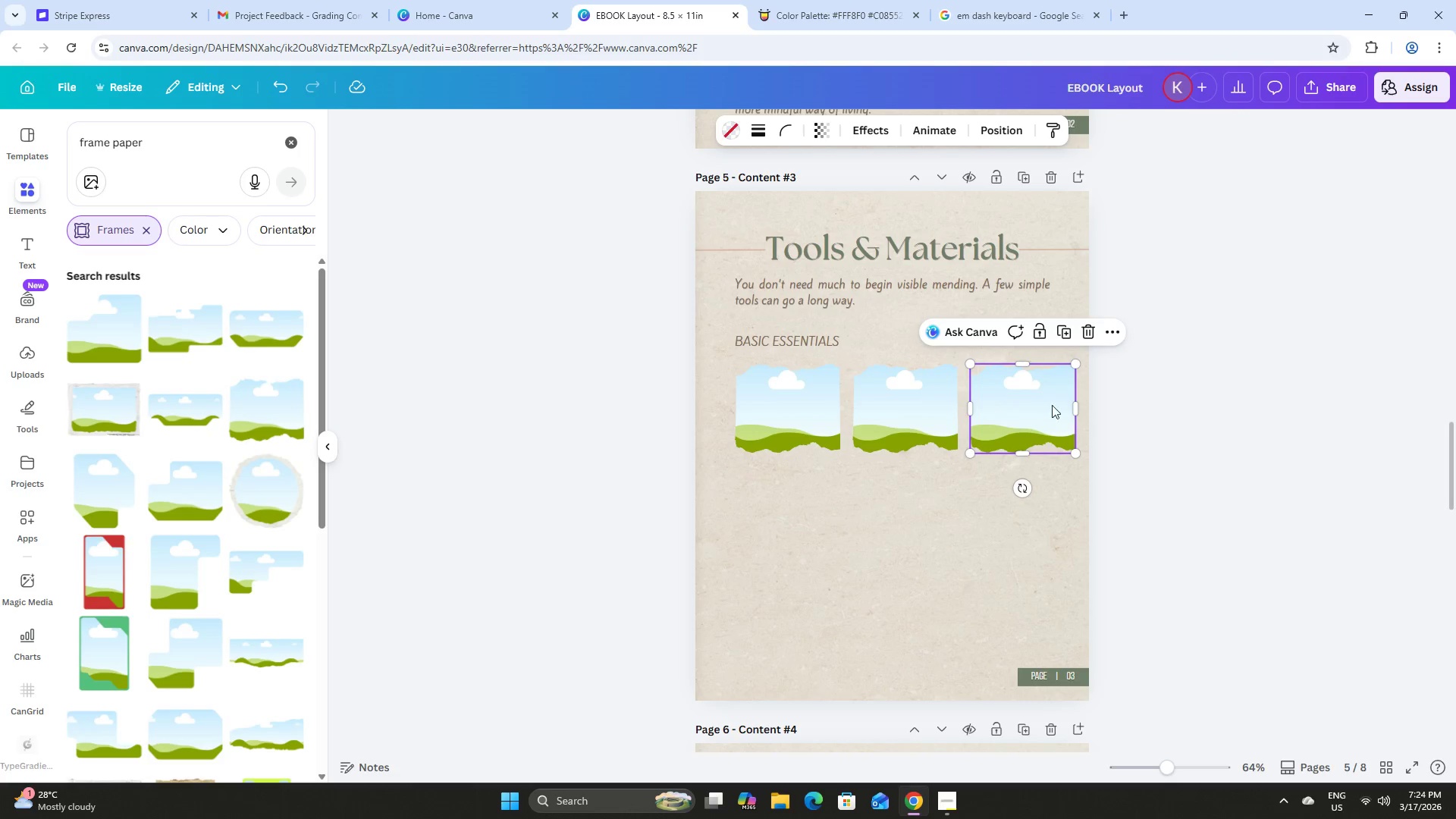 
left_click([1162, 447])
 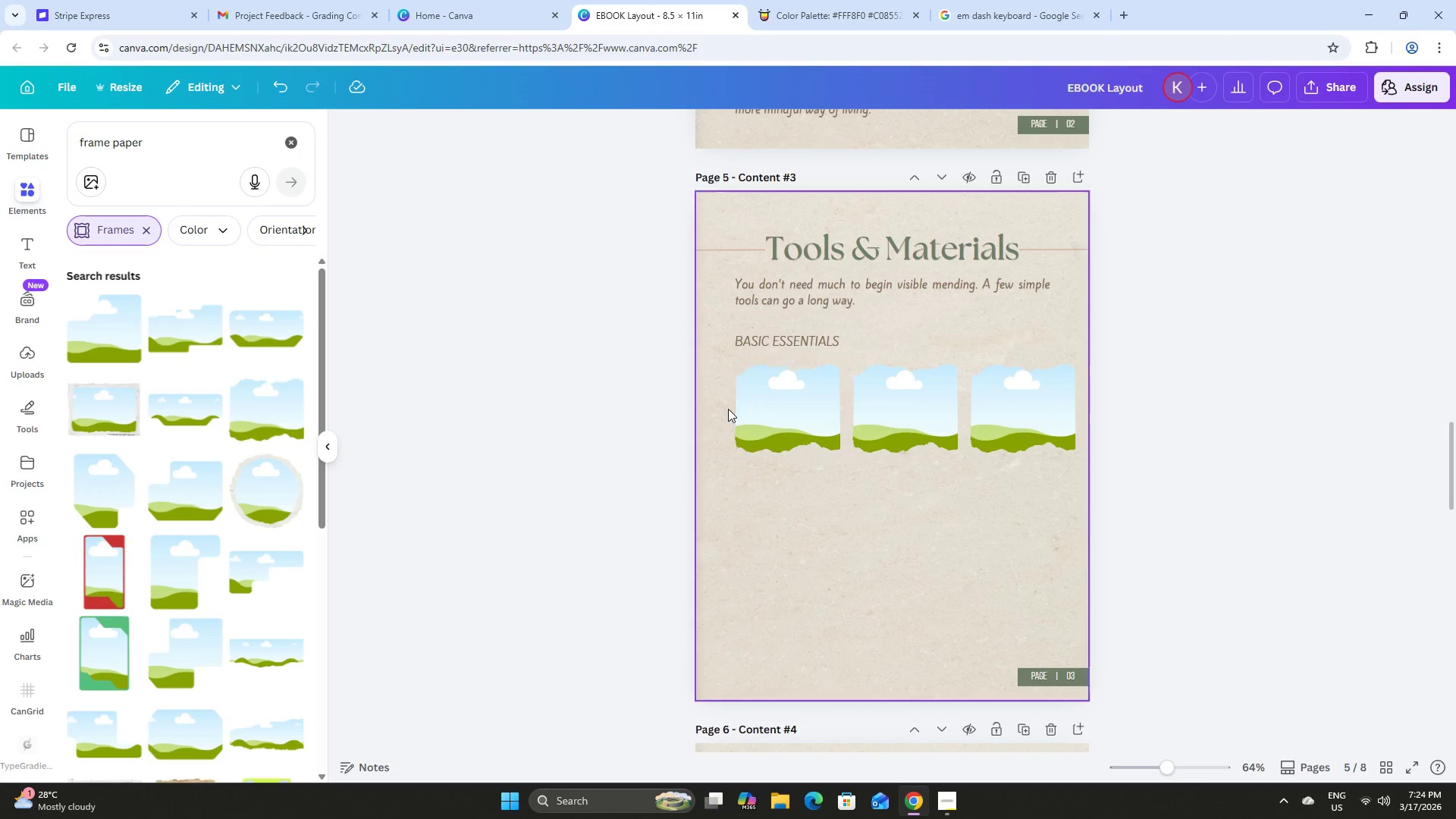 
left_click_drag(start_coordinate=[716, 405], to_coordinate=[1023, 467])
 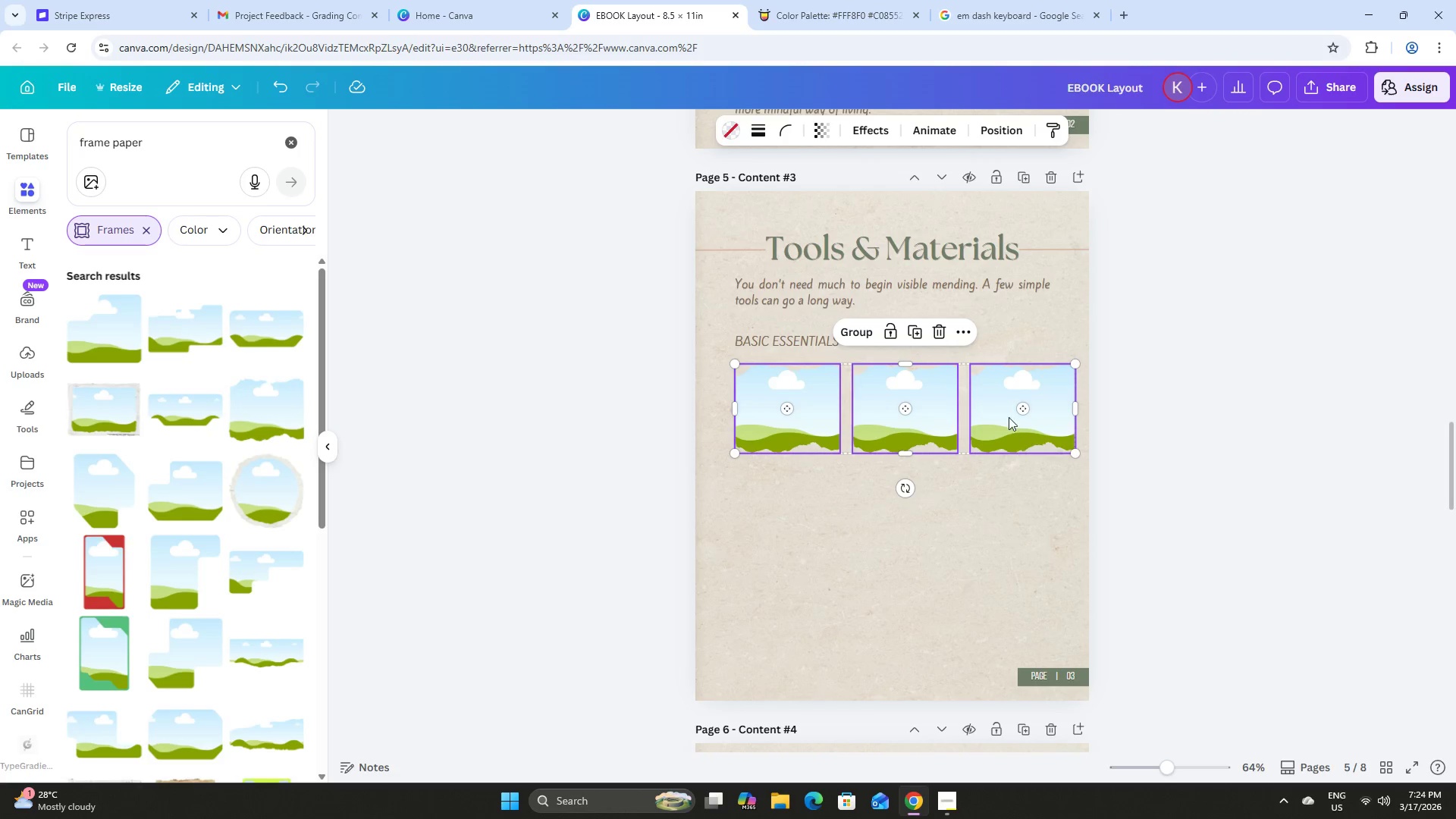 
left_click_drag(start_coordinate=[1009, 417], to_coordinate=[999, 415])
 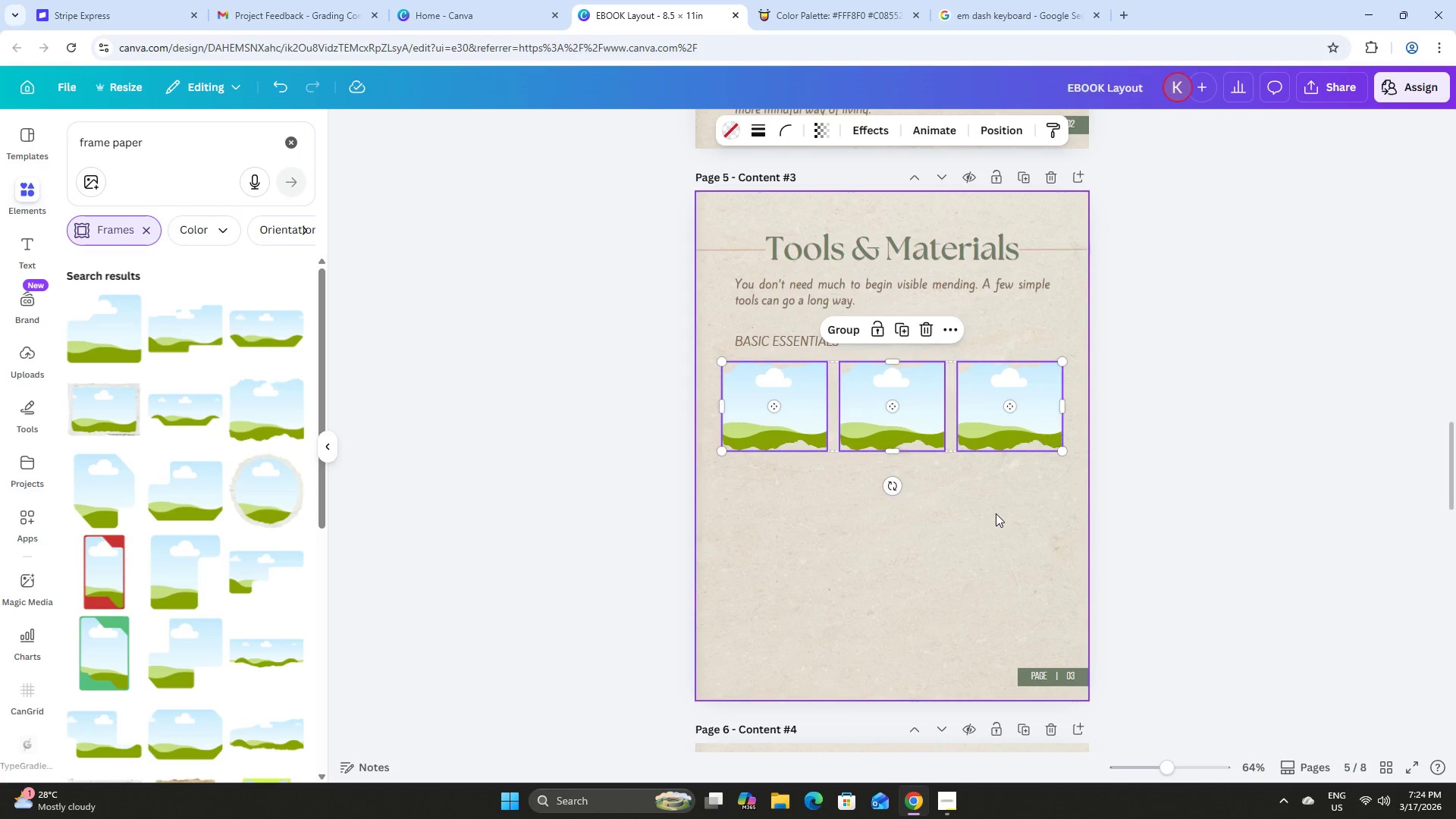 
left_click([996, 513])
 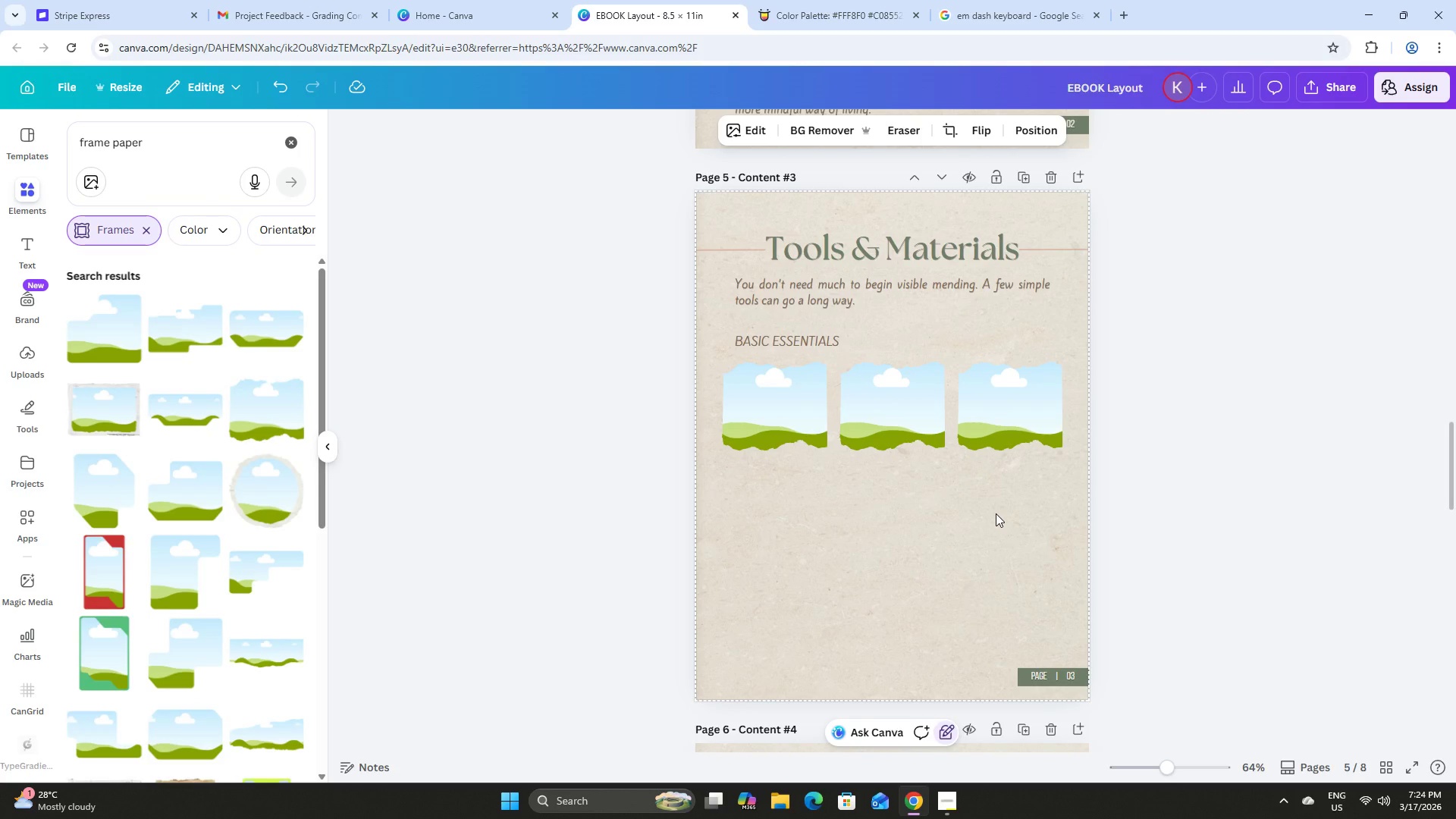 
wait(5.89)
 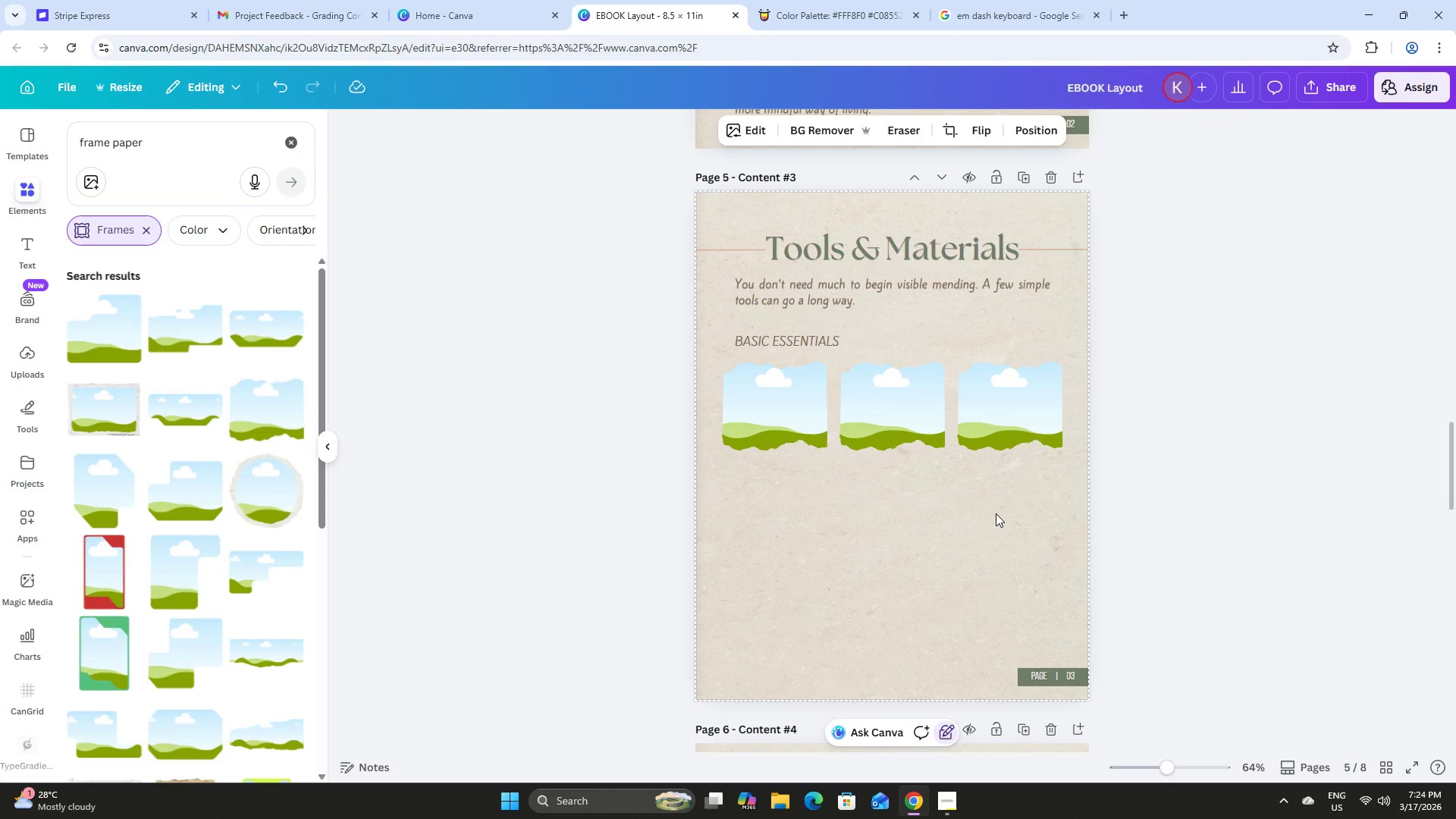 
left_click([965, 532])
 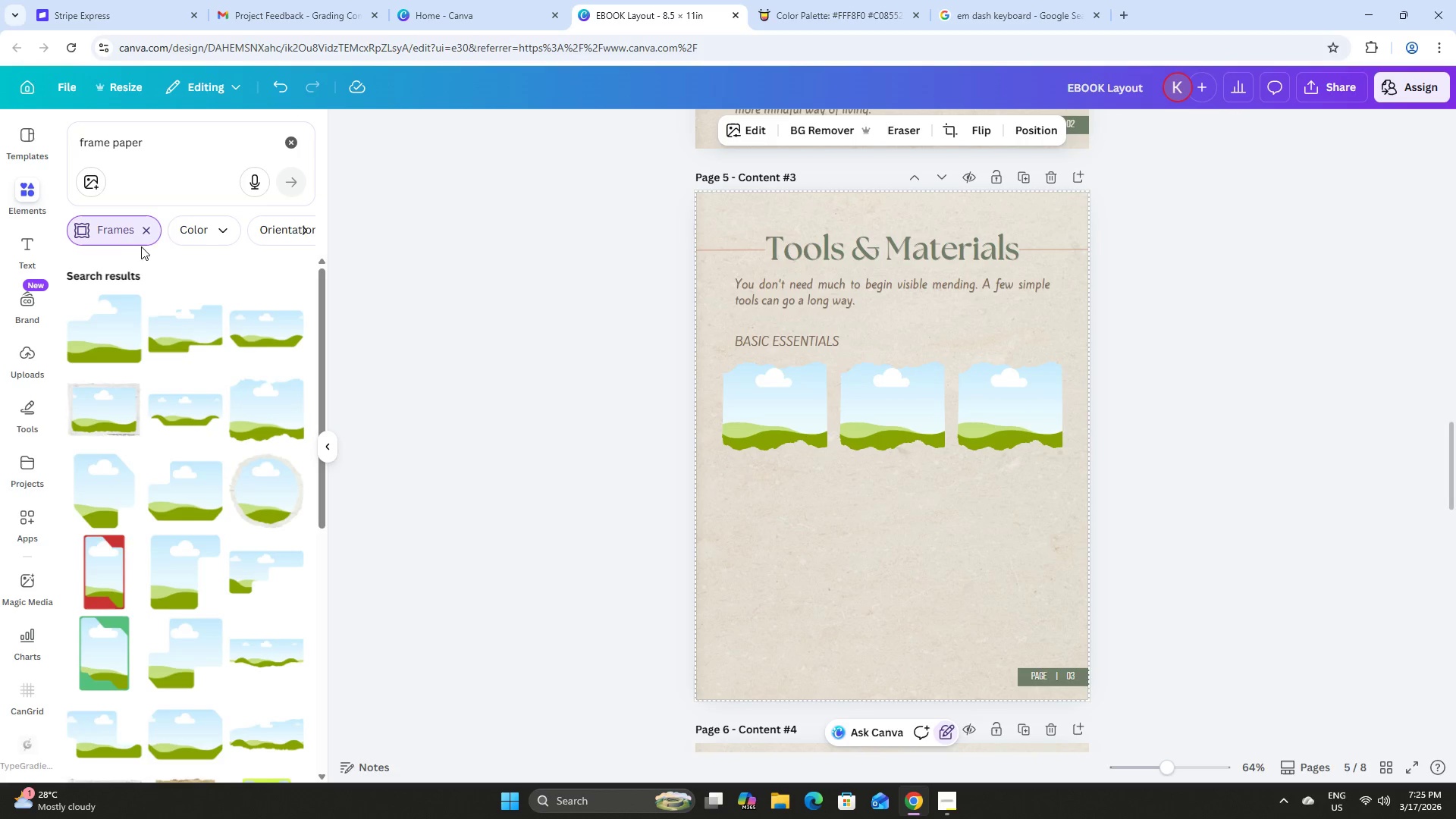 
left_click([142, 133])
 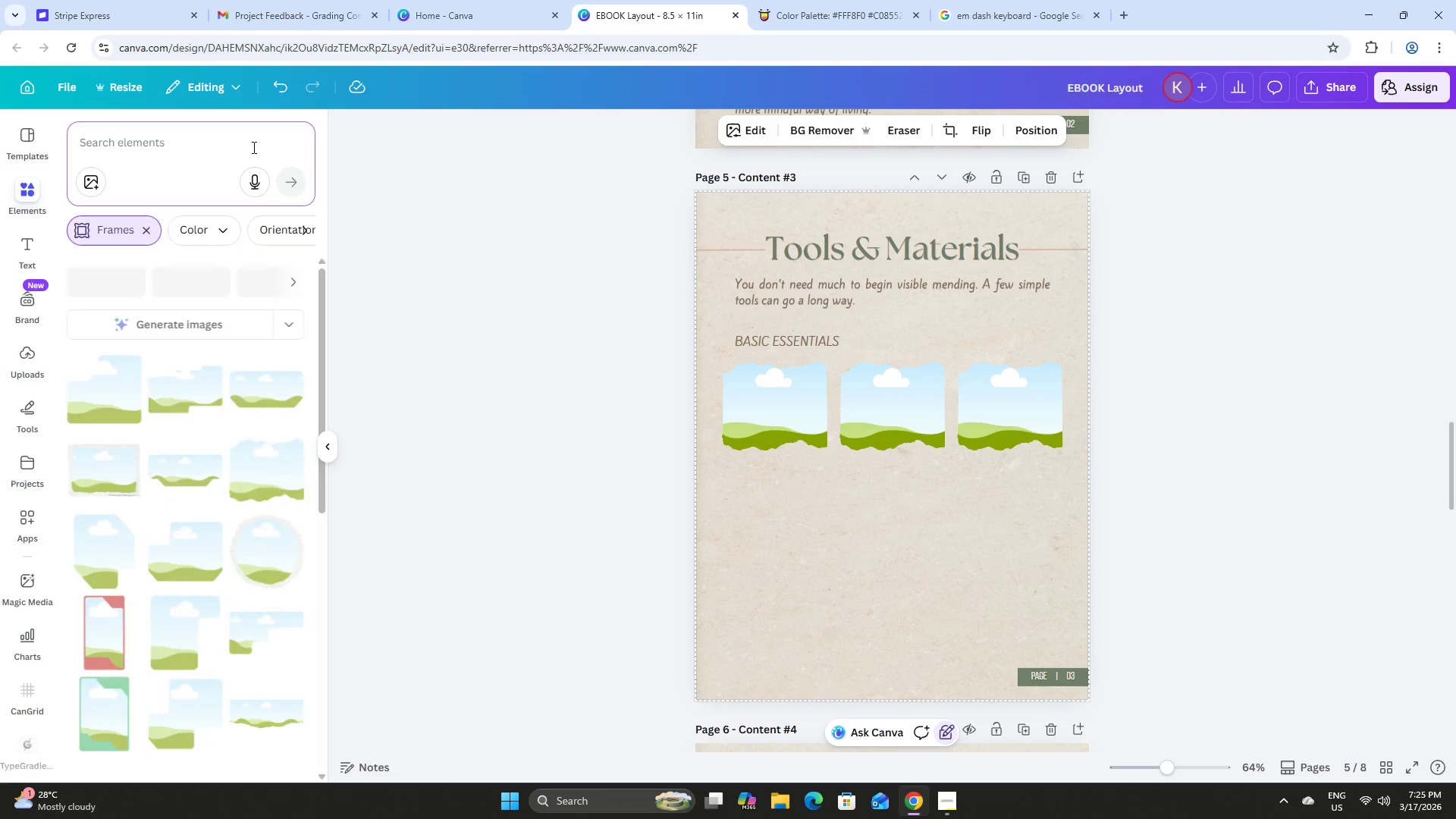 
left_click([176, 149])
 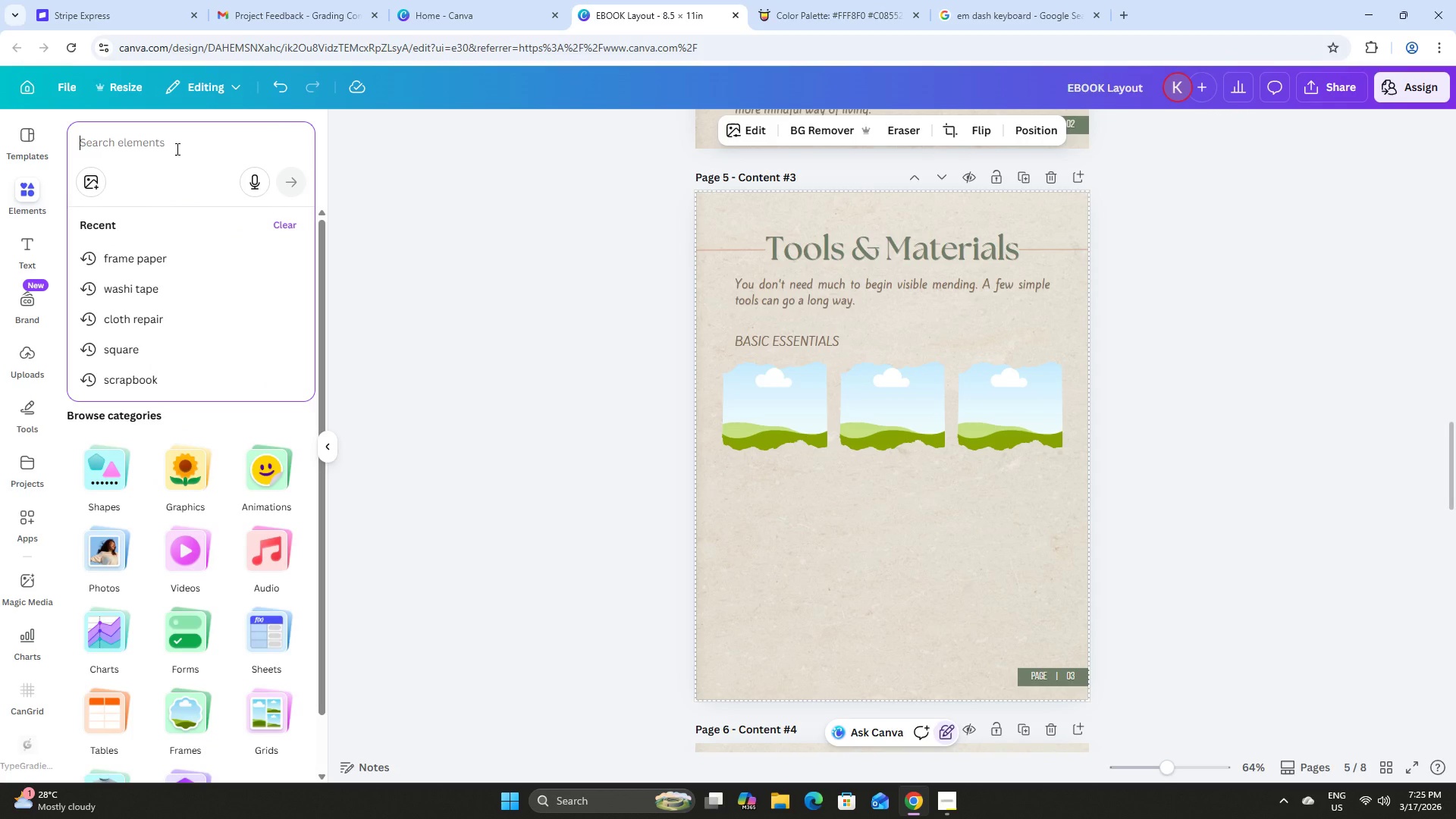 
type(hand d)
key(Backspace)
type(sewing machine wooden)
 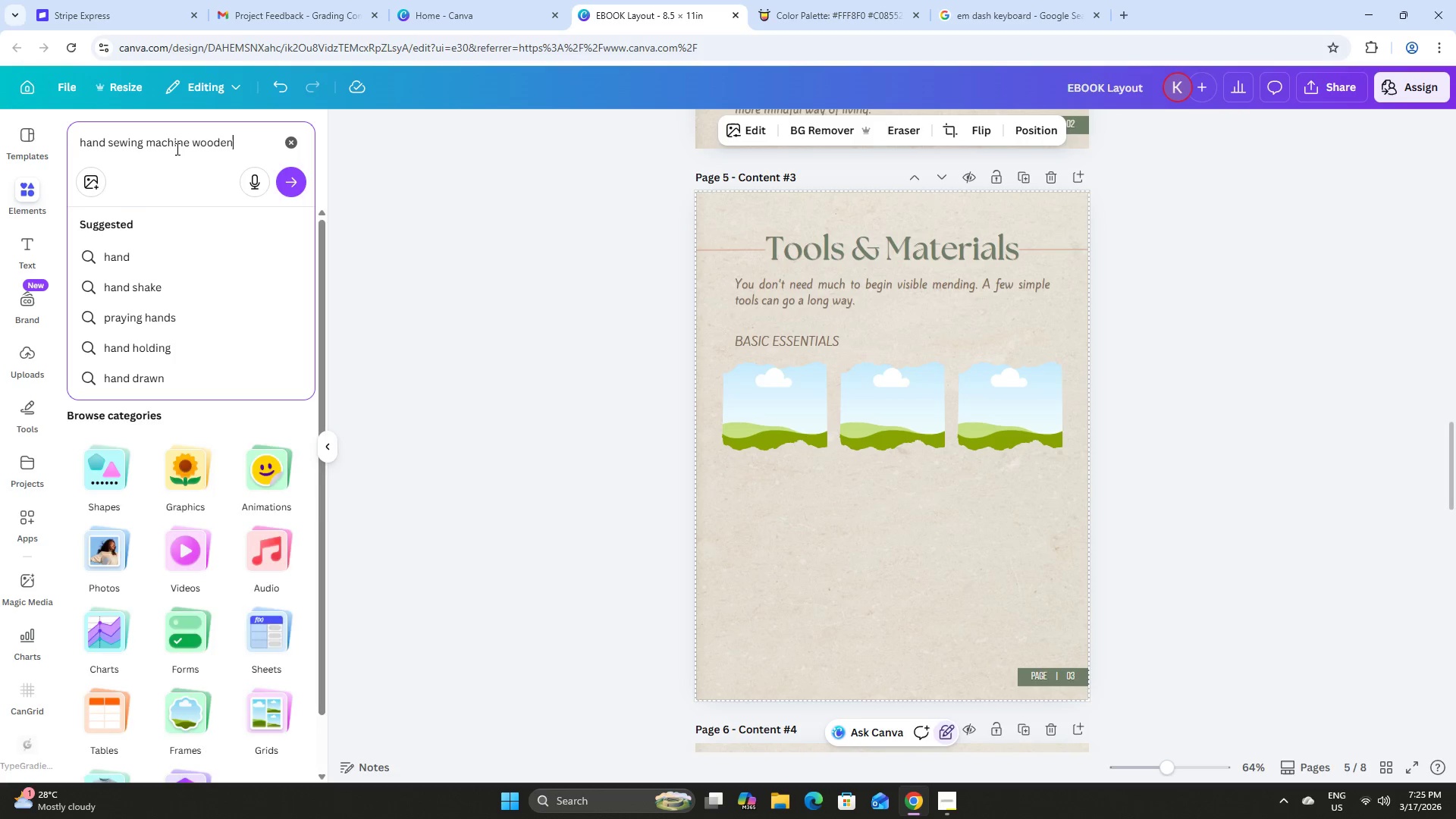 
key(Enter)
 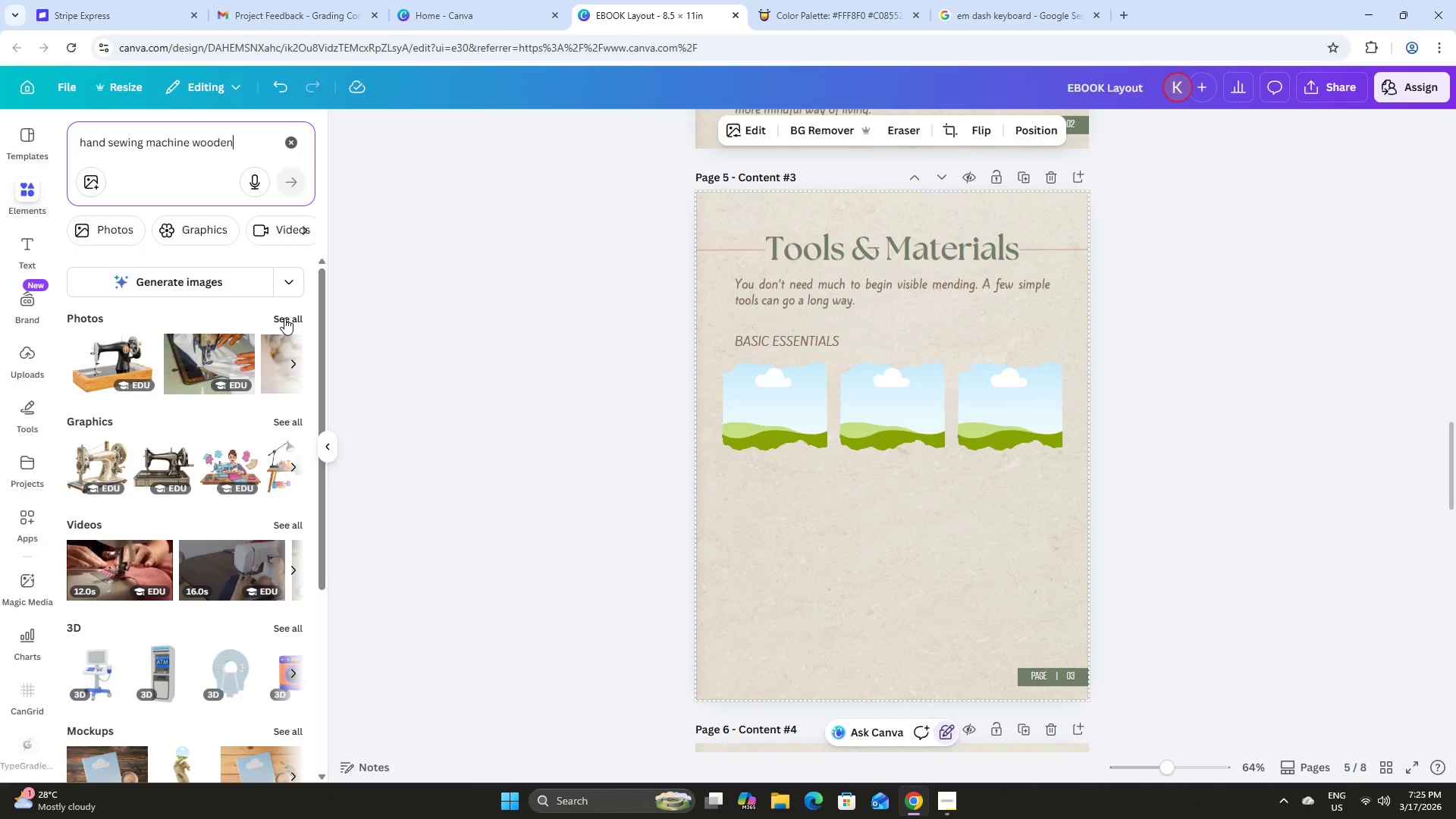 
left_click([293, 313])
 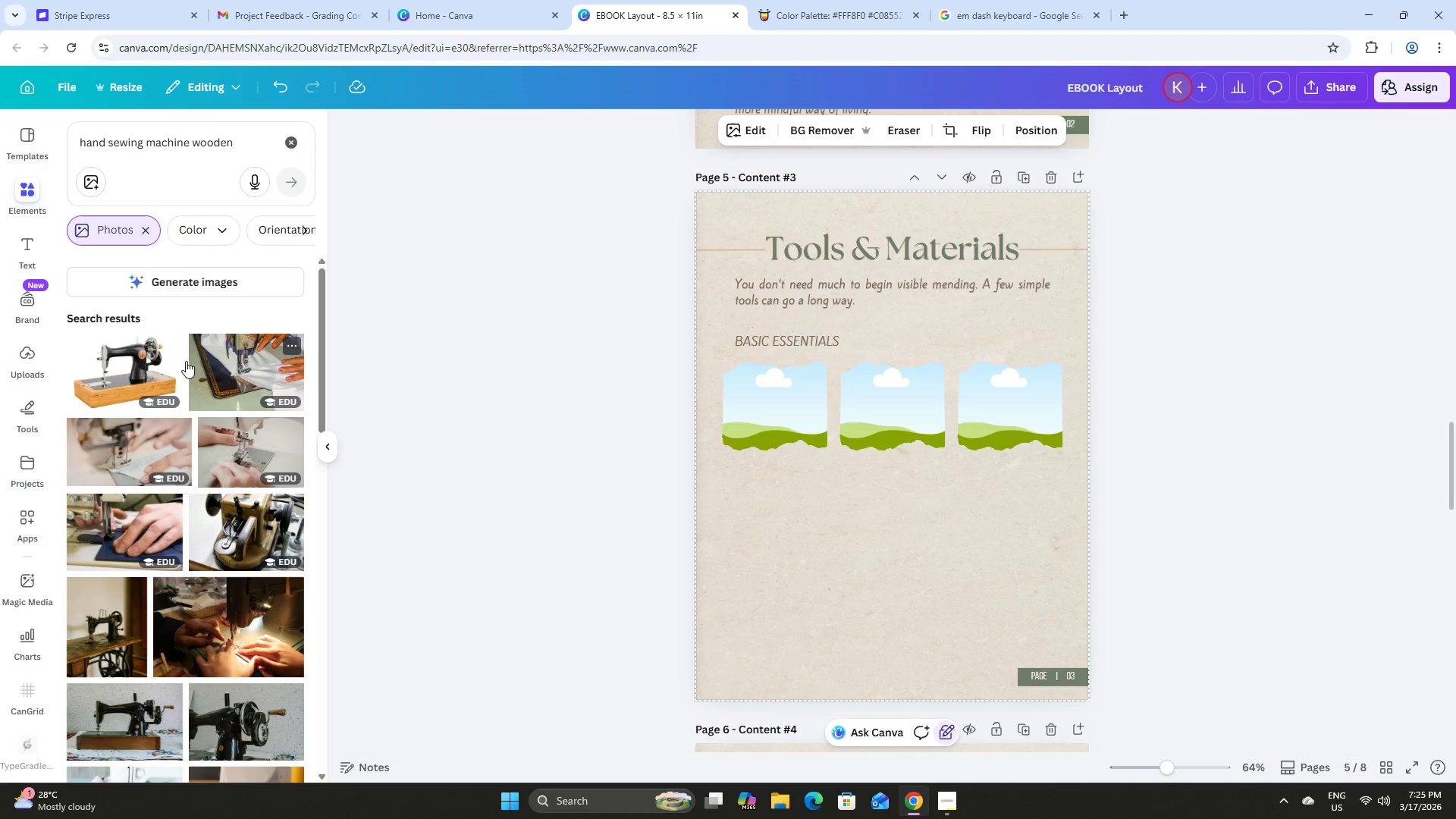 
wait(5.47)
 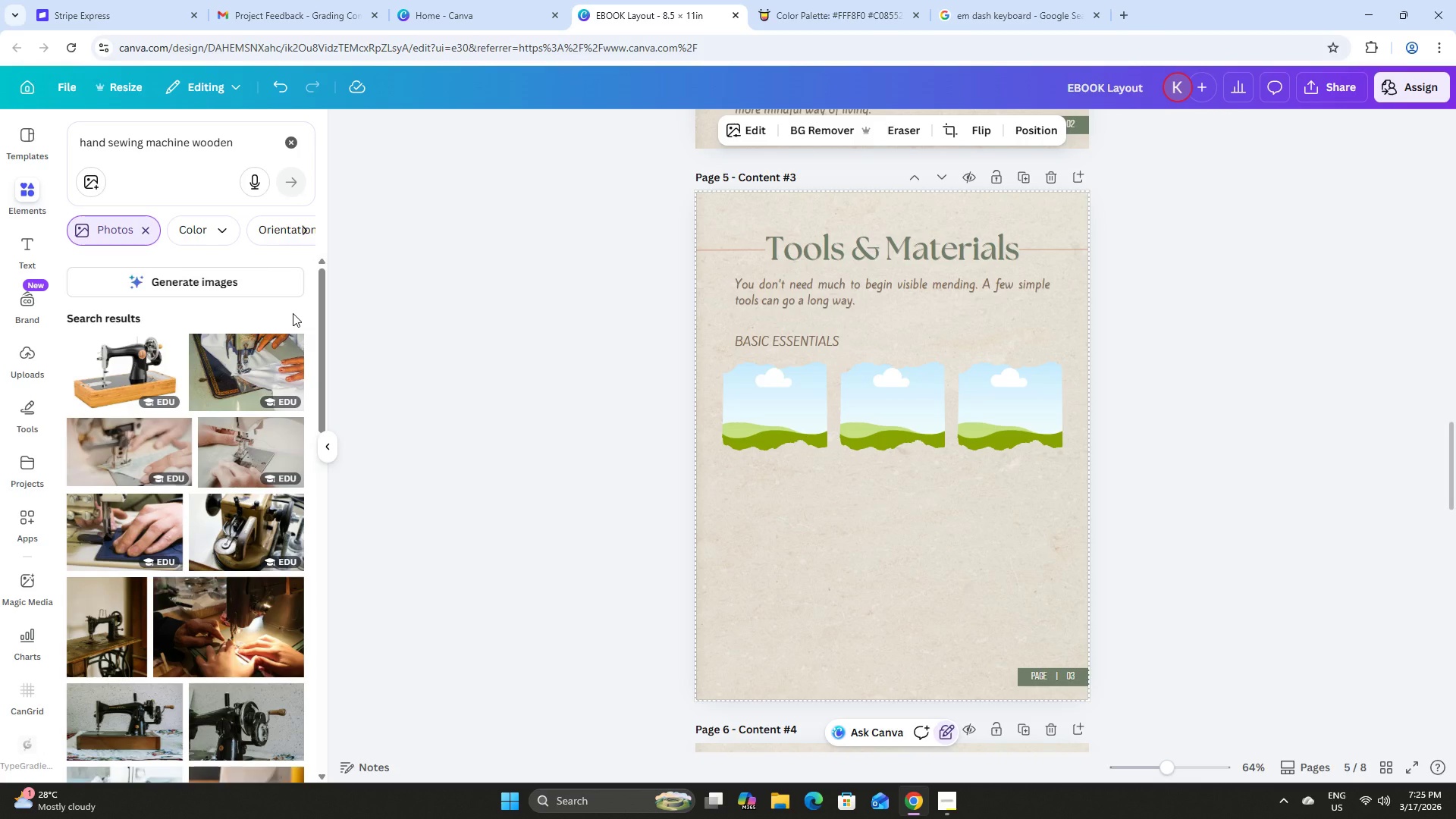 
scroll: coordinate [127, 352], scroll_direction: down, amount: 1.0
 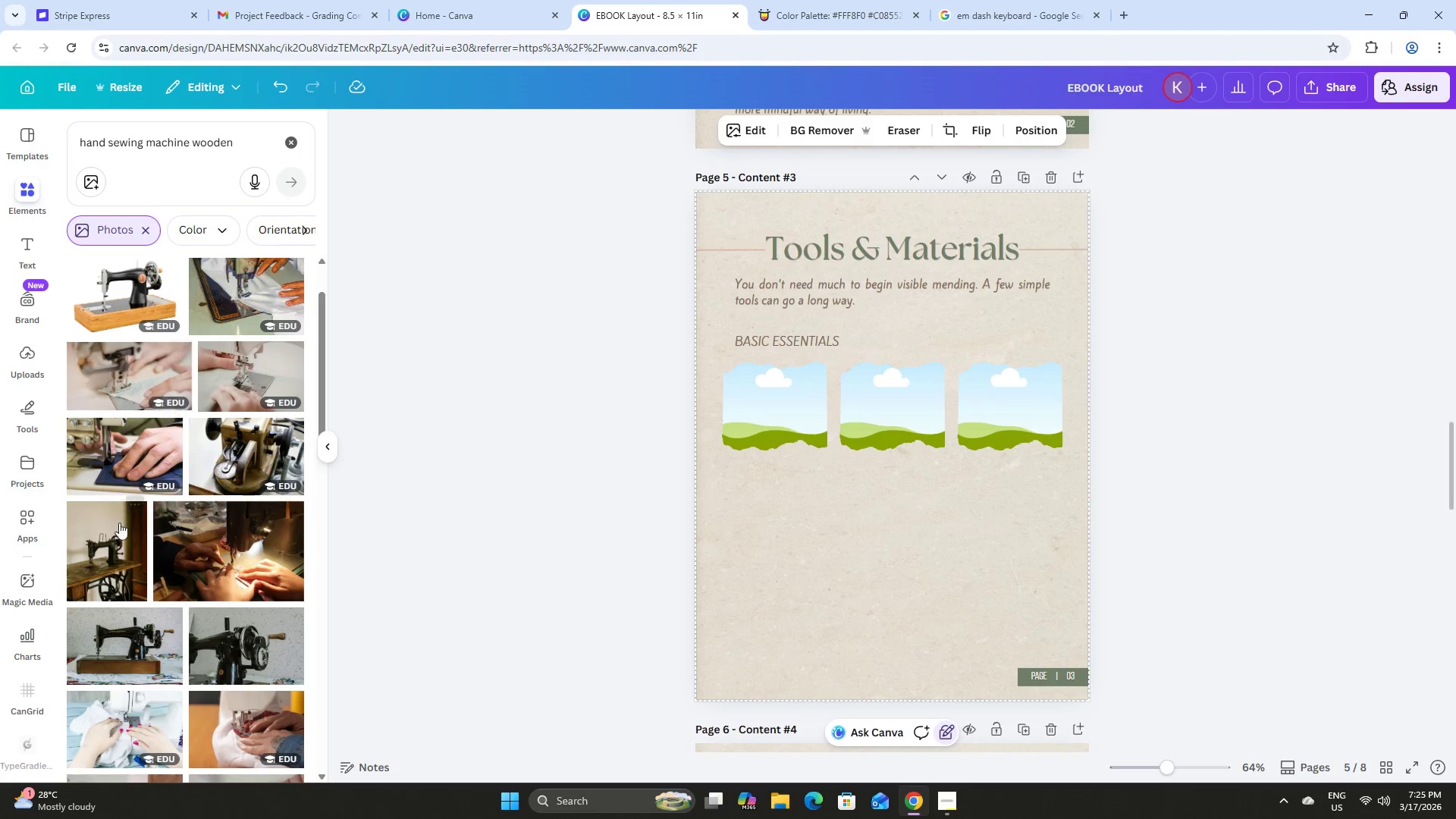 
left_click_drag(start_coordinate=[113, 528], to_coordinate=[755, 388])
 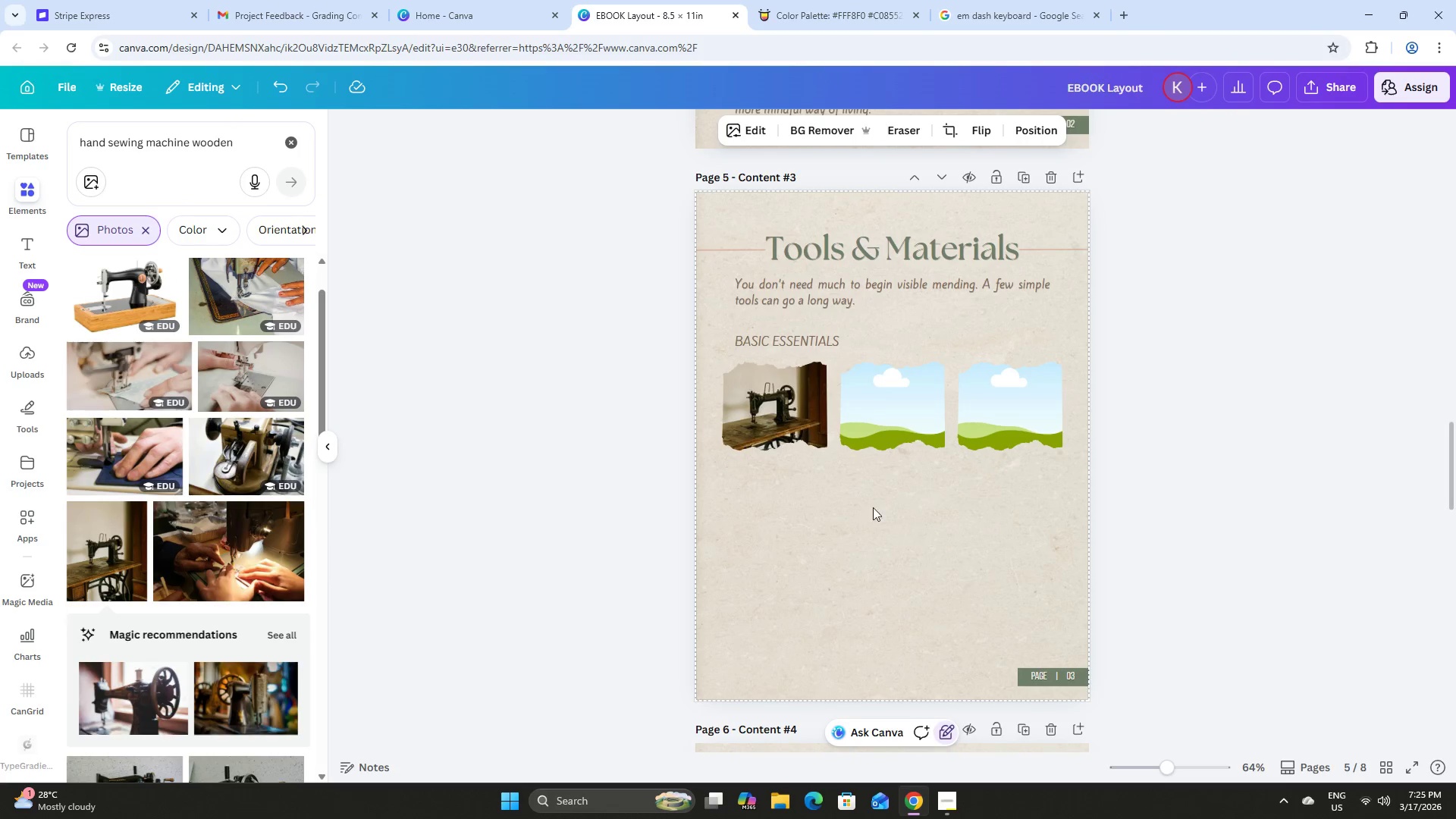 
left_click([778, 410])
 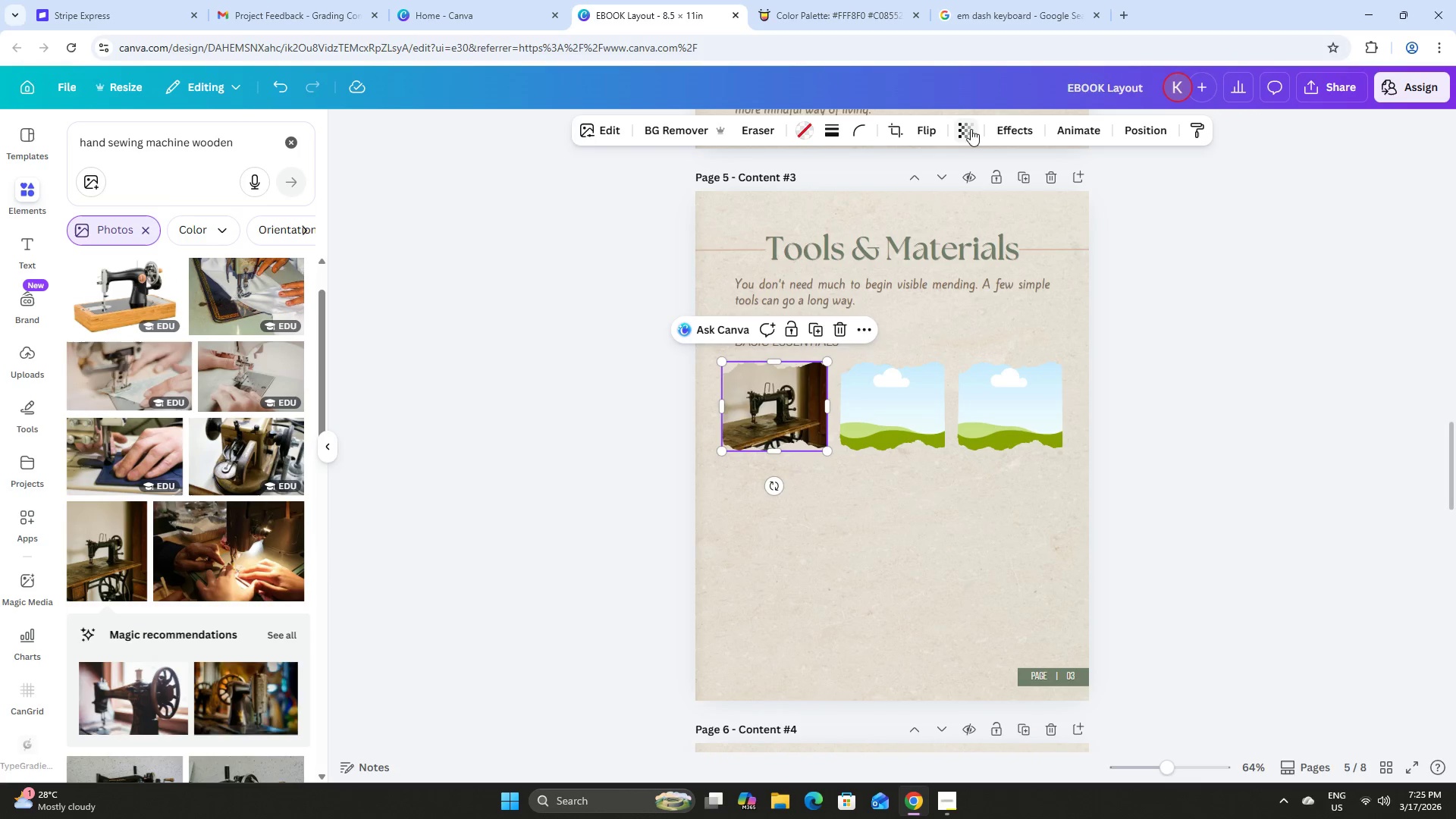 
left_click([968, 128])
 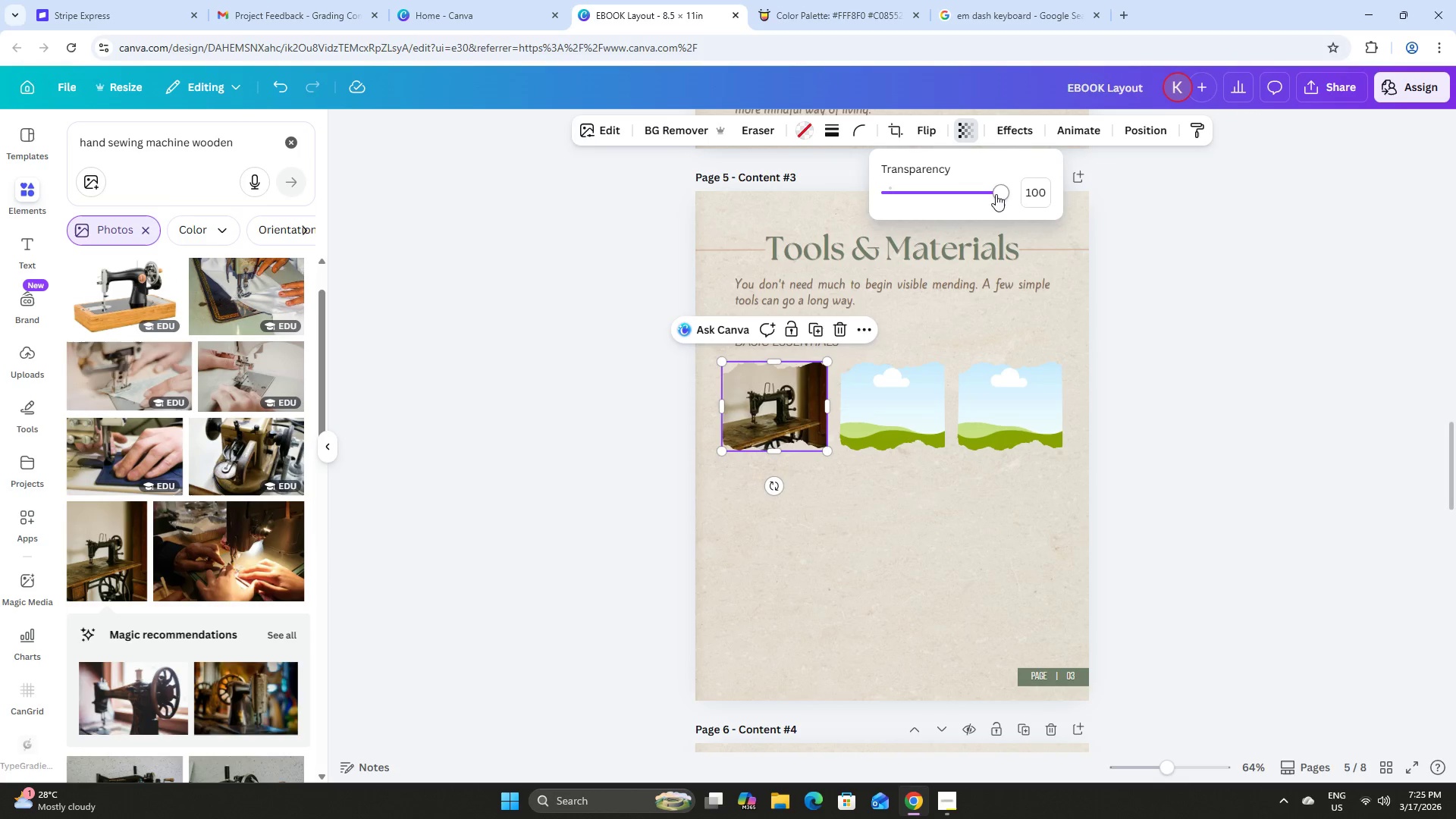 
left_click_drag(start_coordinate=[996, 191], to_coordinate=[962, 196])
 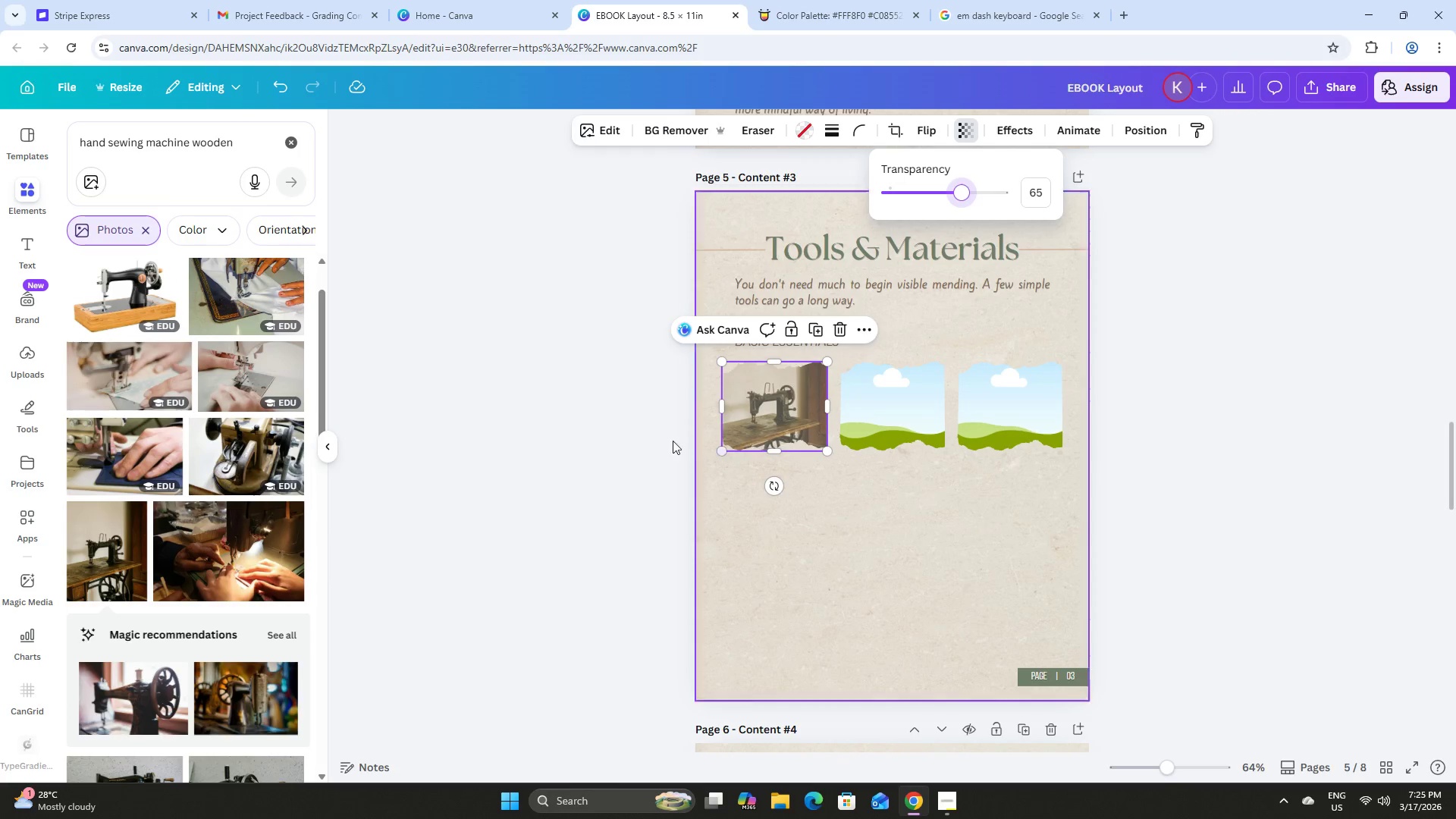 
left_click([547, 394])
 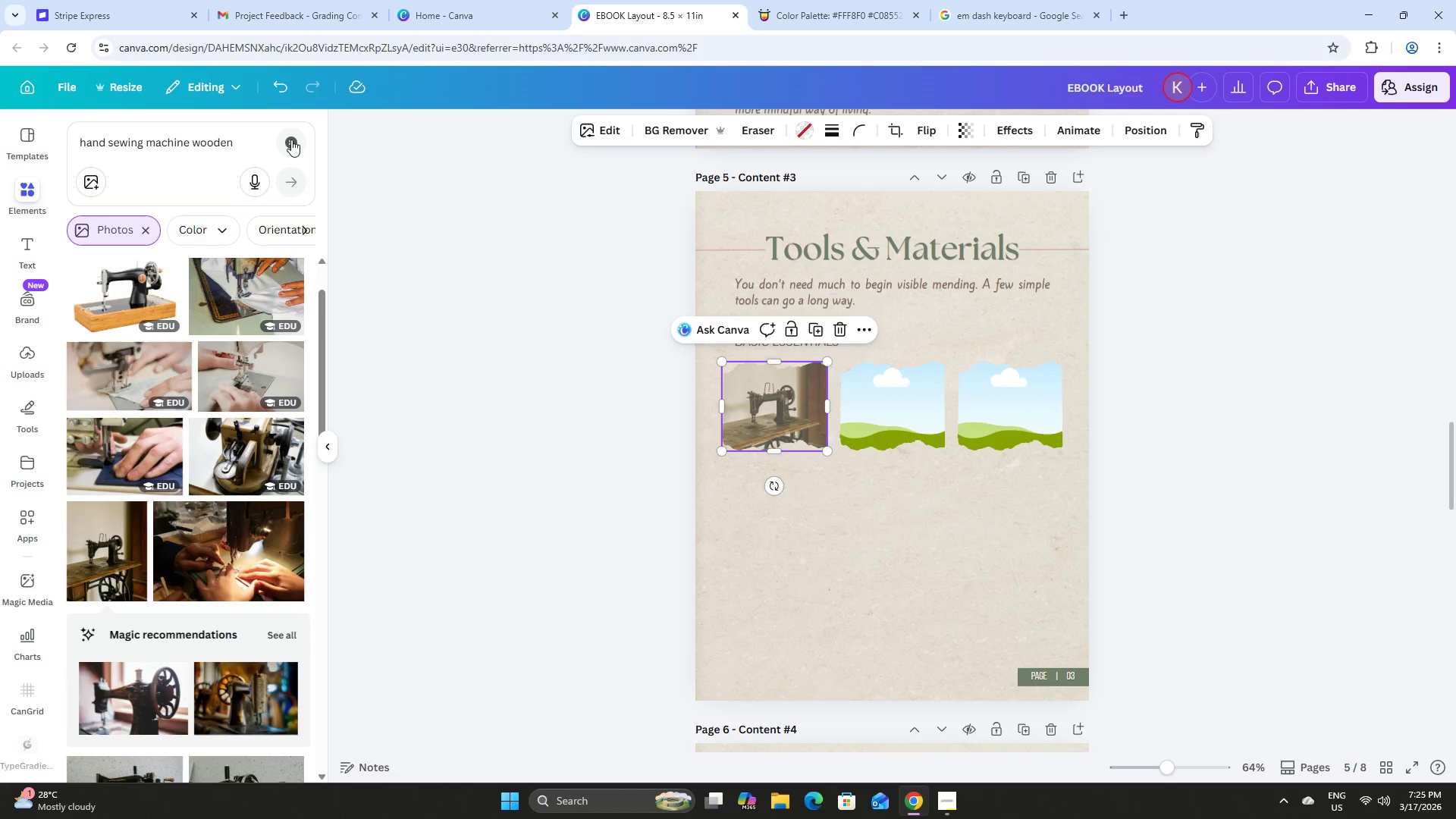 
left_click([291, 139])
 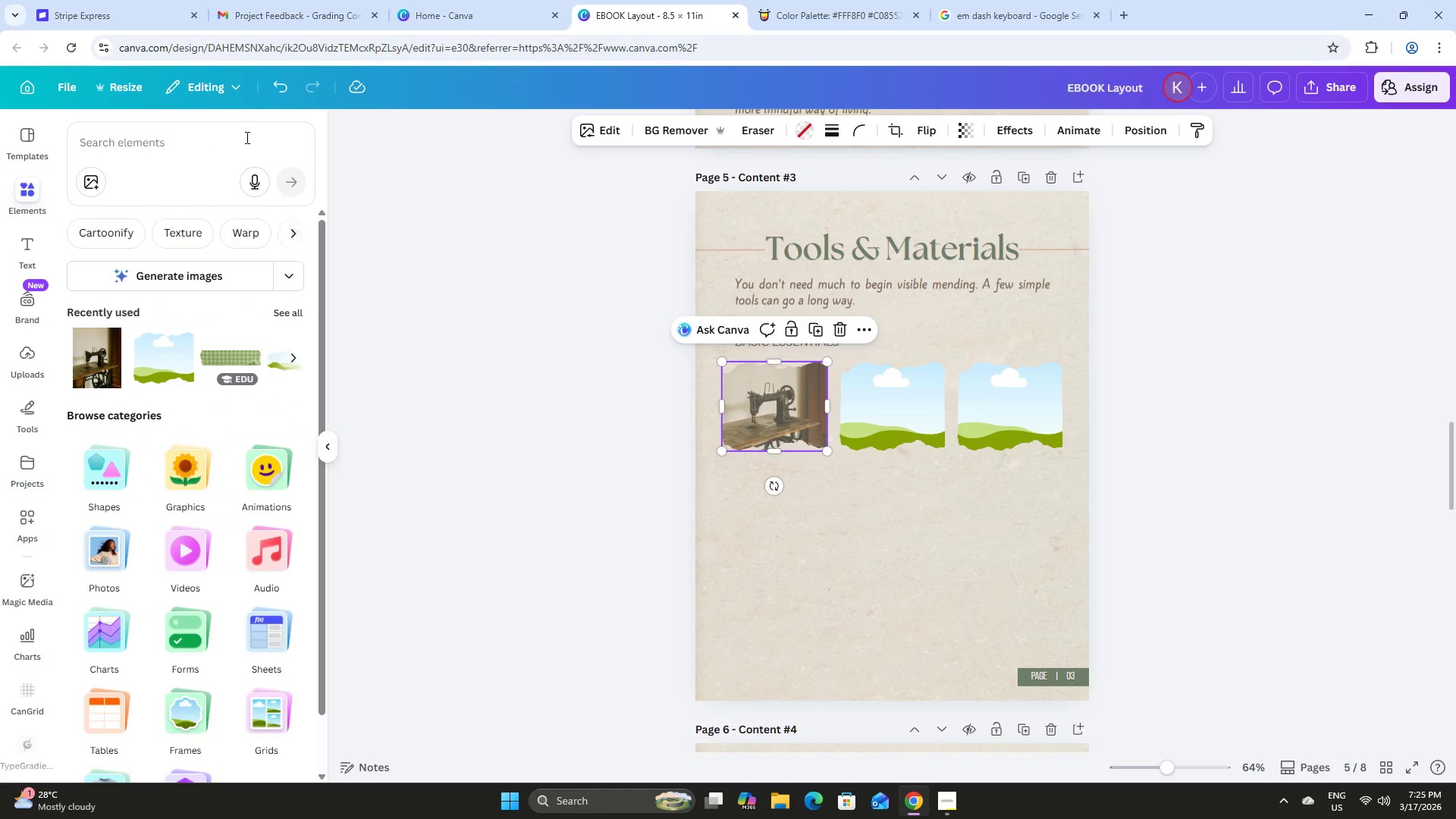 
left_click([246, 137])
 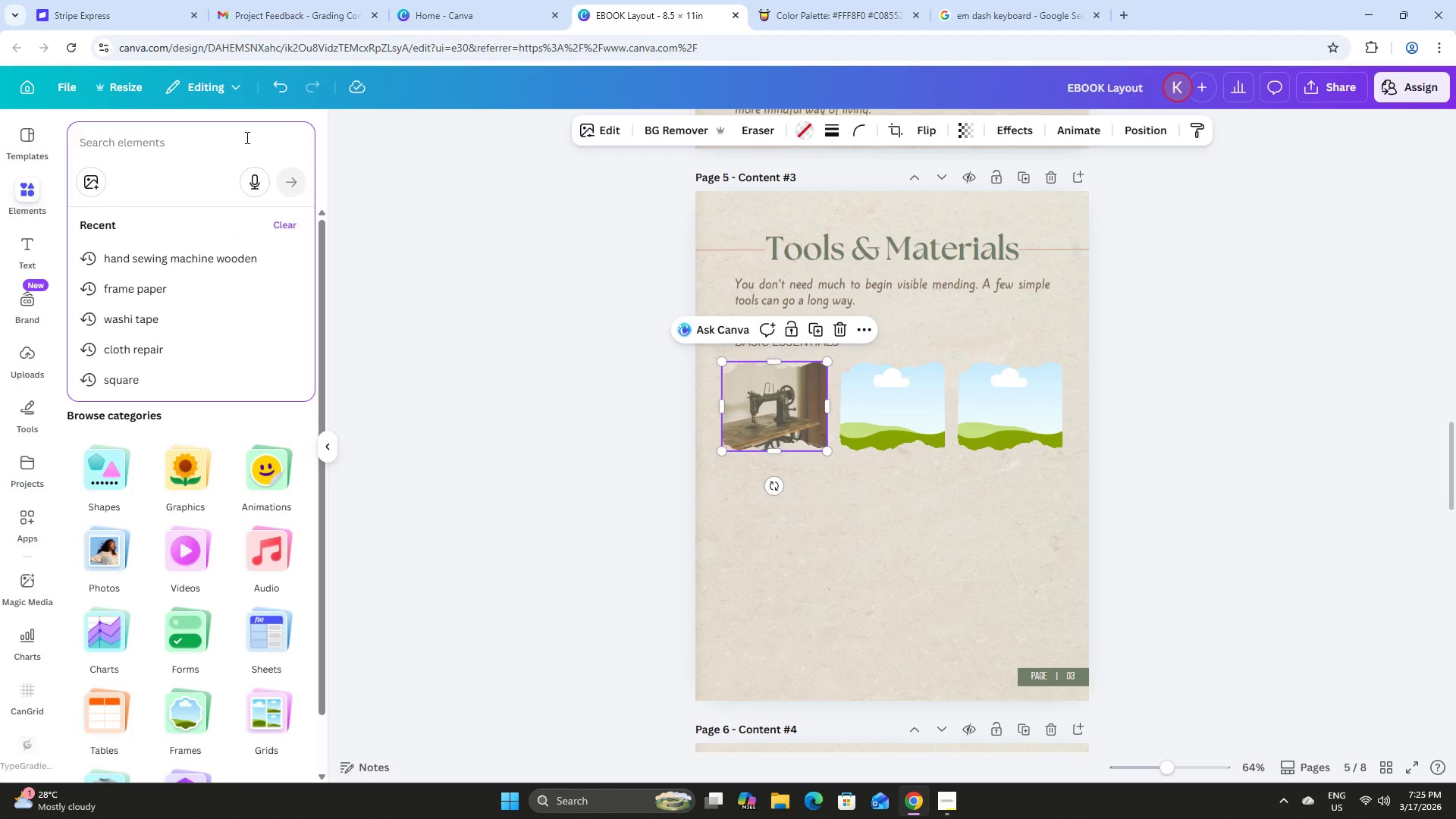 
type(emborid)
key(Backspace)
key(Backspace)
key(Backspace)
type(r)
key(Backspace)
key(Backspace)
type(roidery thread)
 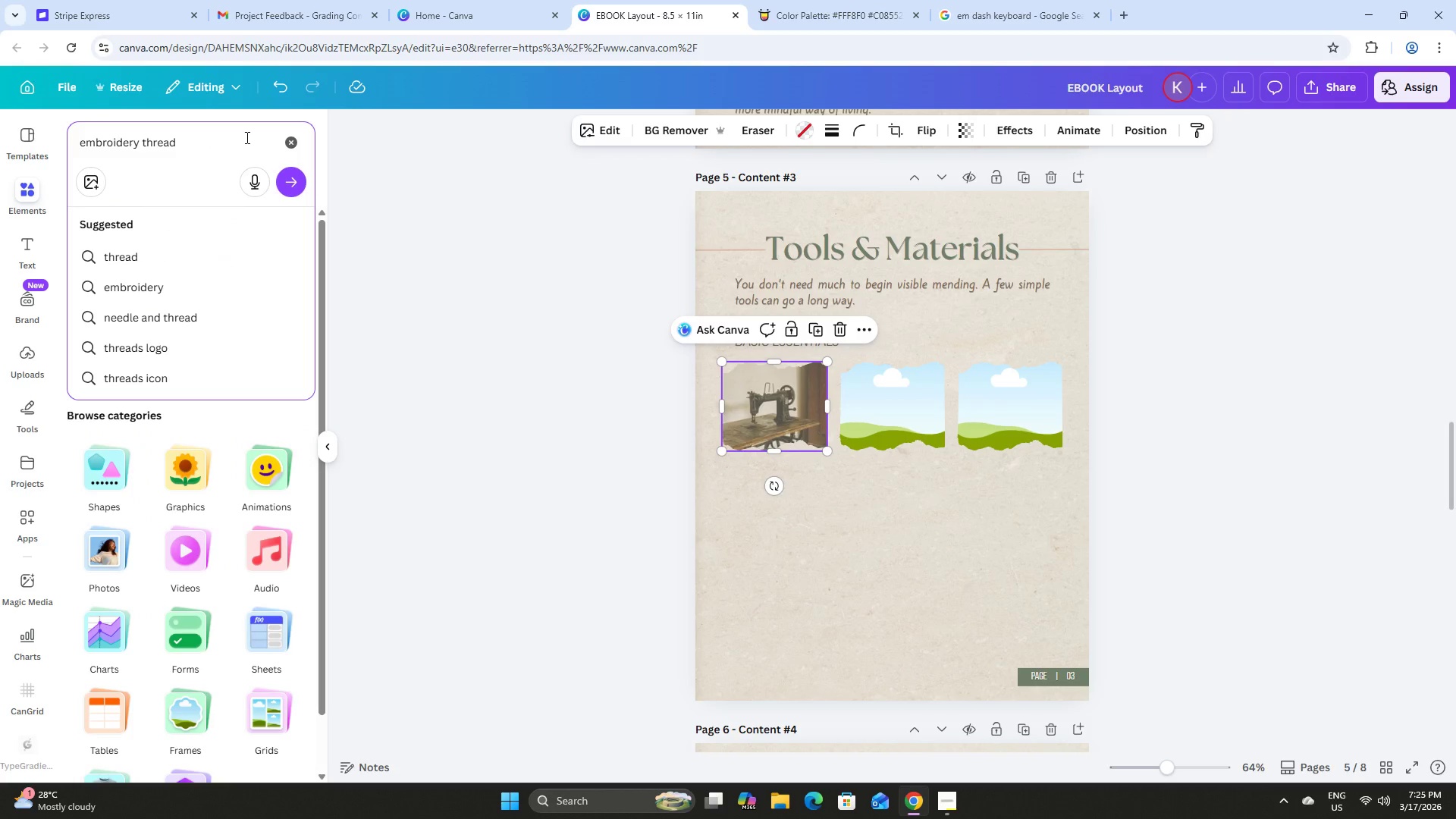 
key(Enter)
 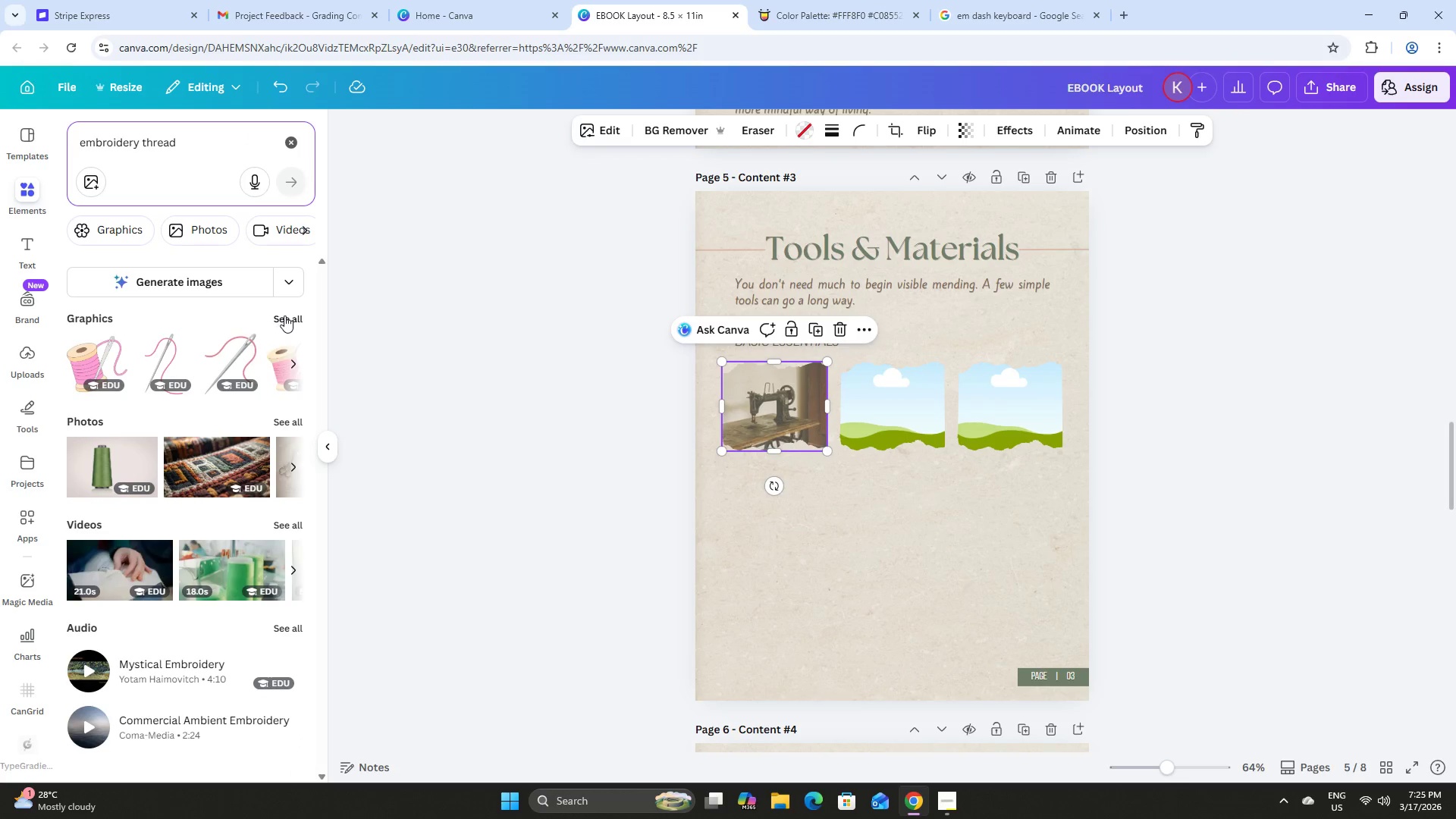 
left_click([289, 420])
 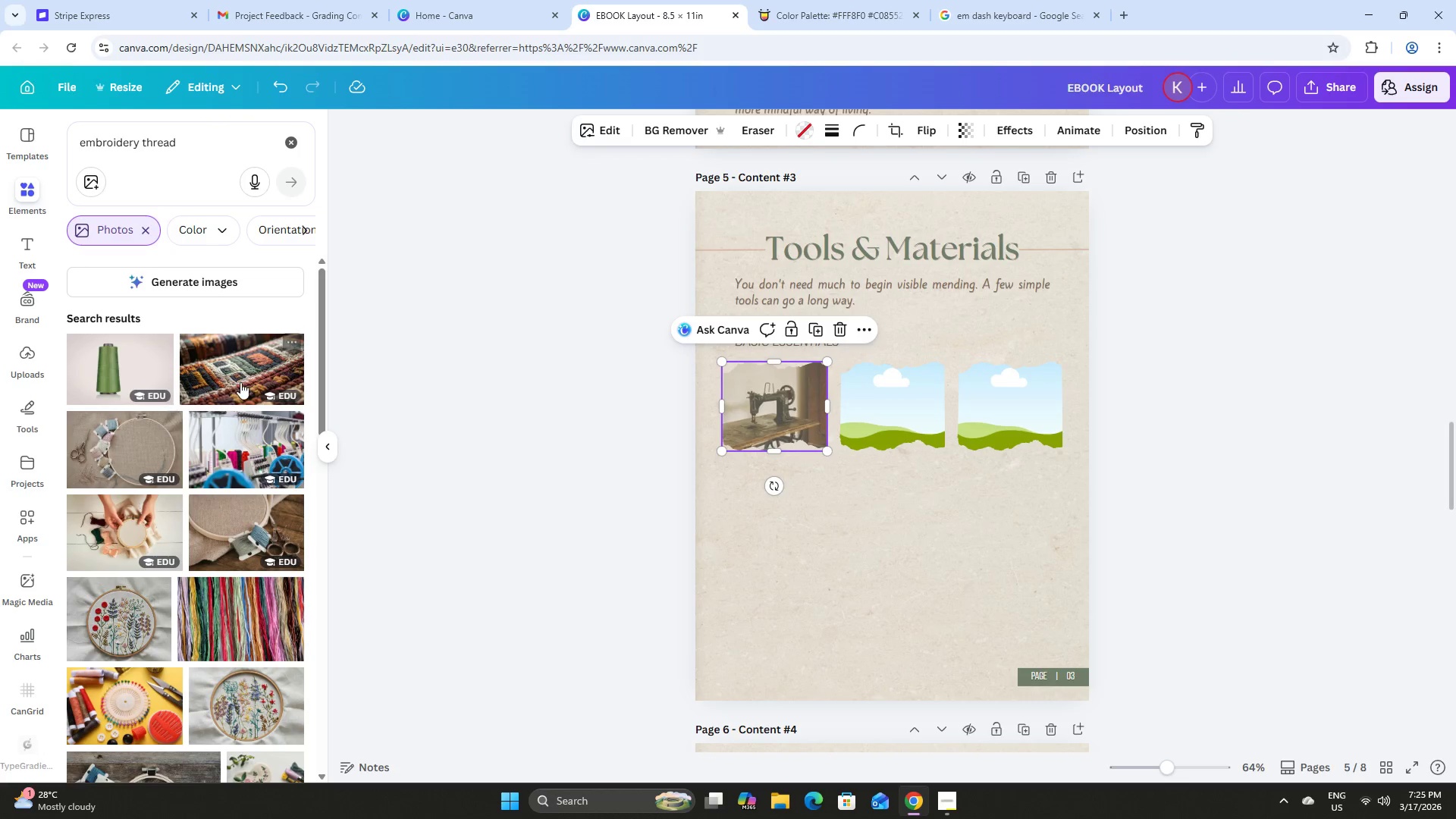 
mouse_move([221, 620])
 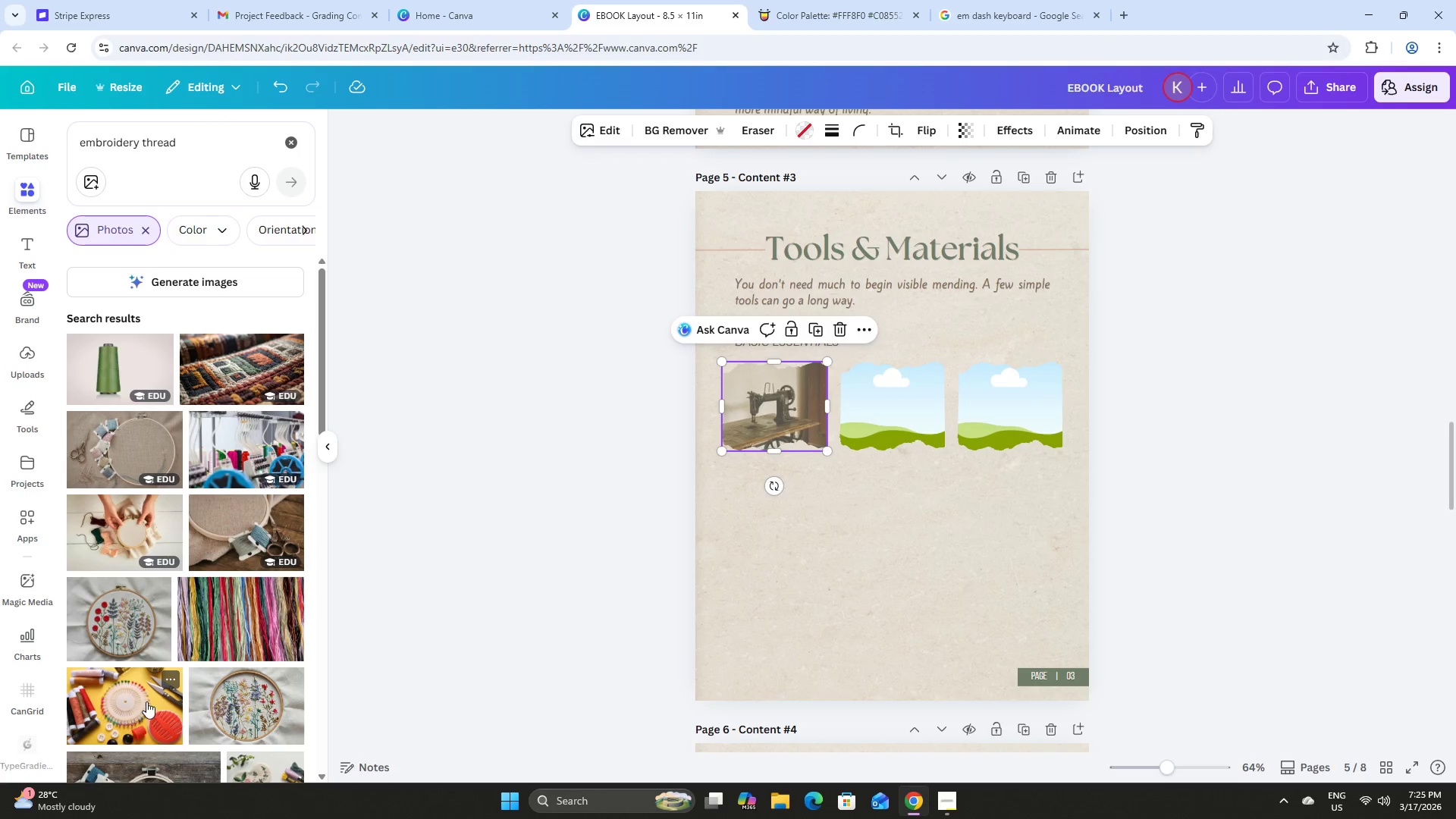 
left_click([146, 701])
 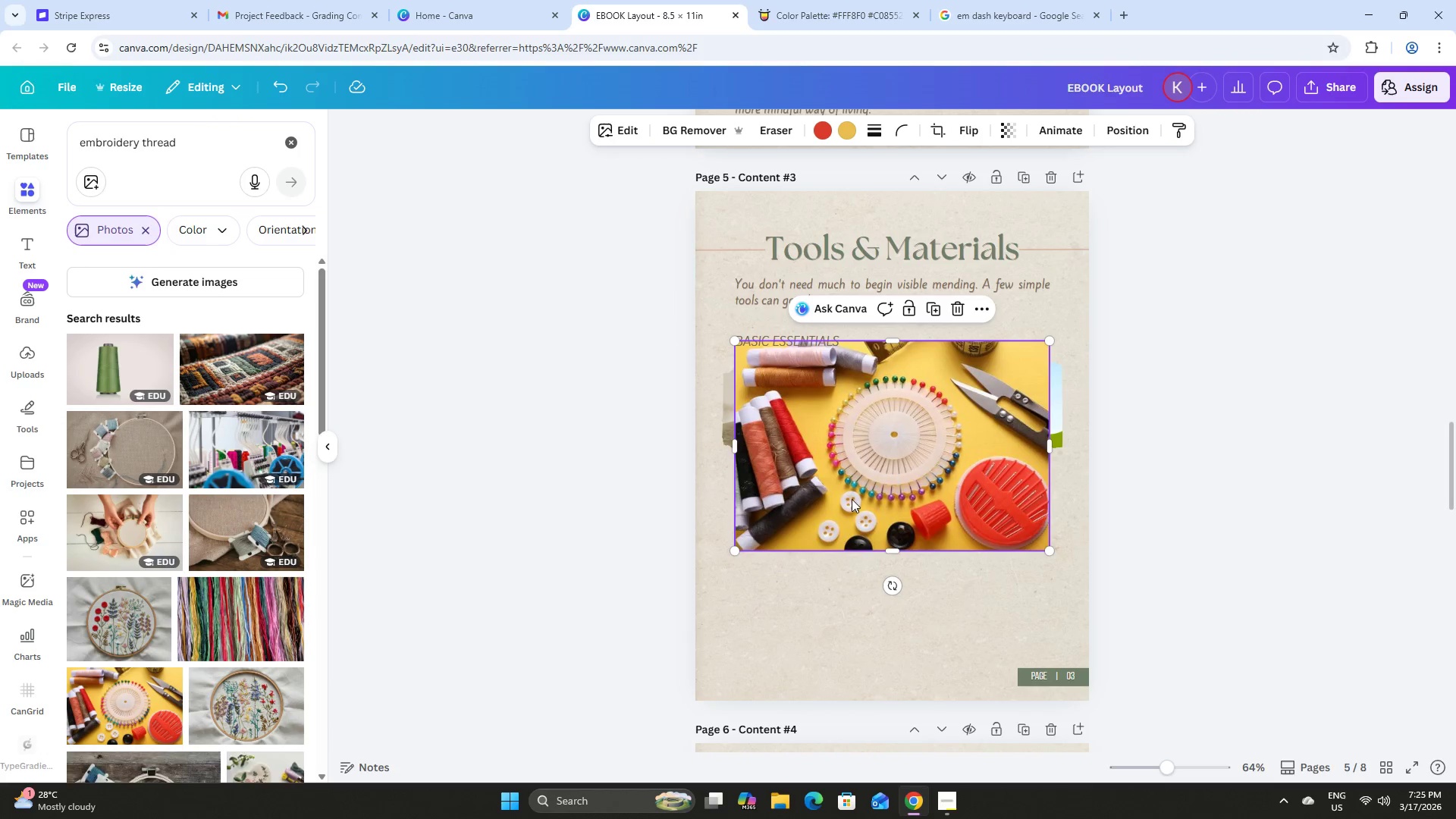 
left_click_drag(start_coordinate=[918, 452], to_coordinate=[915, 422])
 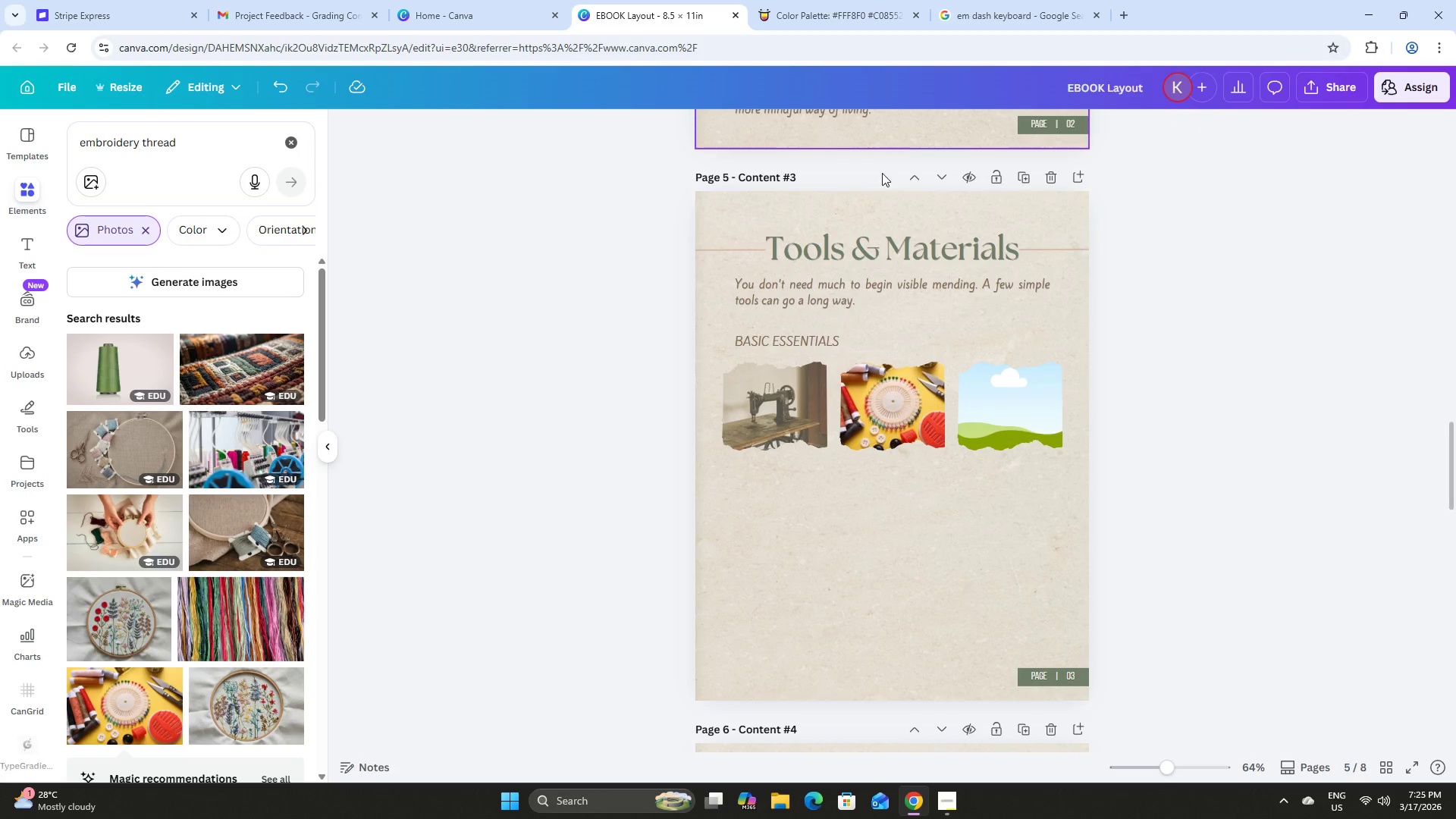 
left_click_drag(start_coordinate=[888, 382], to_coordinate=[888, 386])
 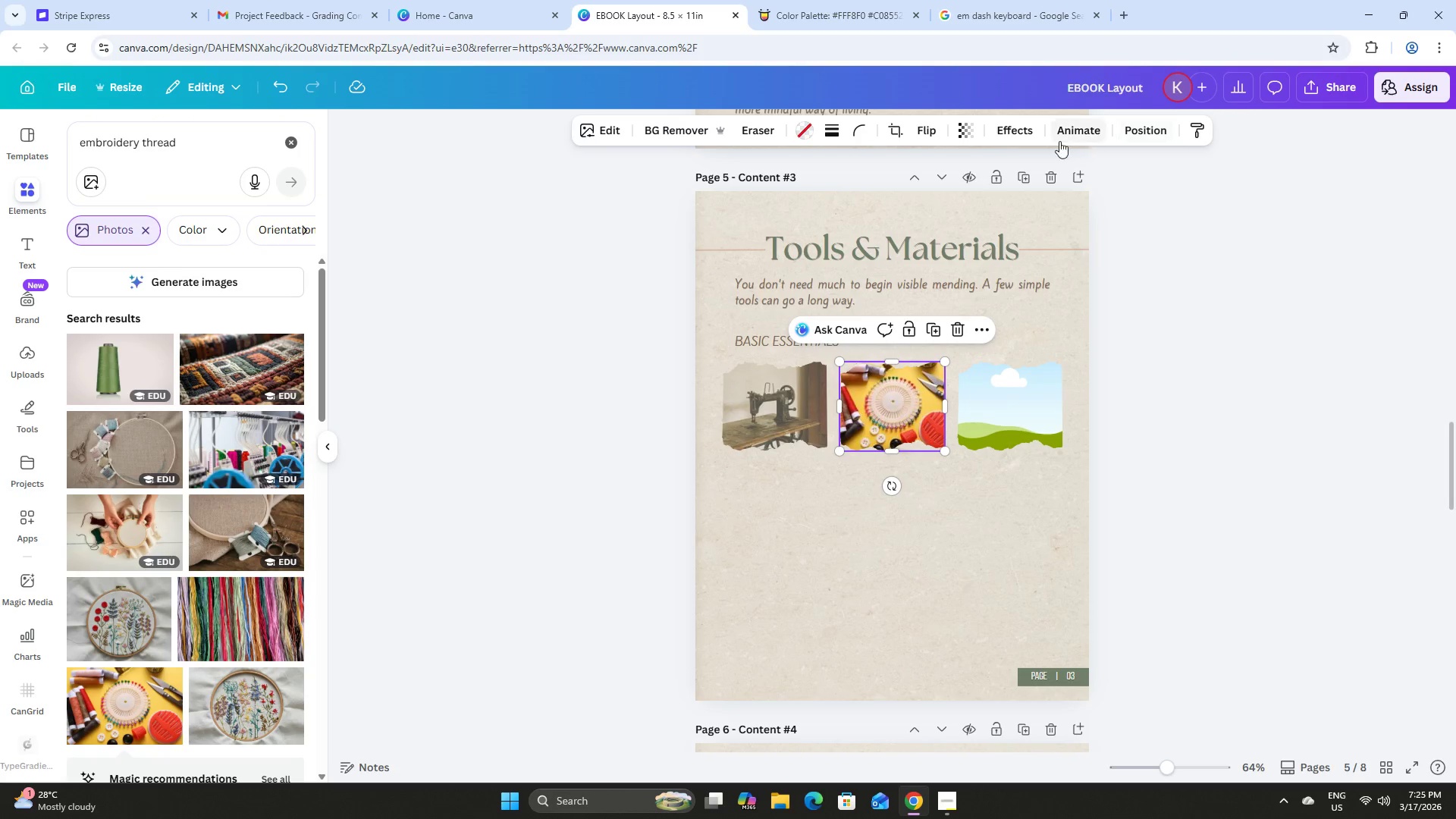 
left_click([966, 127])
 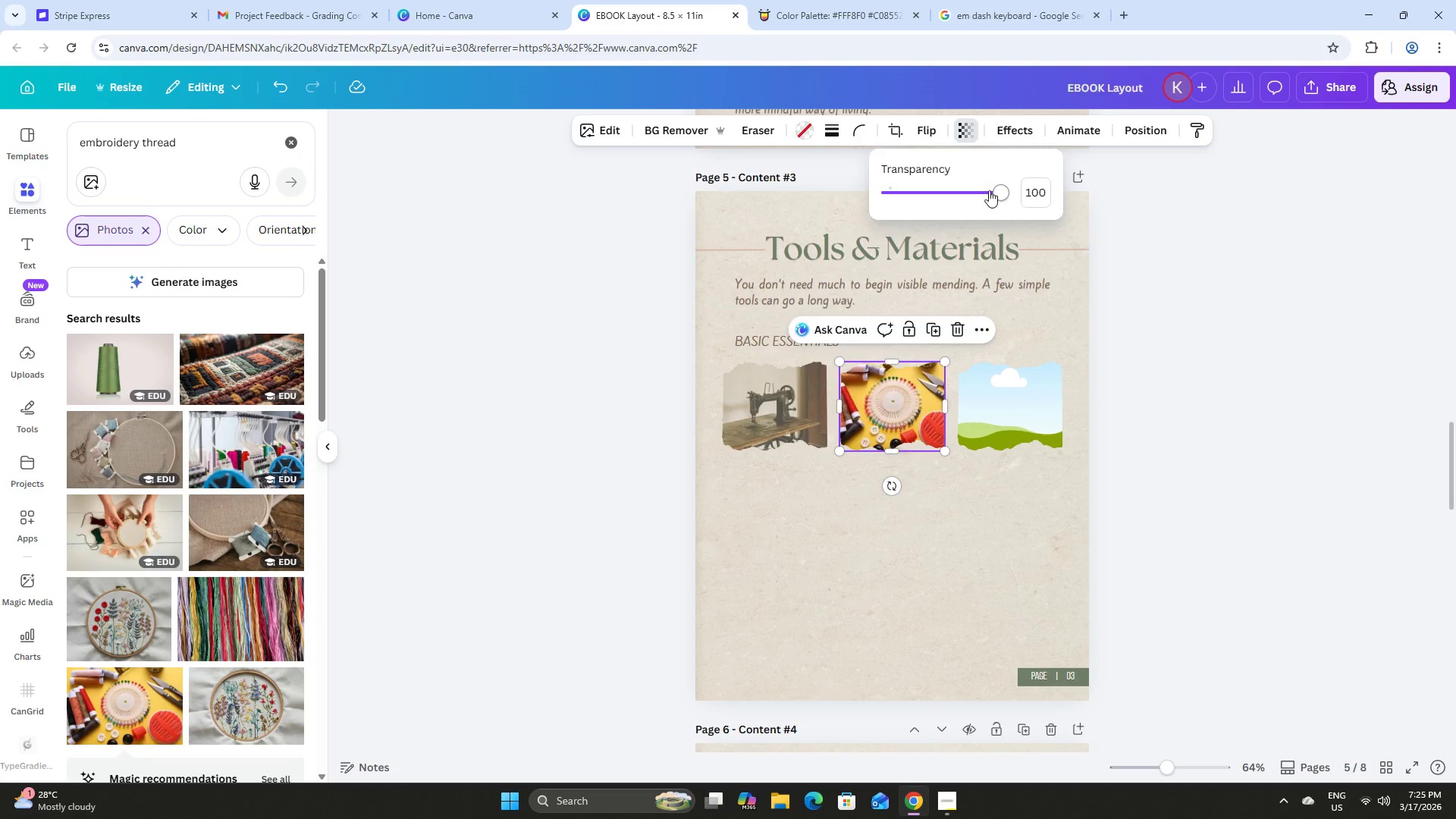 
left_click_drag(start_coordinate=[992, 193], to_coordinate=[951, 203])
 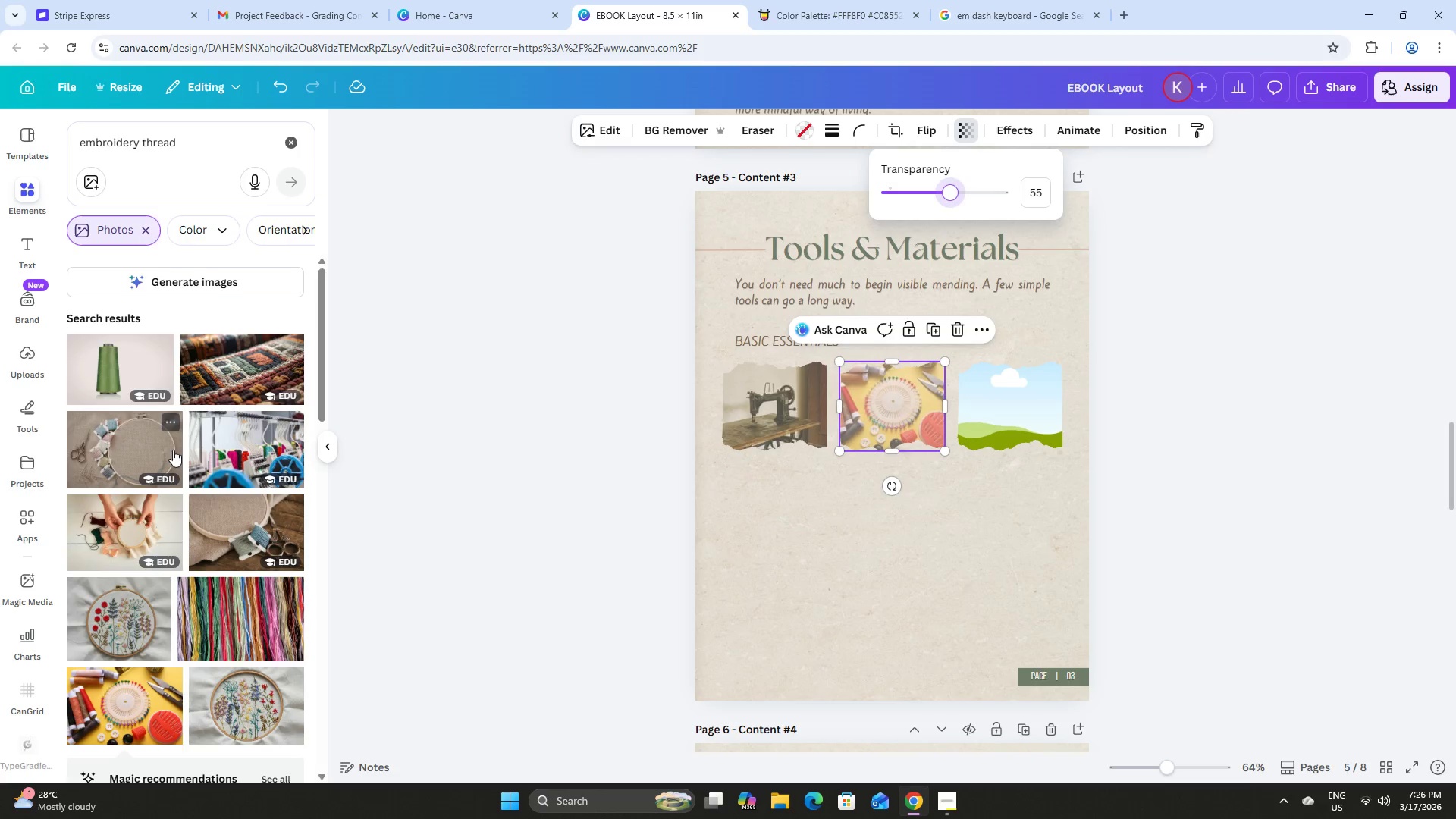 
scroll: coordinate [271, 428], scroll_direction: down, amount: 5.0
 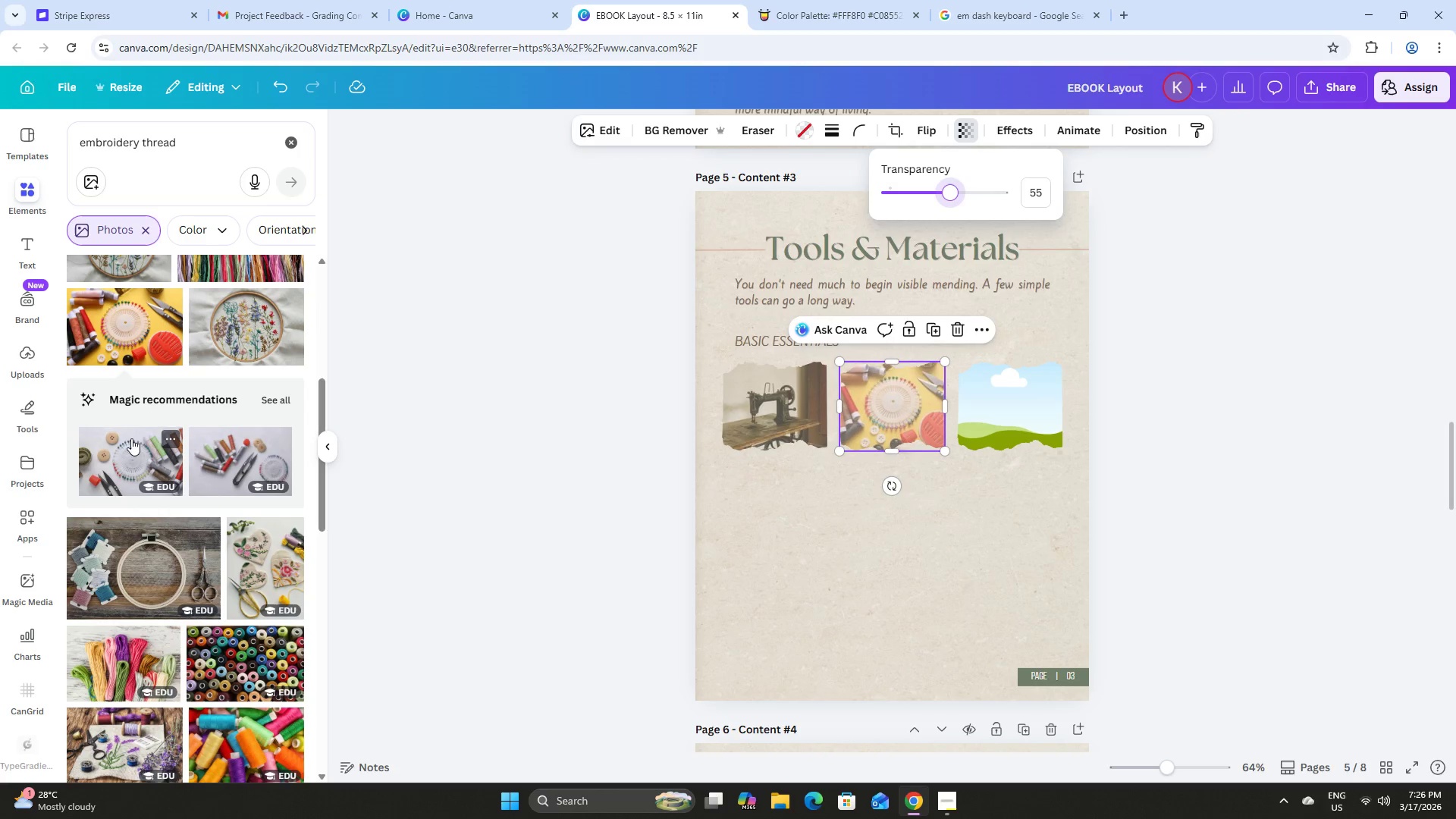 
left_click_drag(start_coordinate=[127, 450], to_coordinate=[871, 381])
 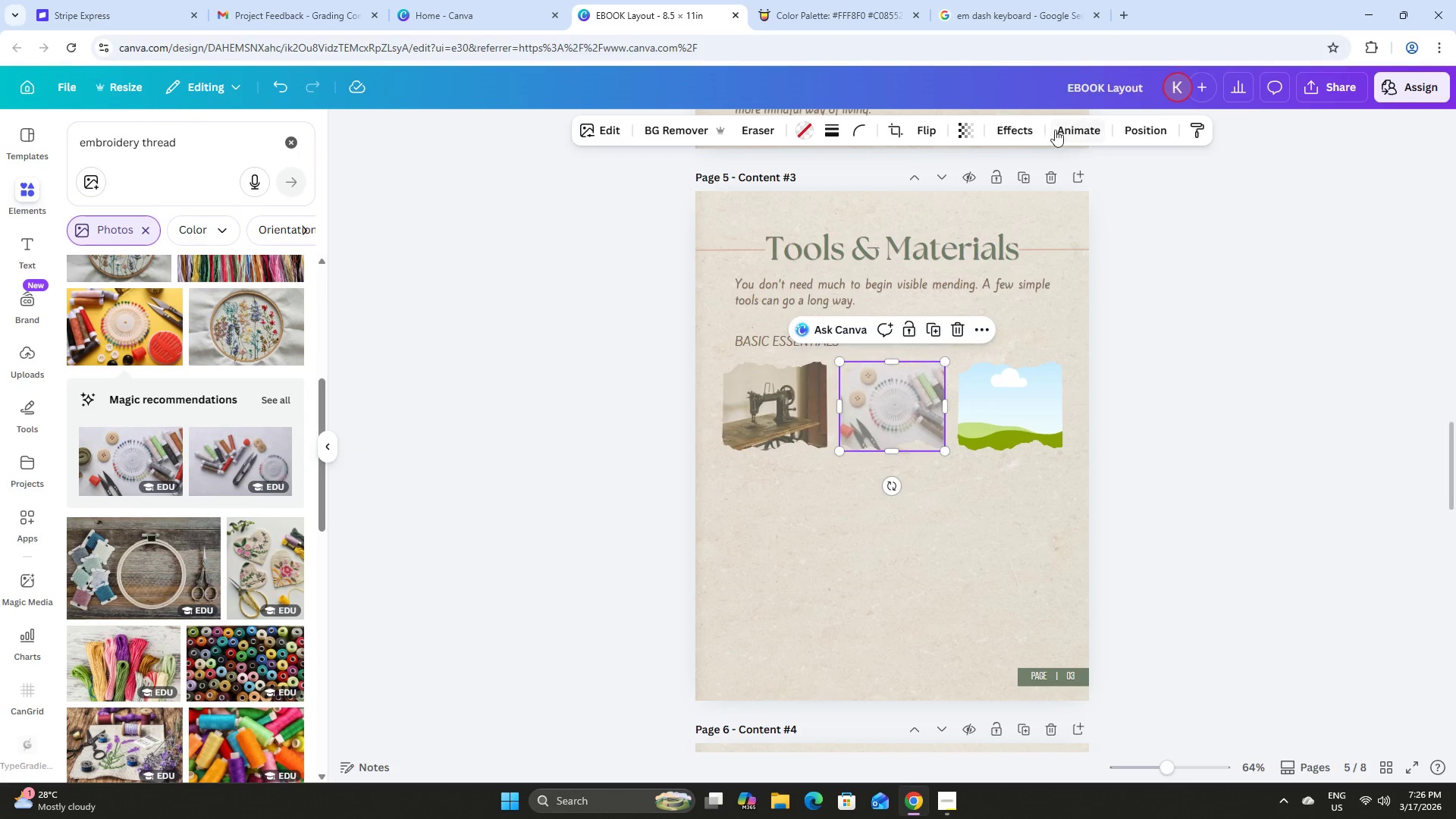 
left_click([963, 130])
 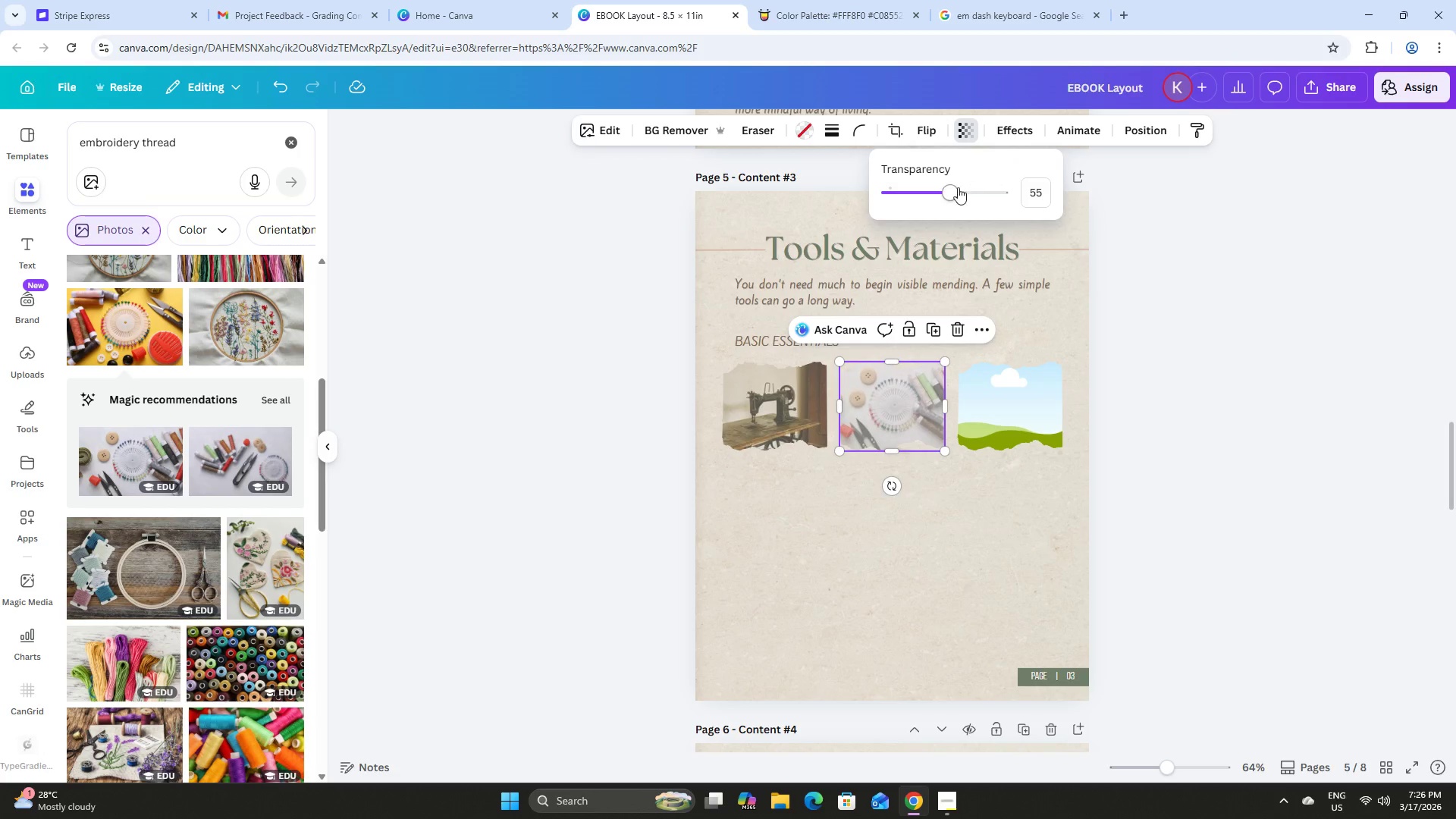 
left_click_drag(start_coordinate=[953, 189], to_coordinate=[968, 194])
 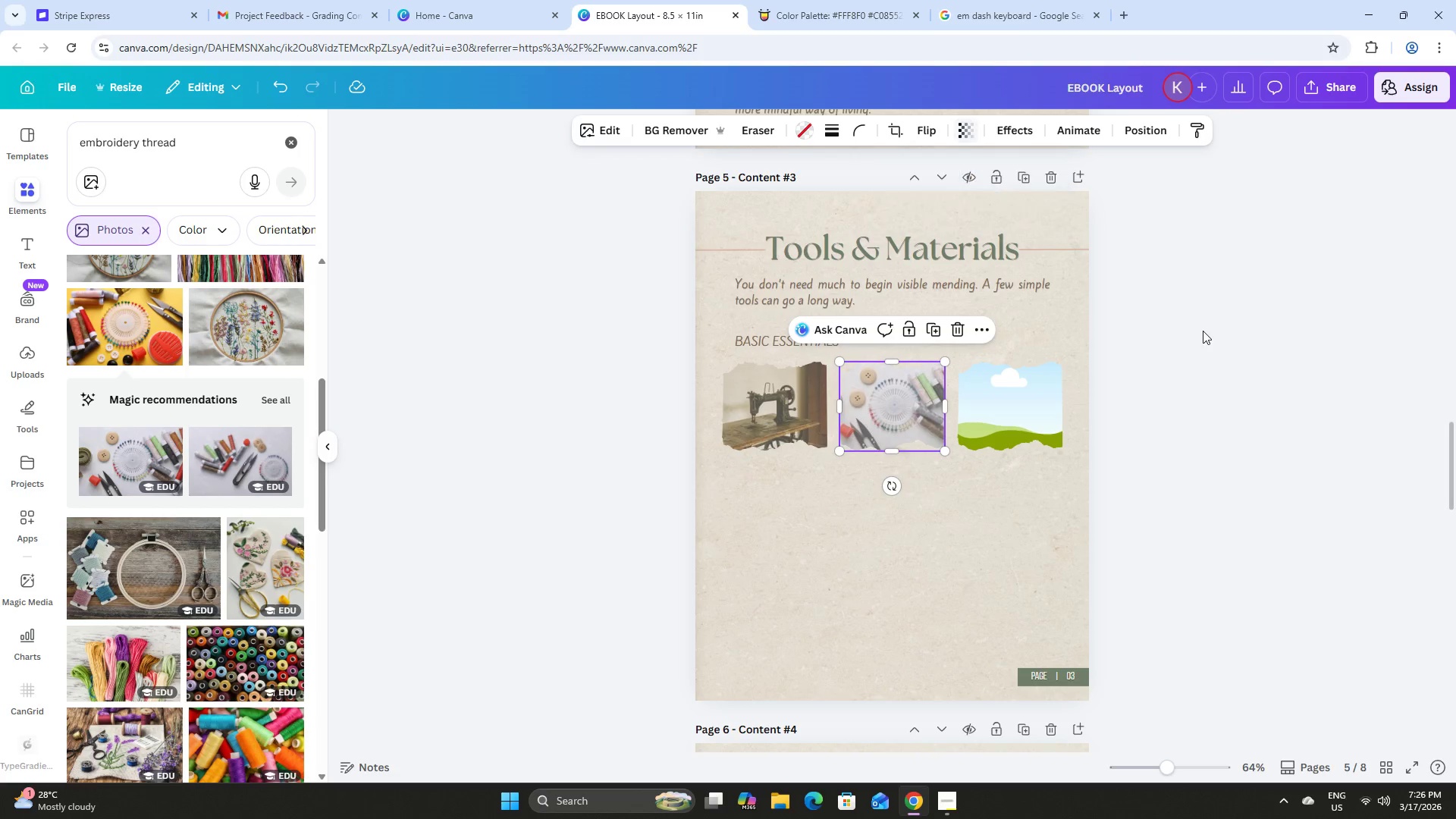 
double_click([1203, 330])
 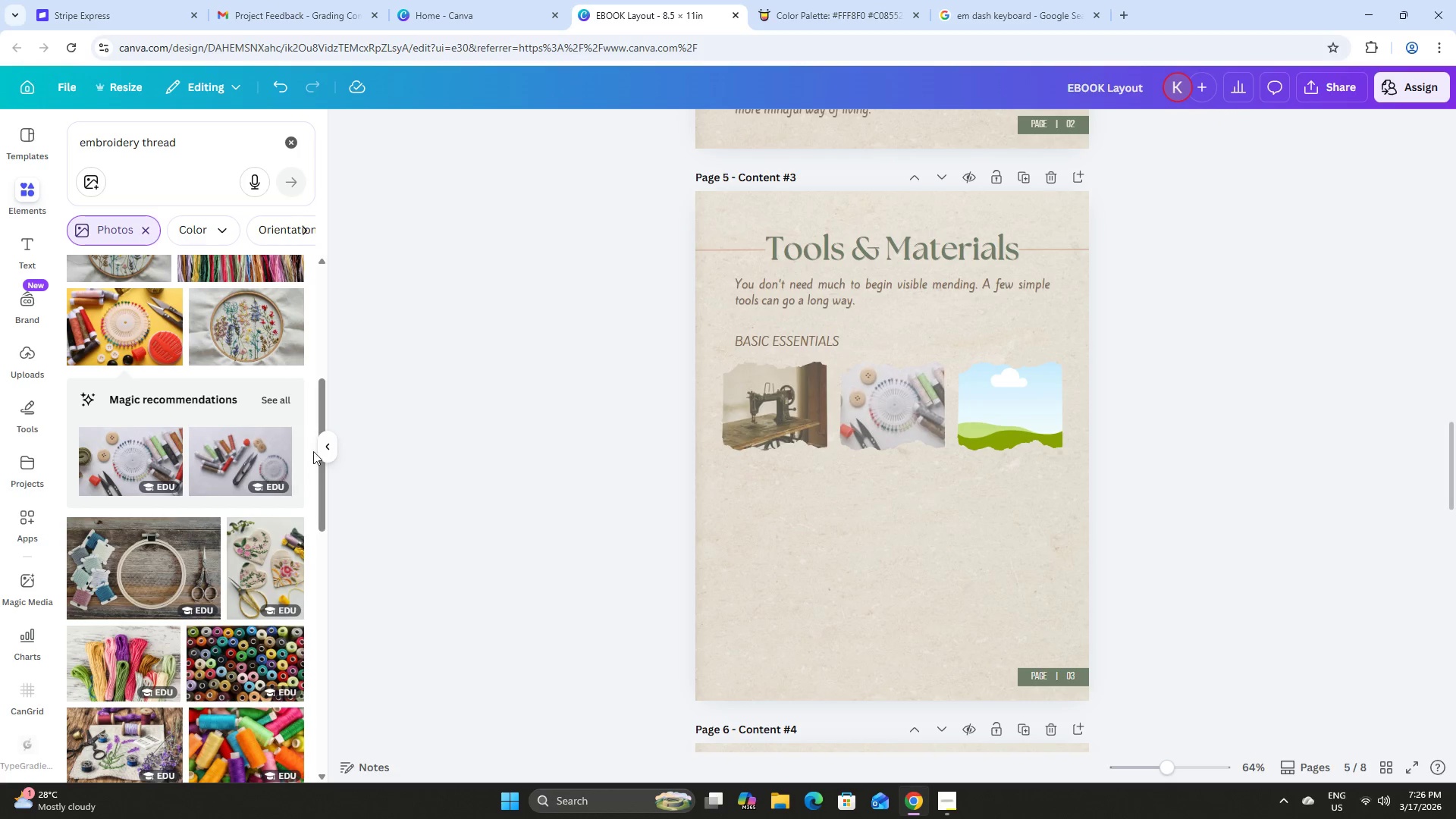 
scroll: coordinate [294, 371], scroll_direction: down, amount: 2.0
 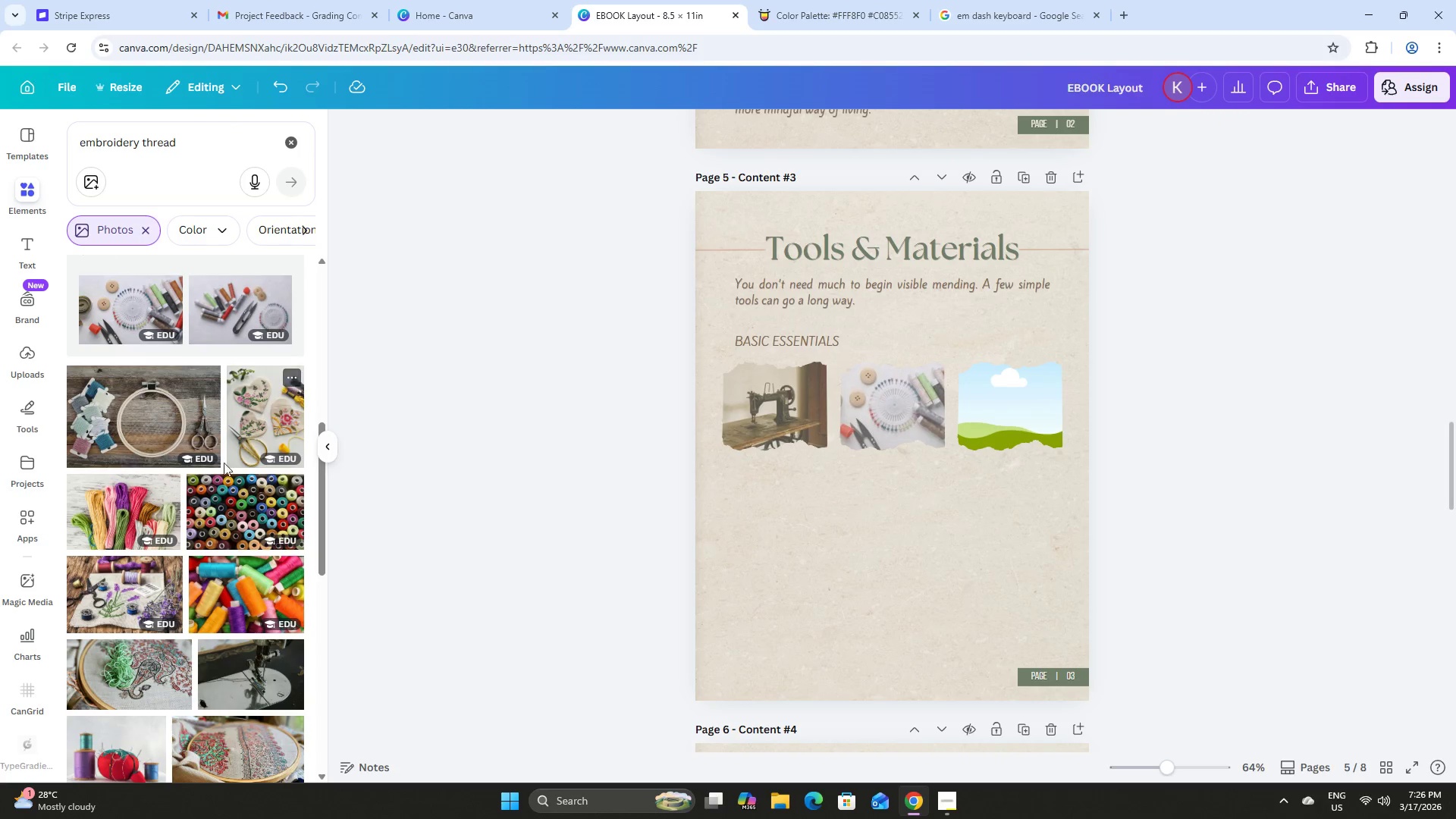 
mouse_move([146, 489])
 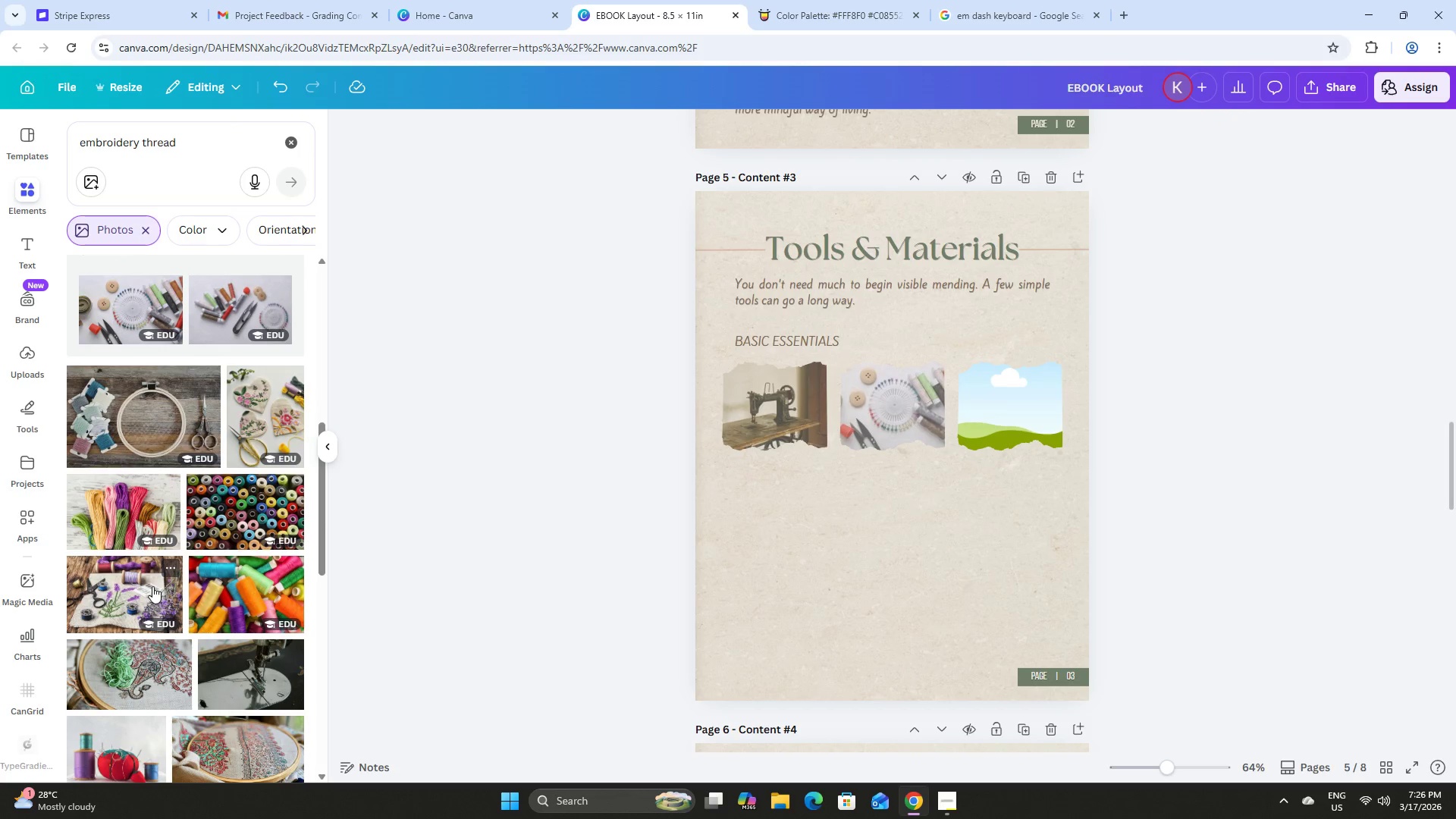 
scroll: coordinate [173, 519], scroll_direction: down, amount: 5.0
 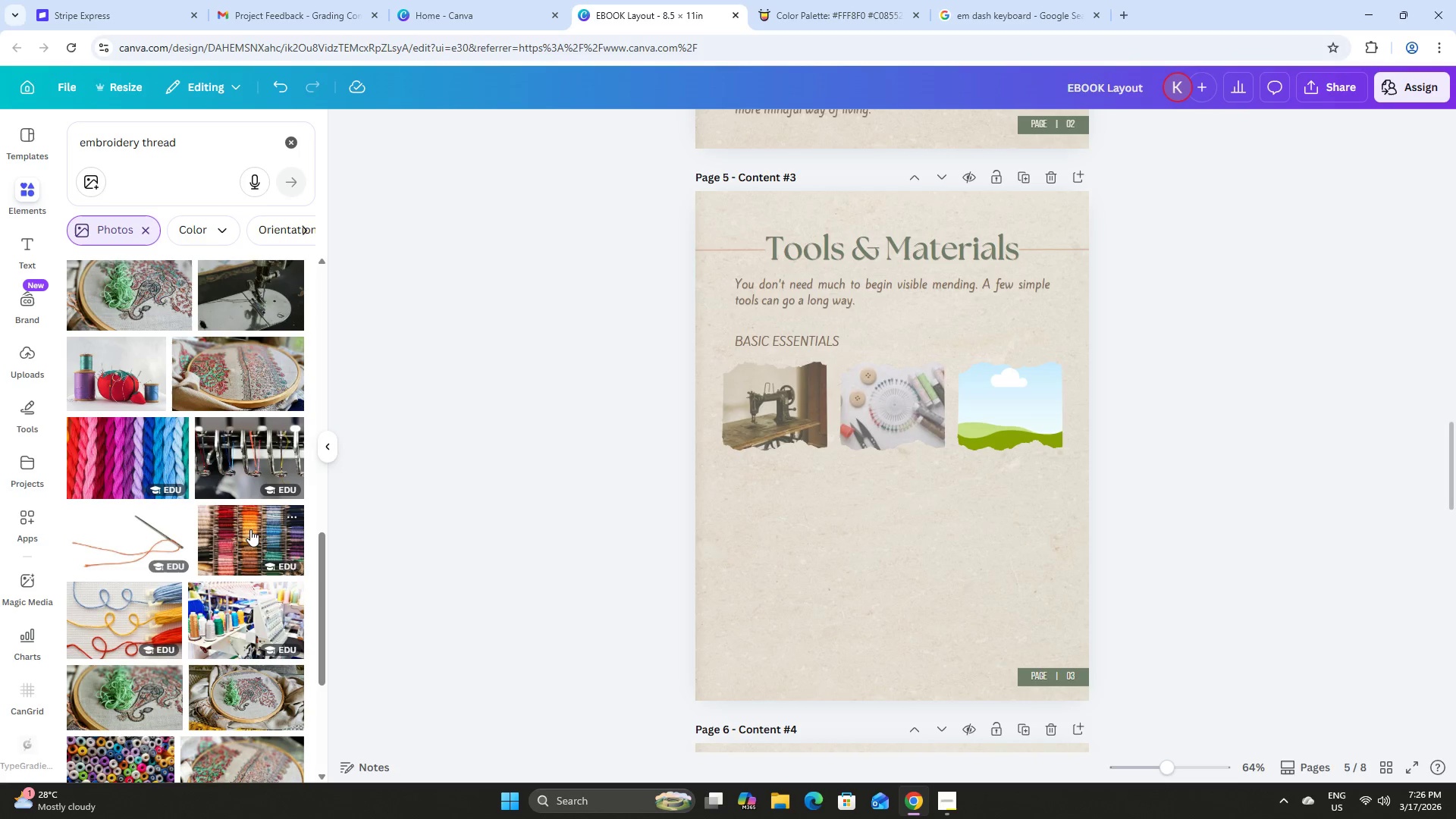 
left_click_drag(start_coordinate=[250, 529], to_coordinate=[874, 384])
 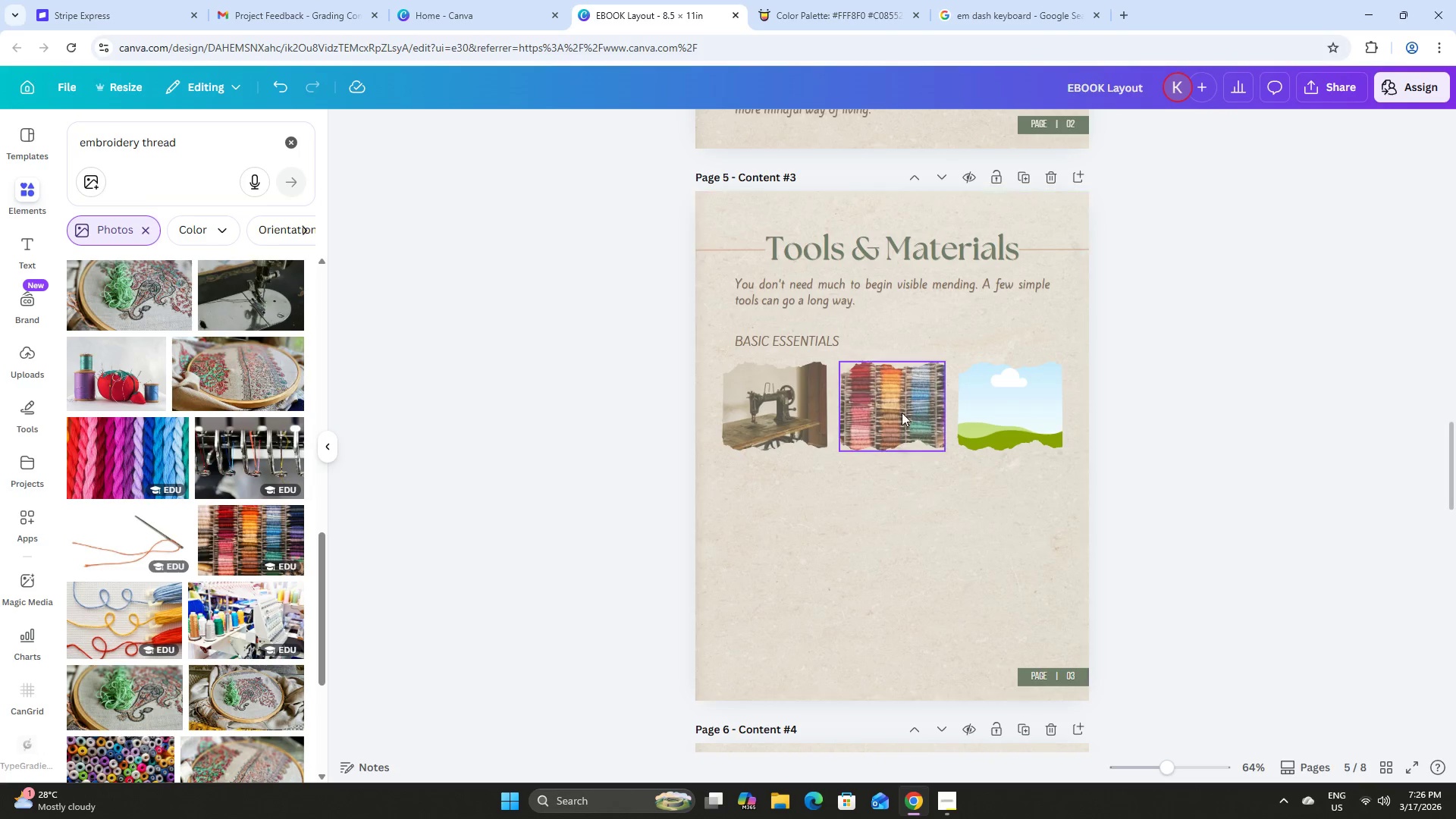 
left_click([901, 409])
 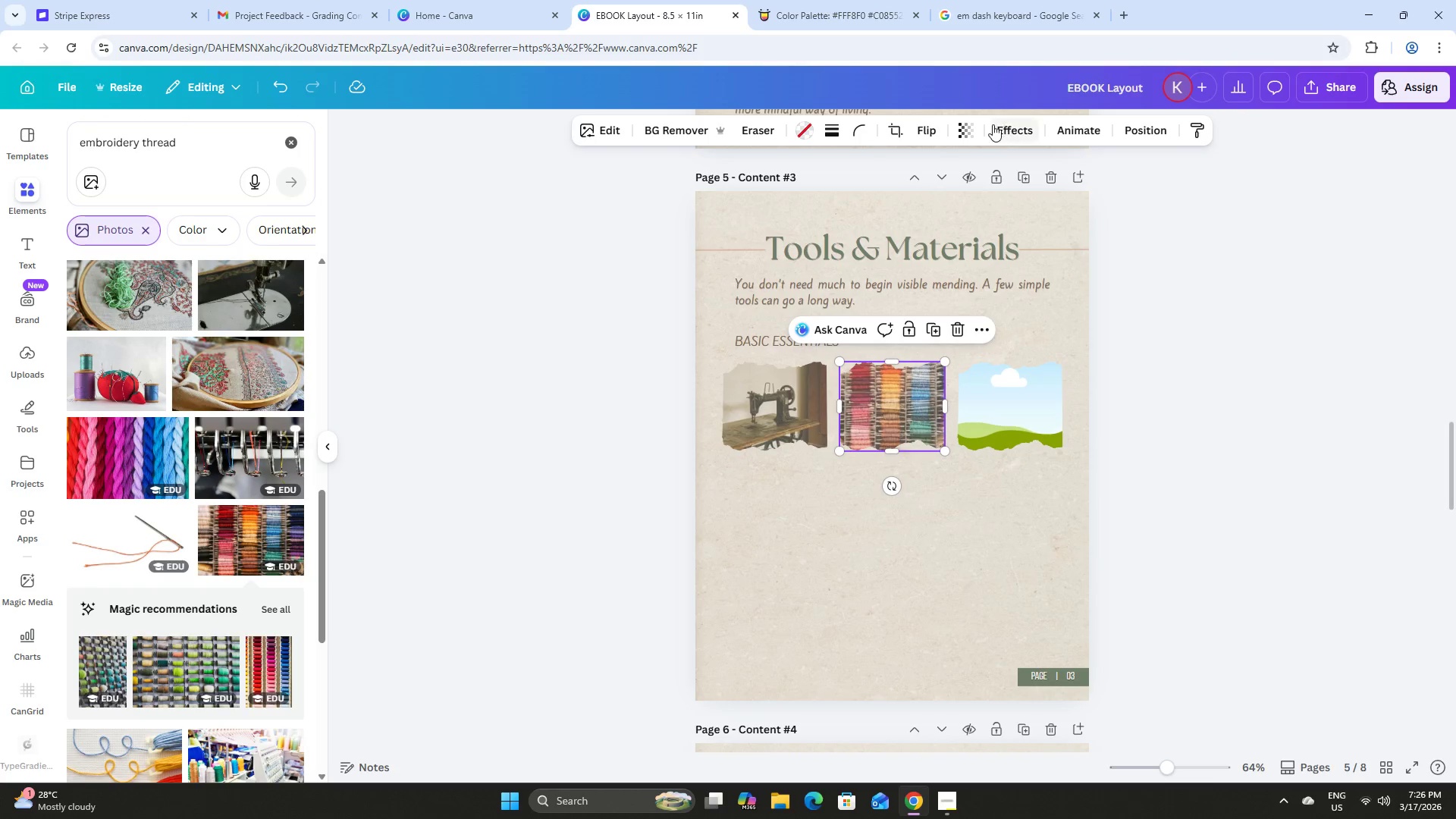 
left_click([972, 127])
 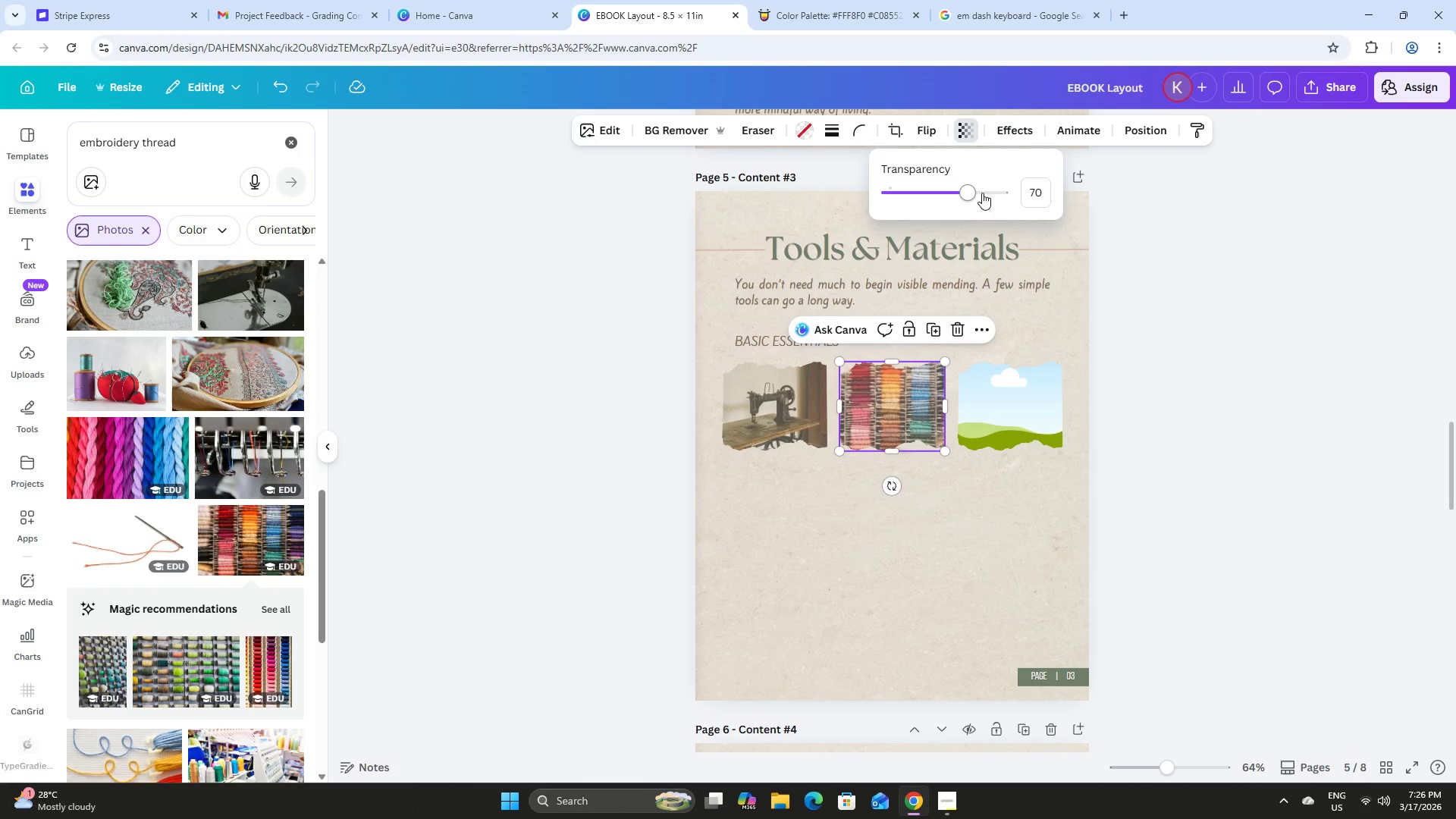 
left_click_drag(start_coordinate=[976, 193], to_coordinate=[968, 194])
 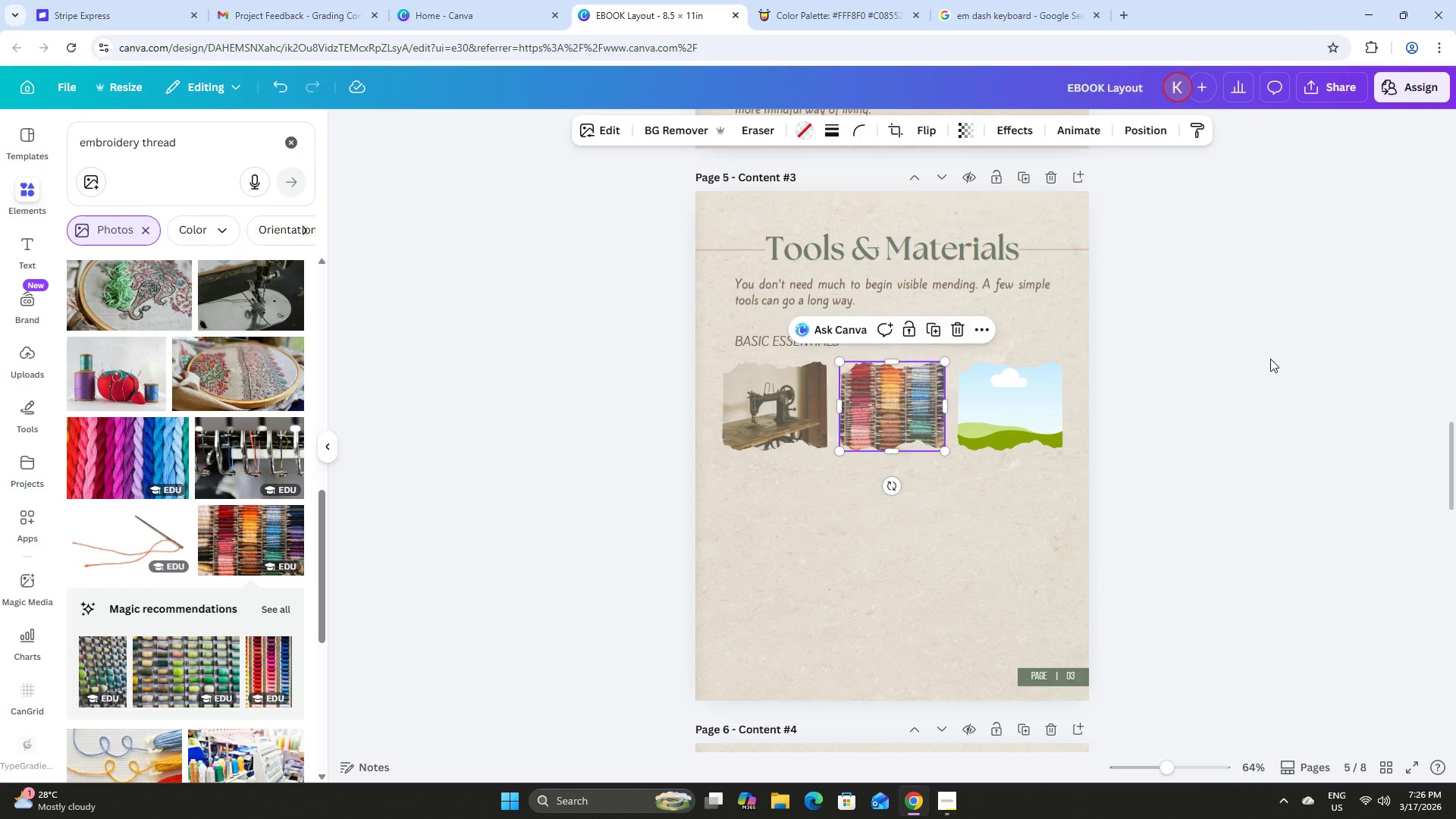 
double_click([1270, 359])
 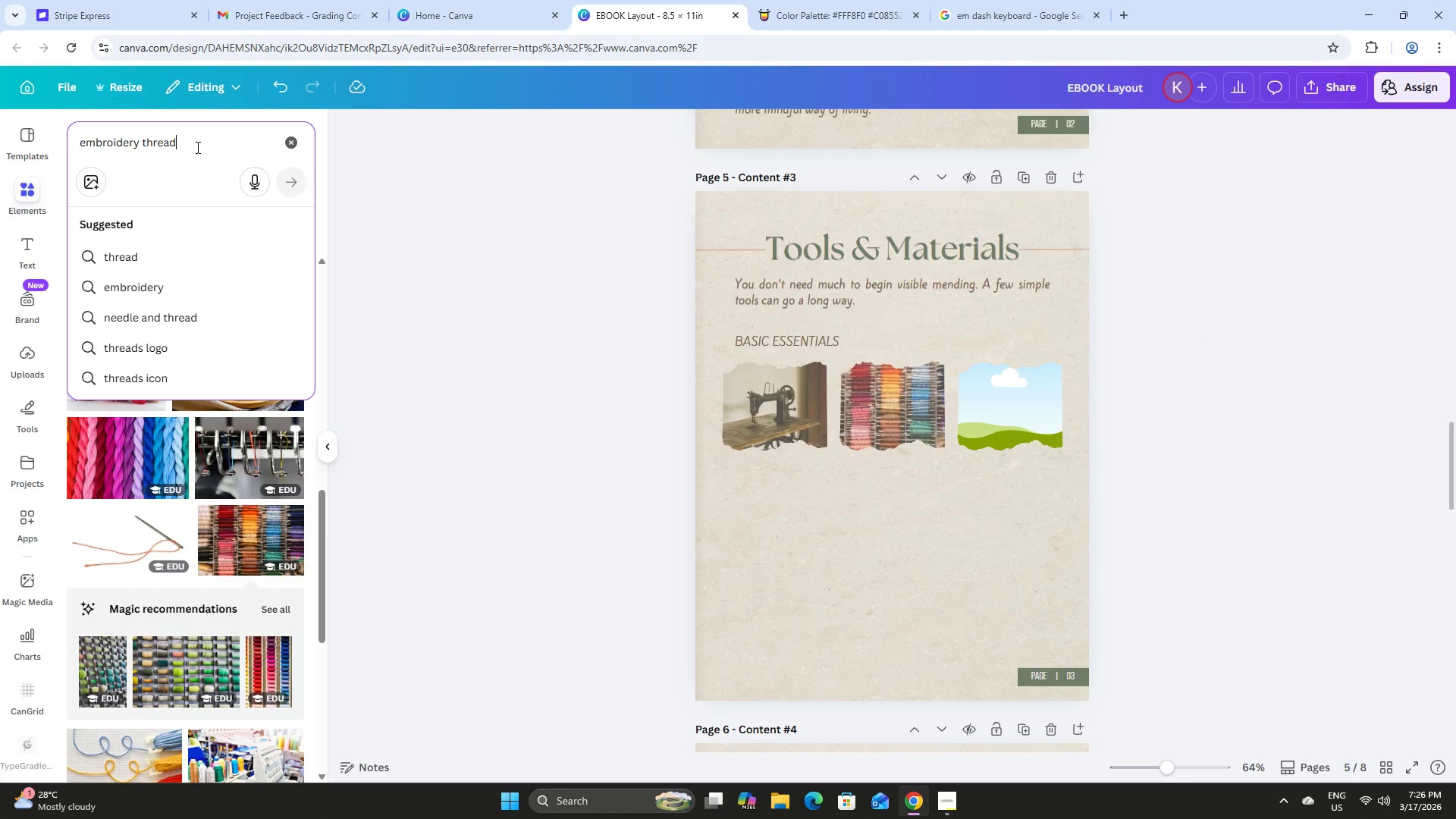 
left_click_drag(start_coordinate=[196, 147], to_coordinate=[11, 131])
 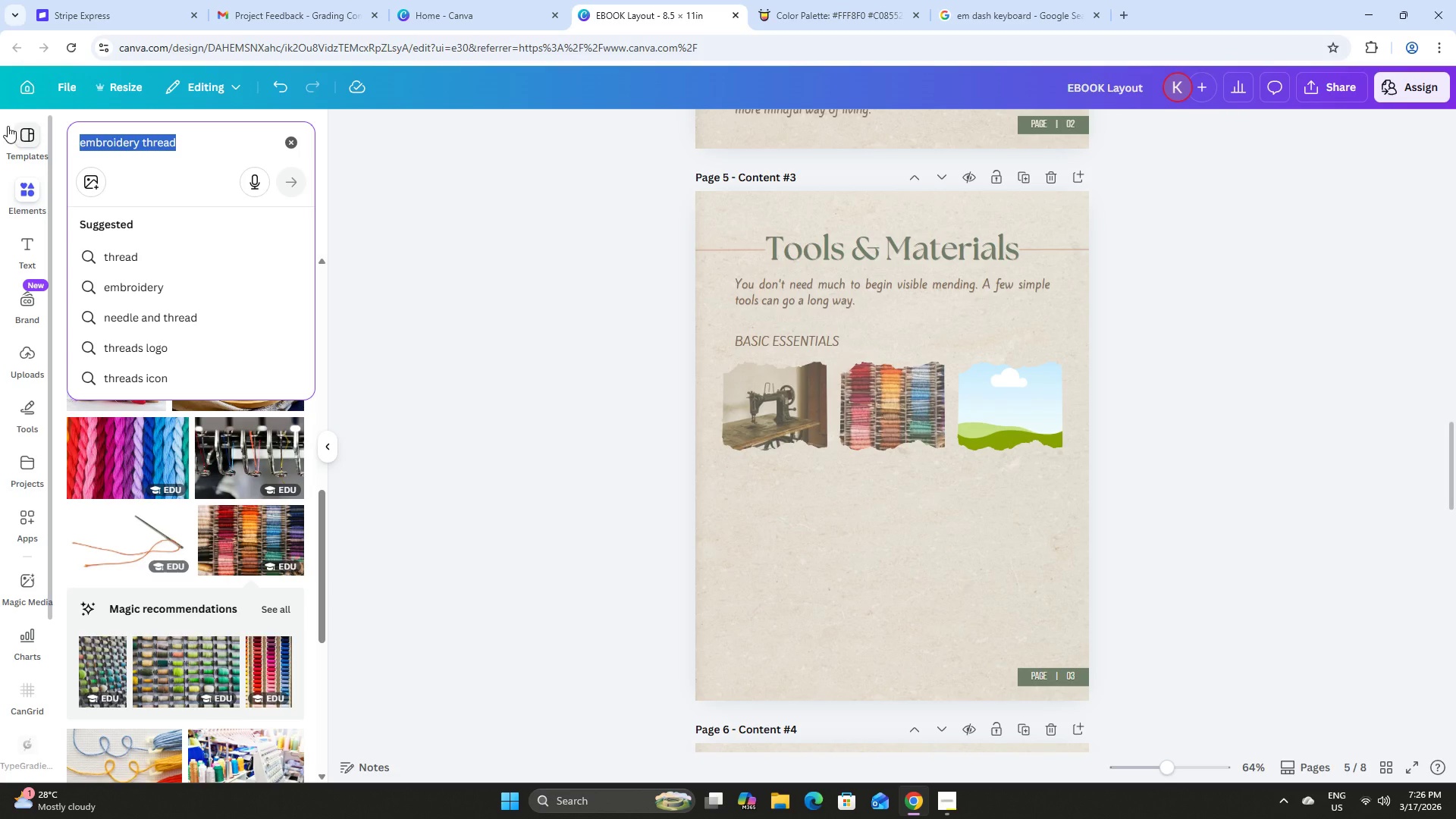 
type(sewig s)
key(Backspace)
key(Backspace)
key(Backspace)
type(ng sciss)
 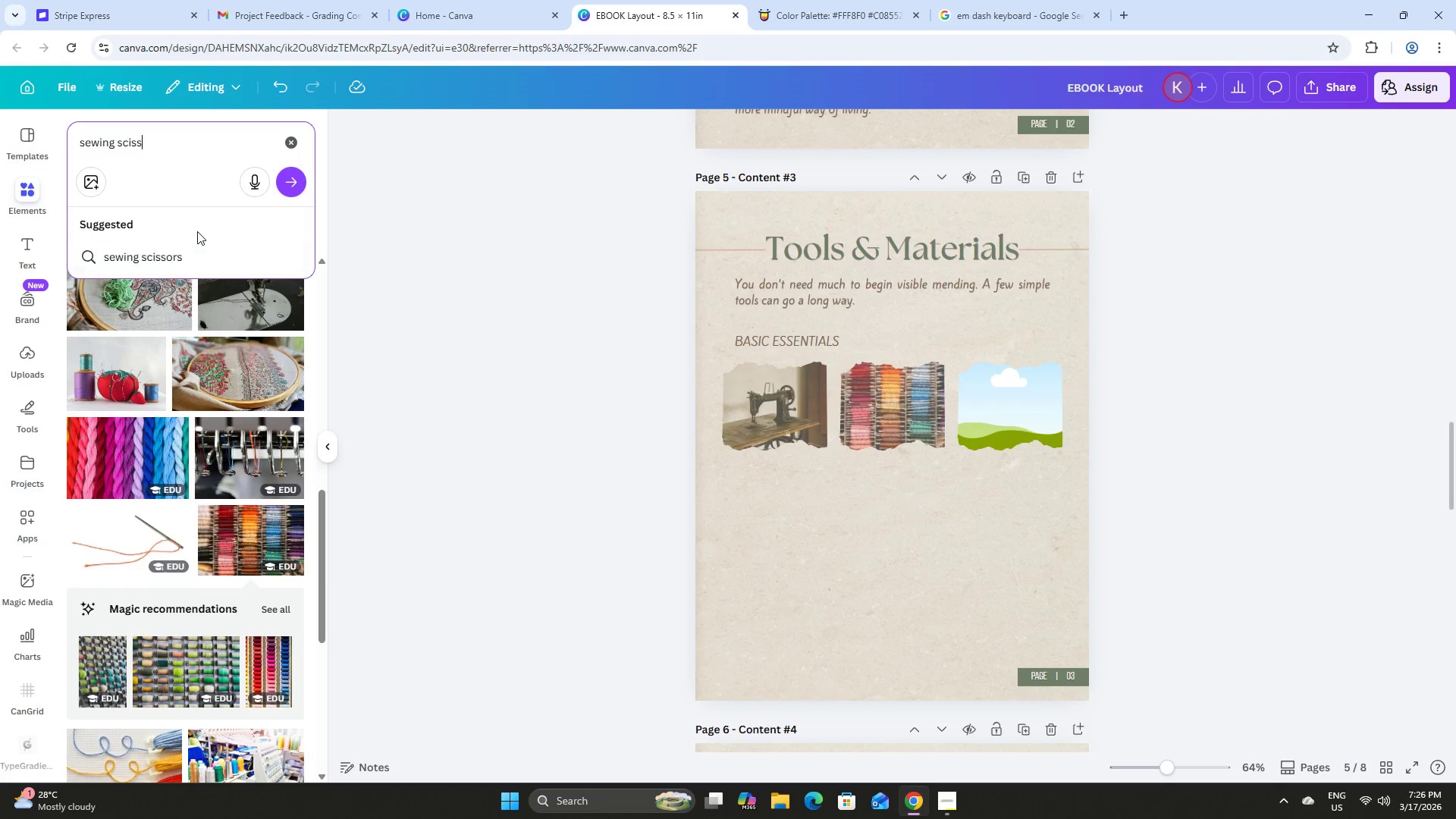 
double_click([193, 250])
 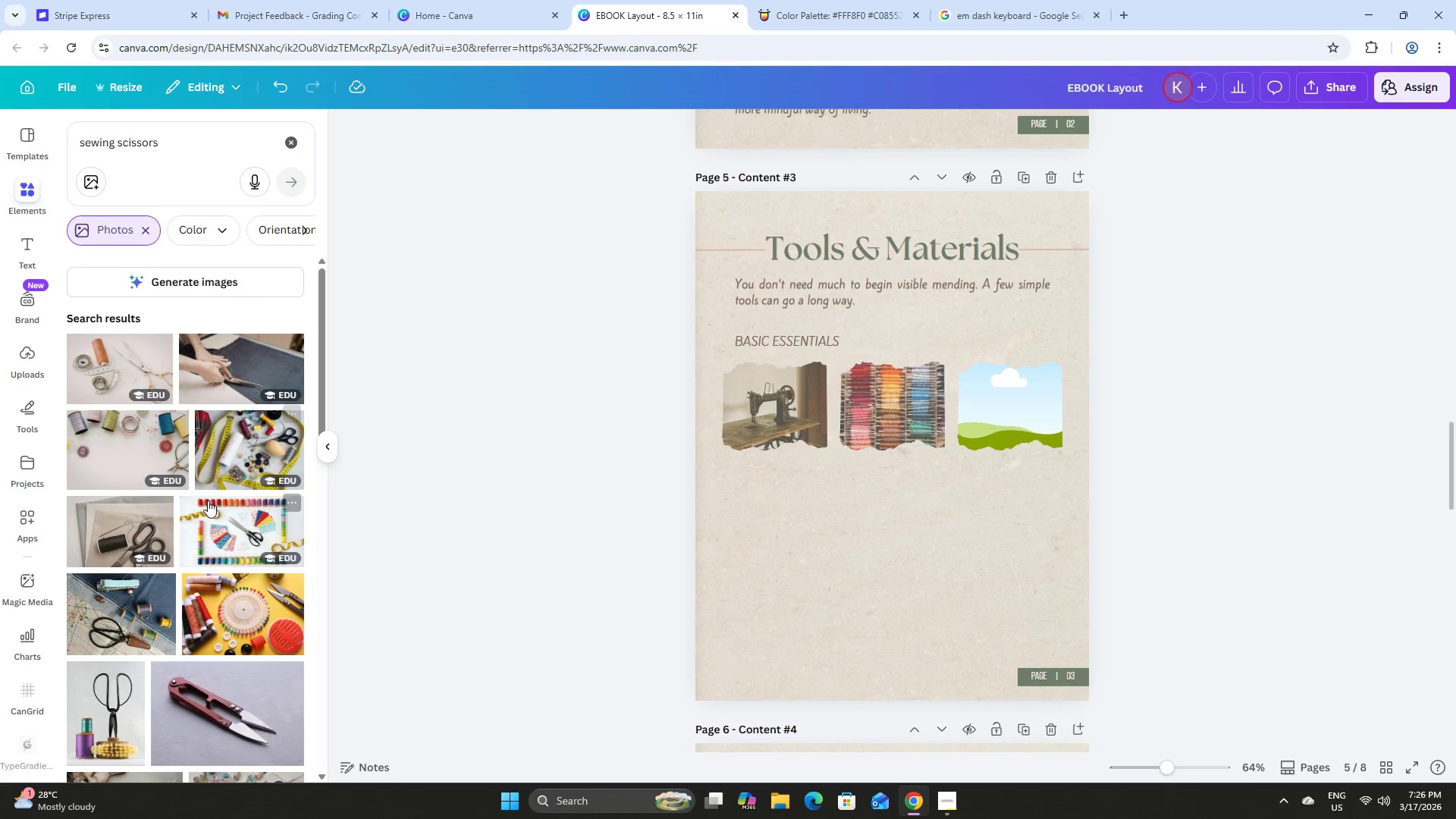 
wait(6.7)
 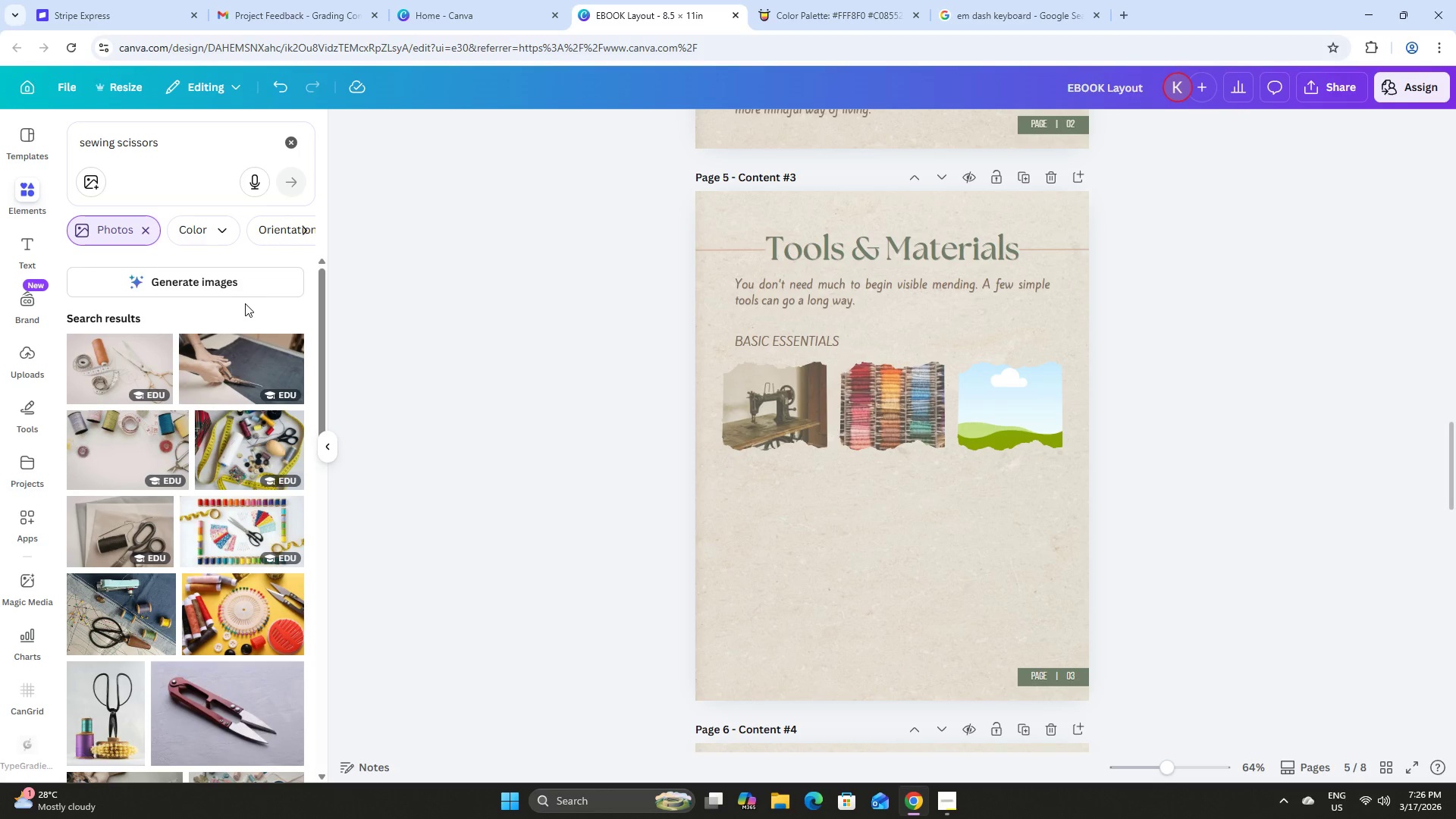 
scroll: coordinate [221, 348], scroll_direction: down, amount: 8.0
 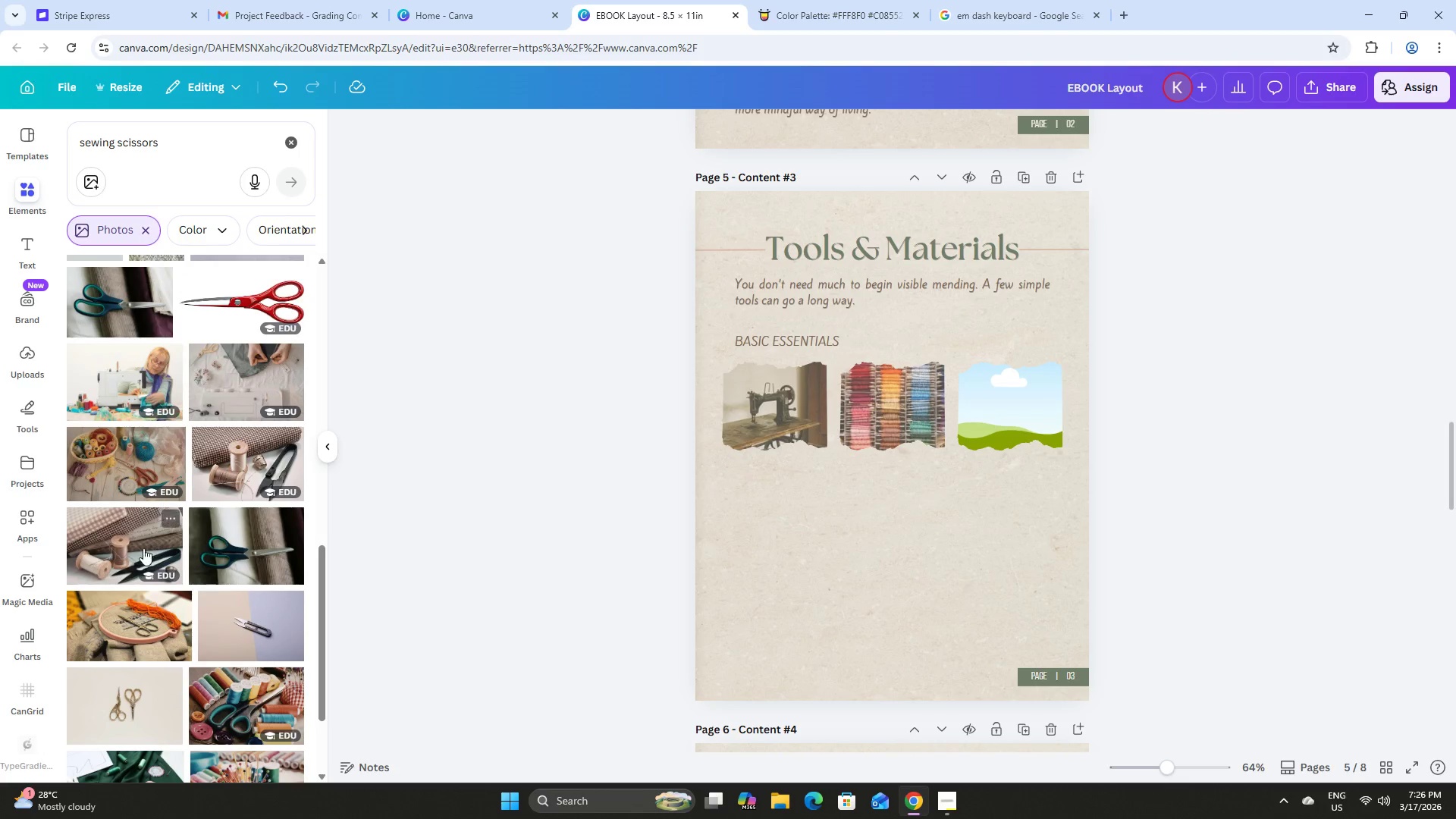 
left_click_drag(start_coordinate=[143, 548], to_coordinate=[977, 391])
 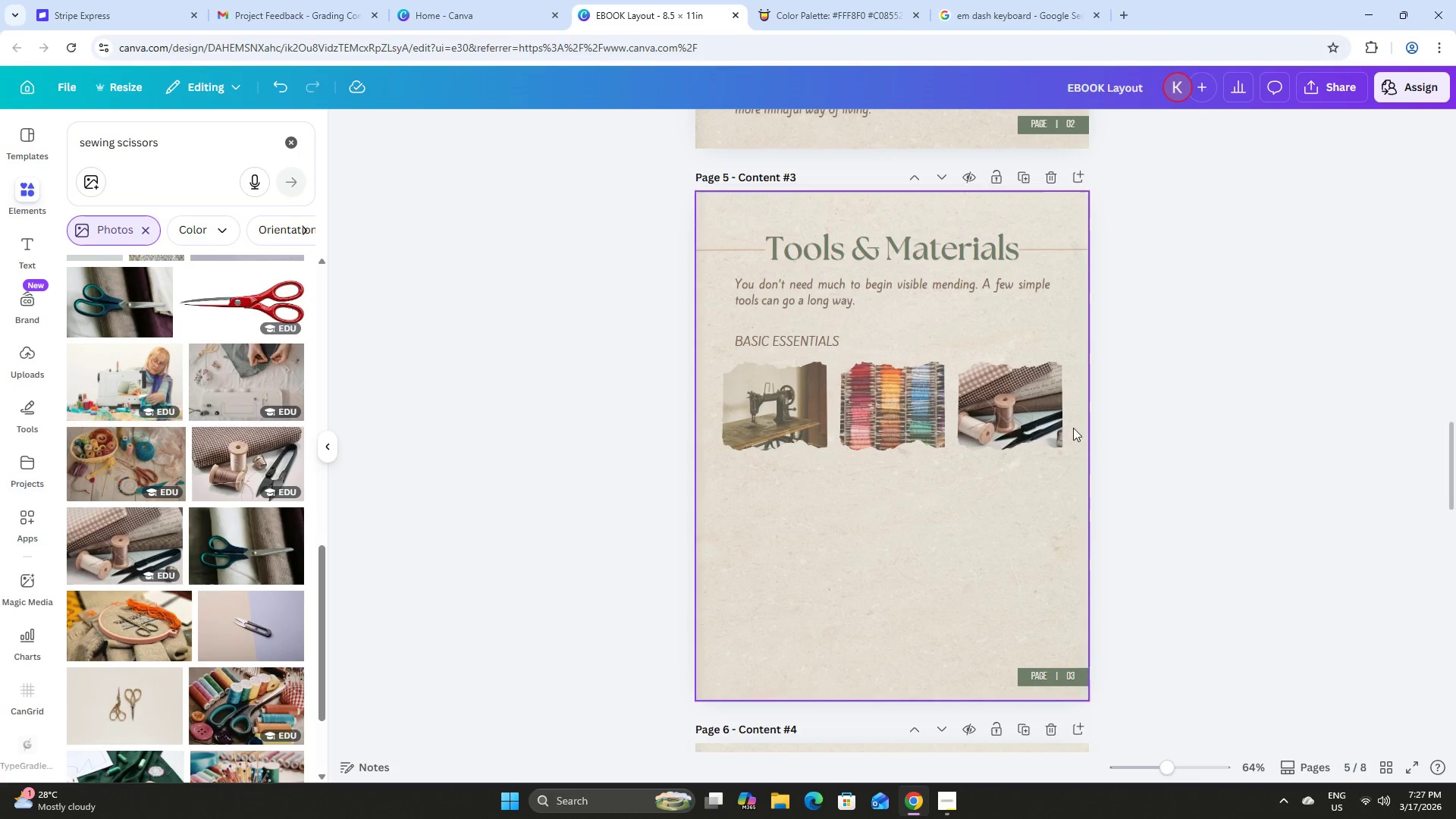 
left_click([1039, 412])
 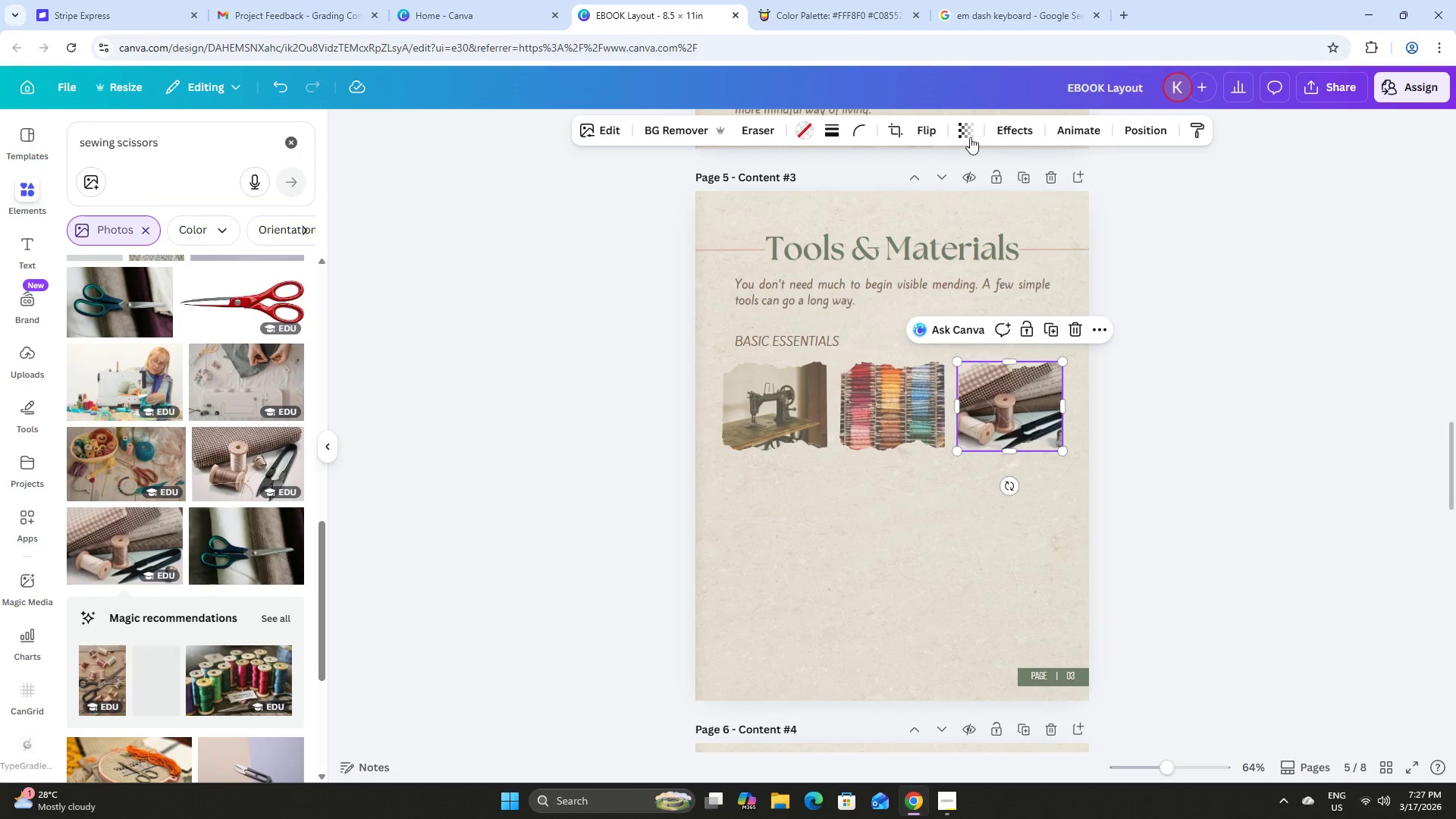 
left_click([971, 130])
 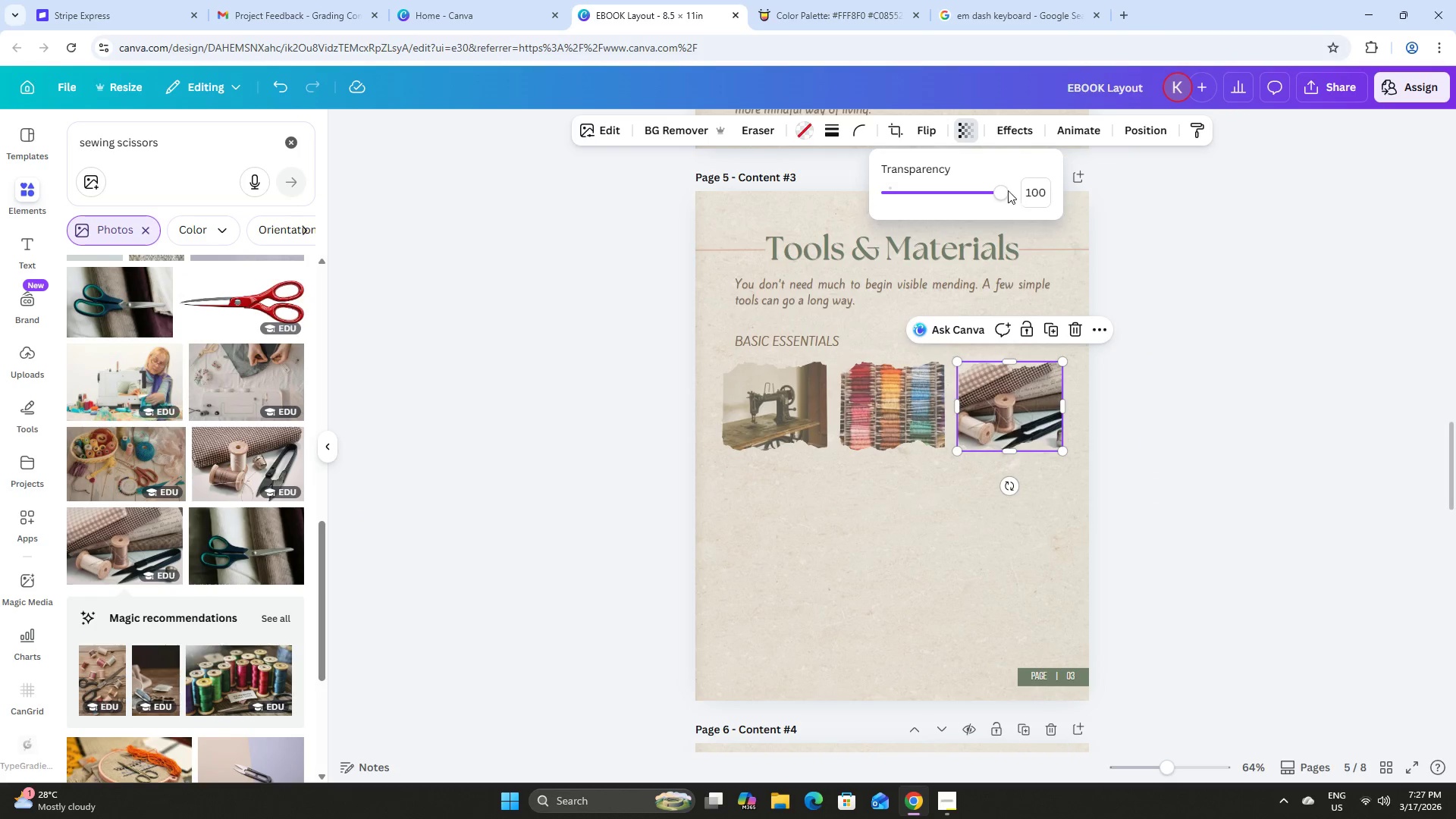 
left_click_drag(start_coordinate=[1004, 189], to_coordinate=[974, 190])
 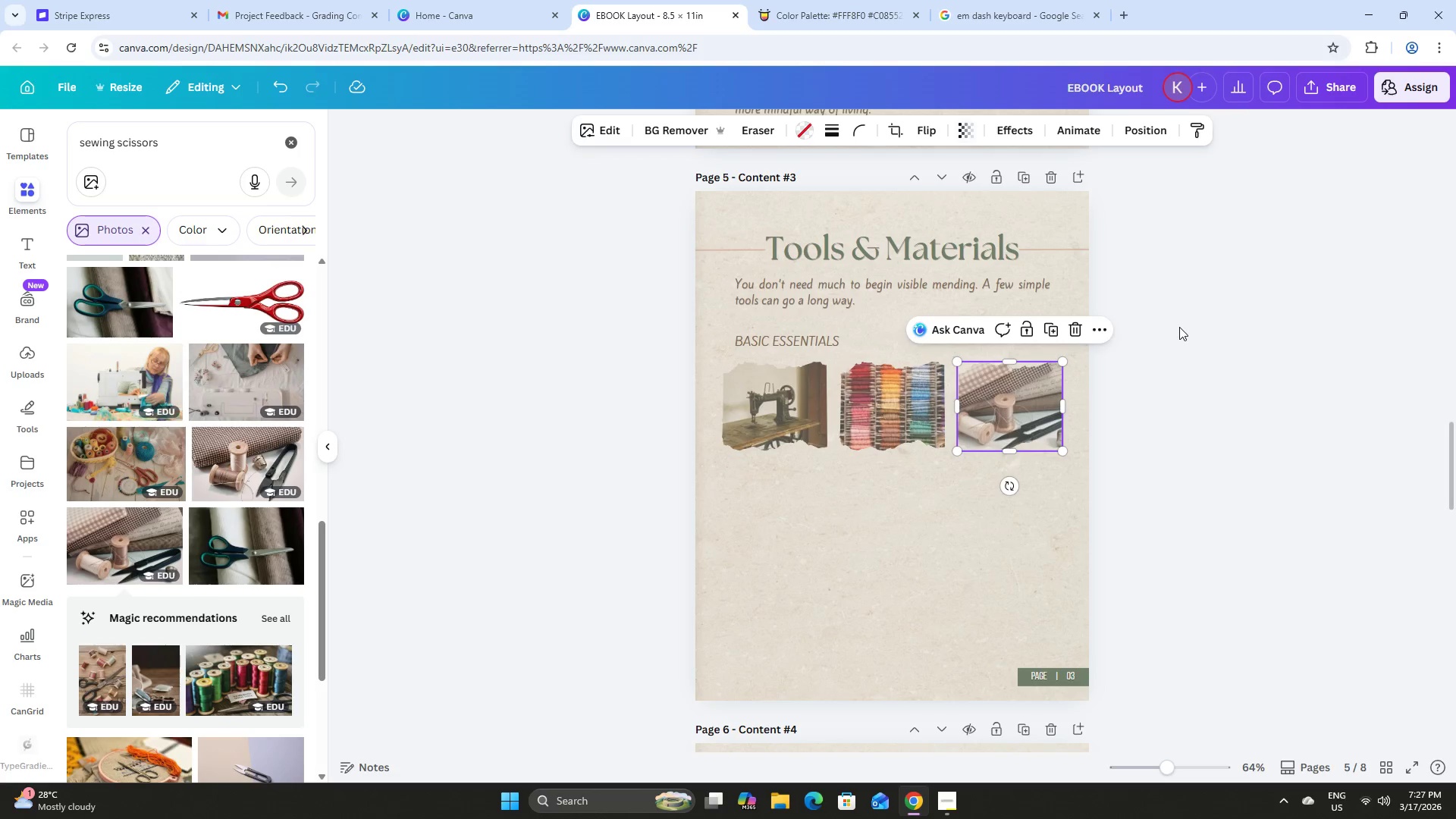 
double_click([1179, 327])
 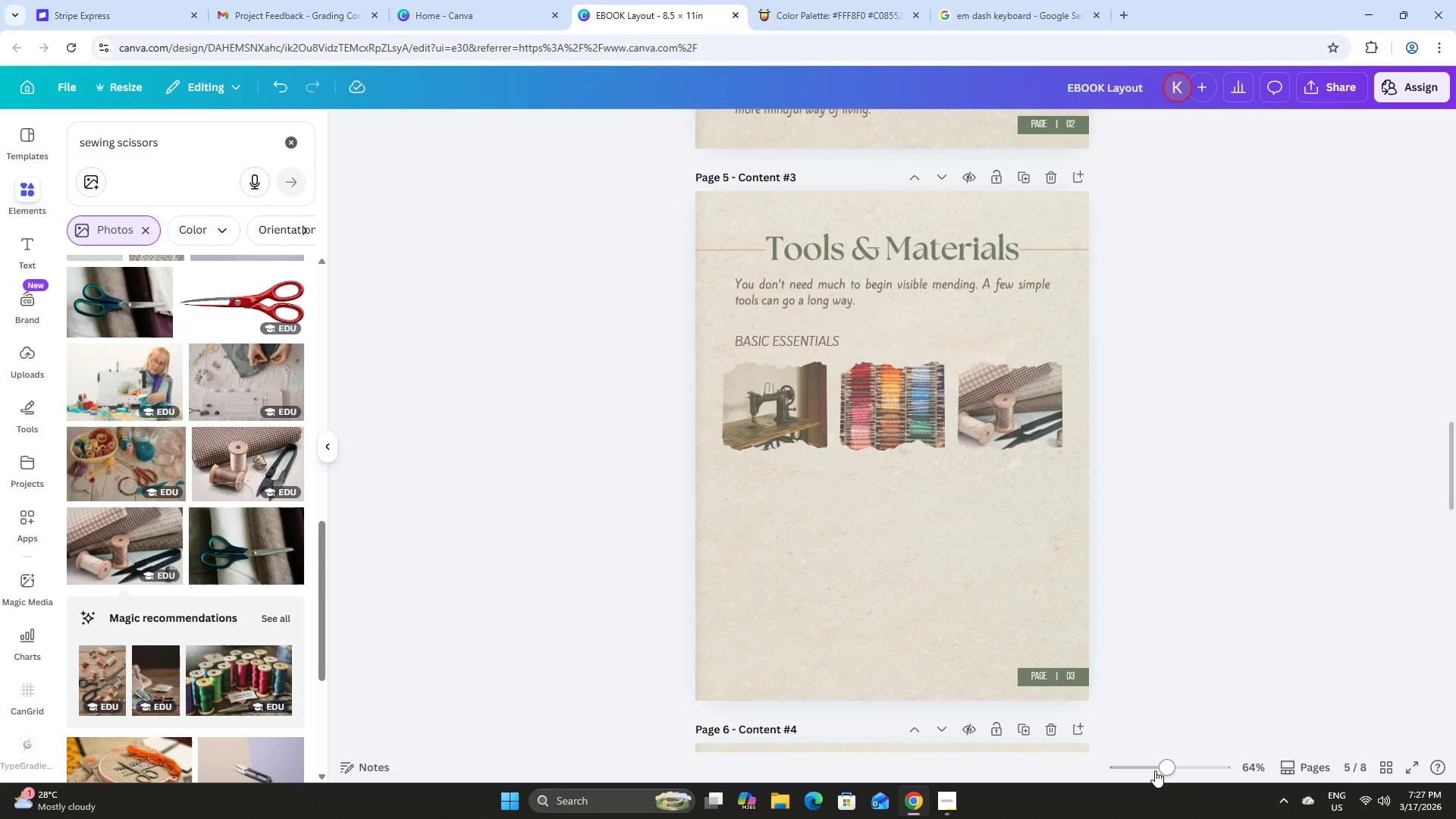 
left_click_drag(start_coordinate=[1162, 767], to_coordinate=[1187, 764])
 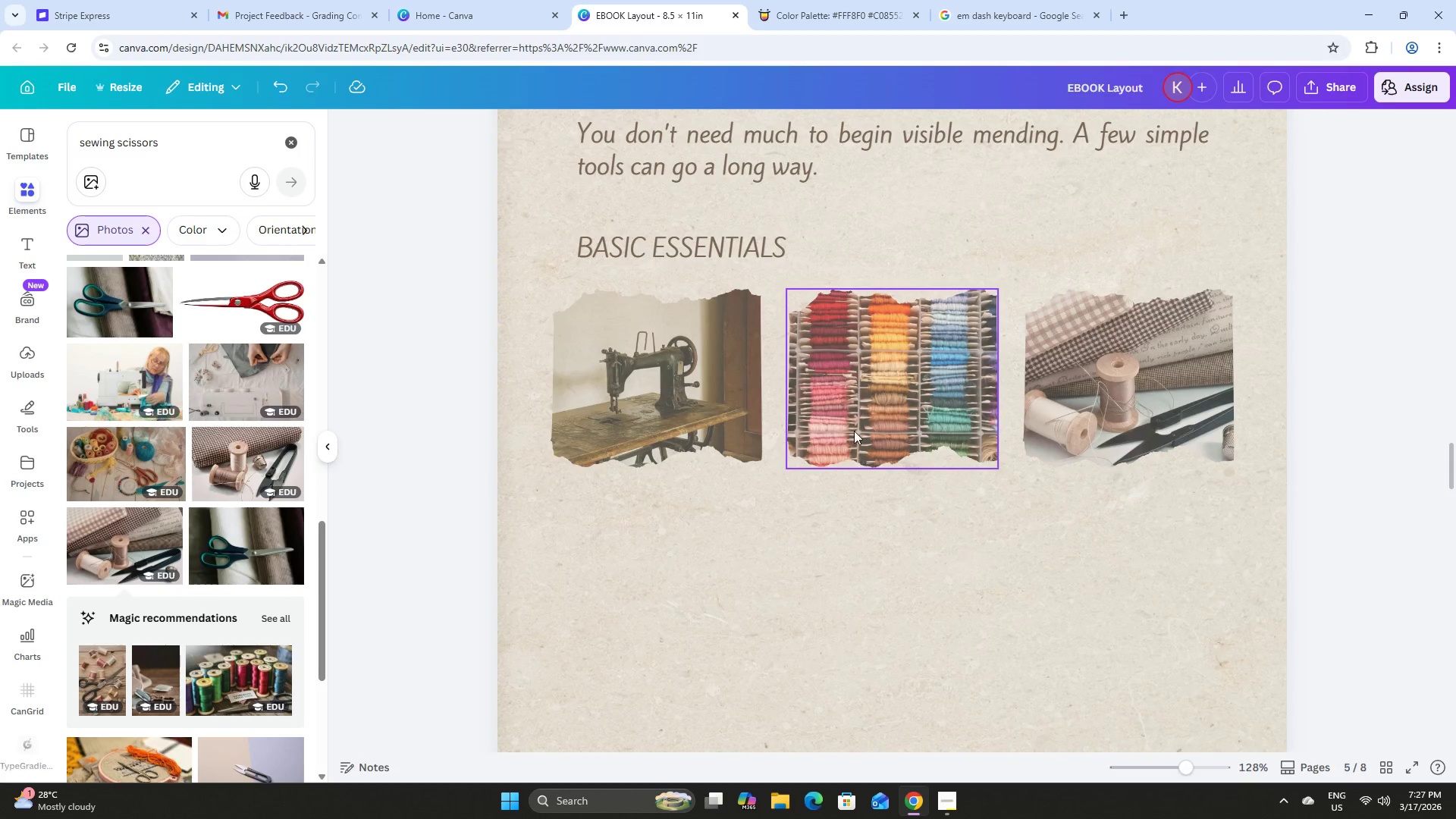 
scroll: coordinate [854, 430], scroll_direction: up, amount: 2.0
 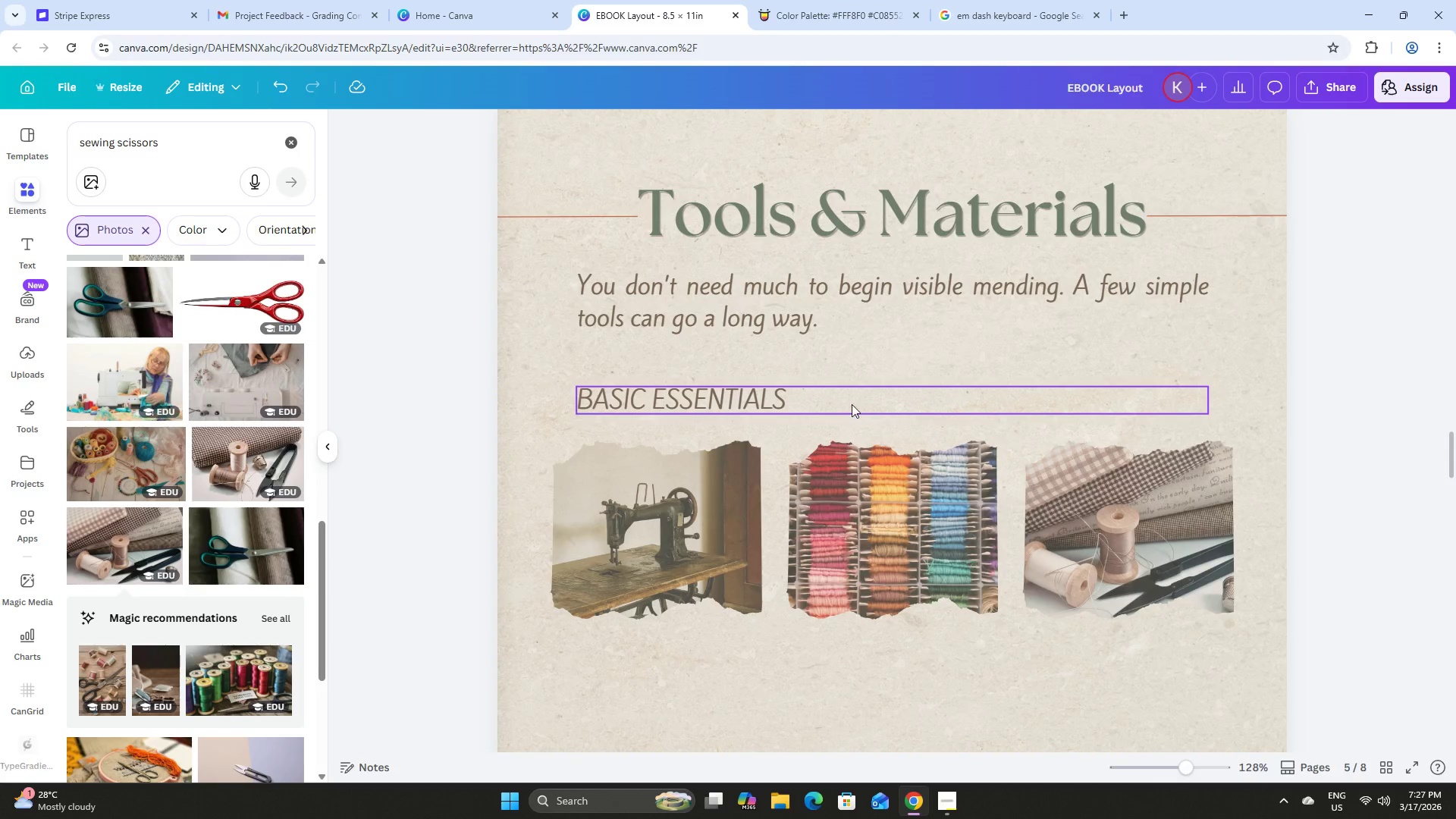 
scroll: coordinate [852, 394], scroll_direction: down, amount: 2.0
 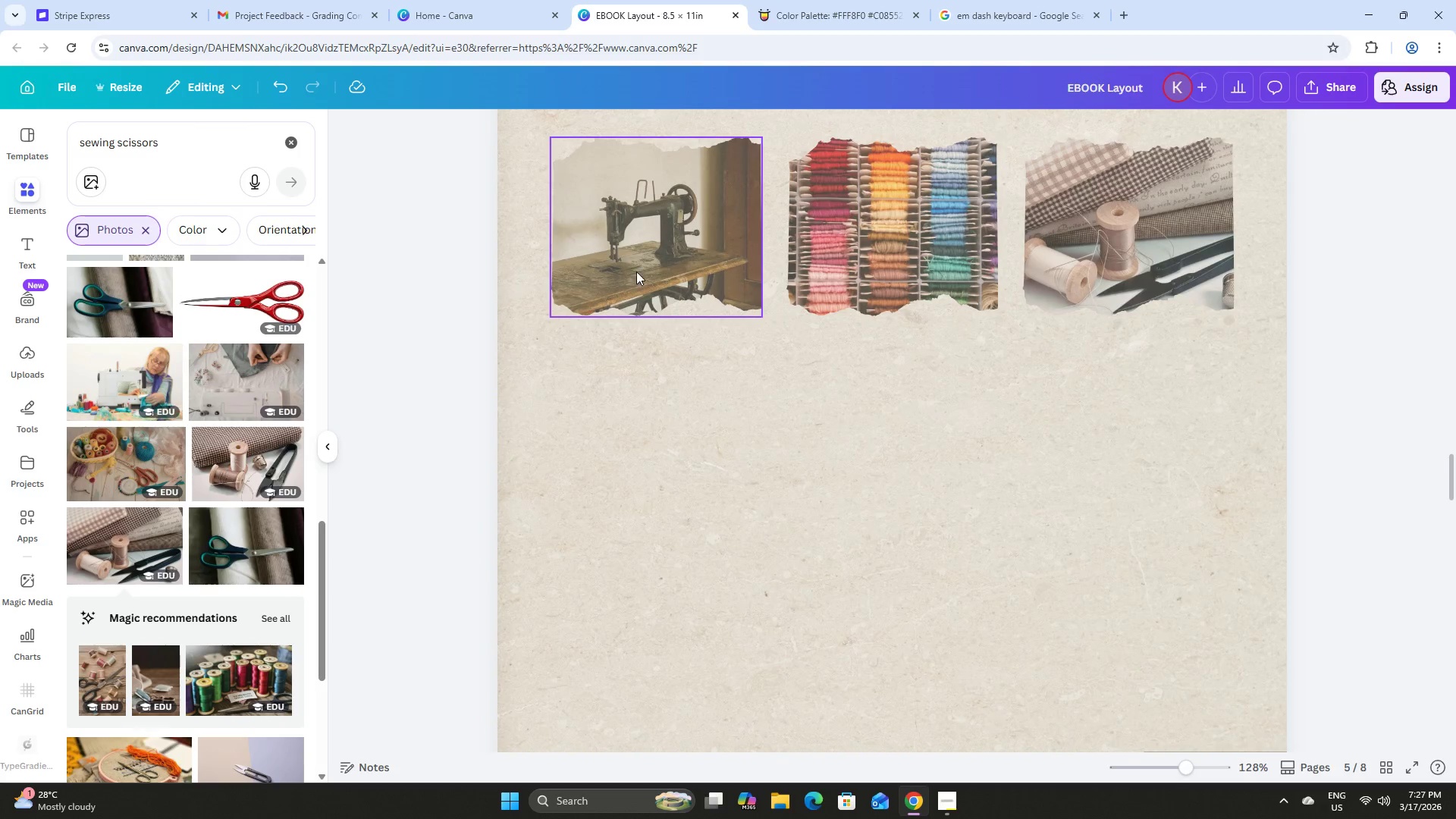 
scroll: coordinate [641, 271], scroll_direction: up, amount: 2.0
 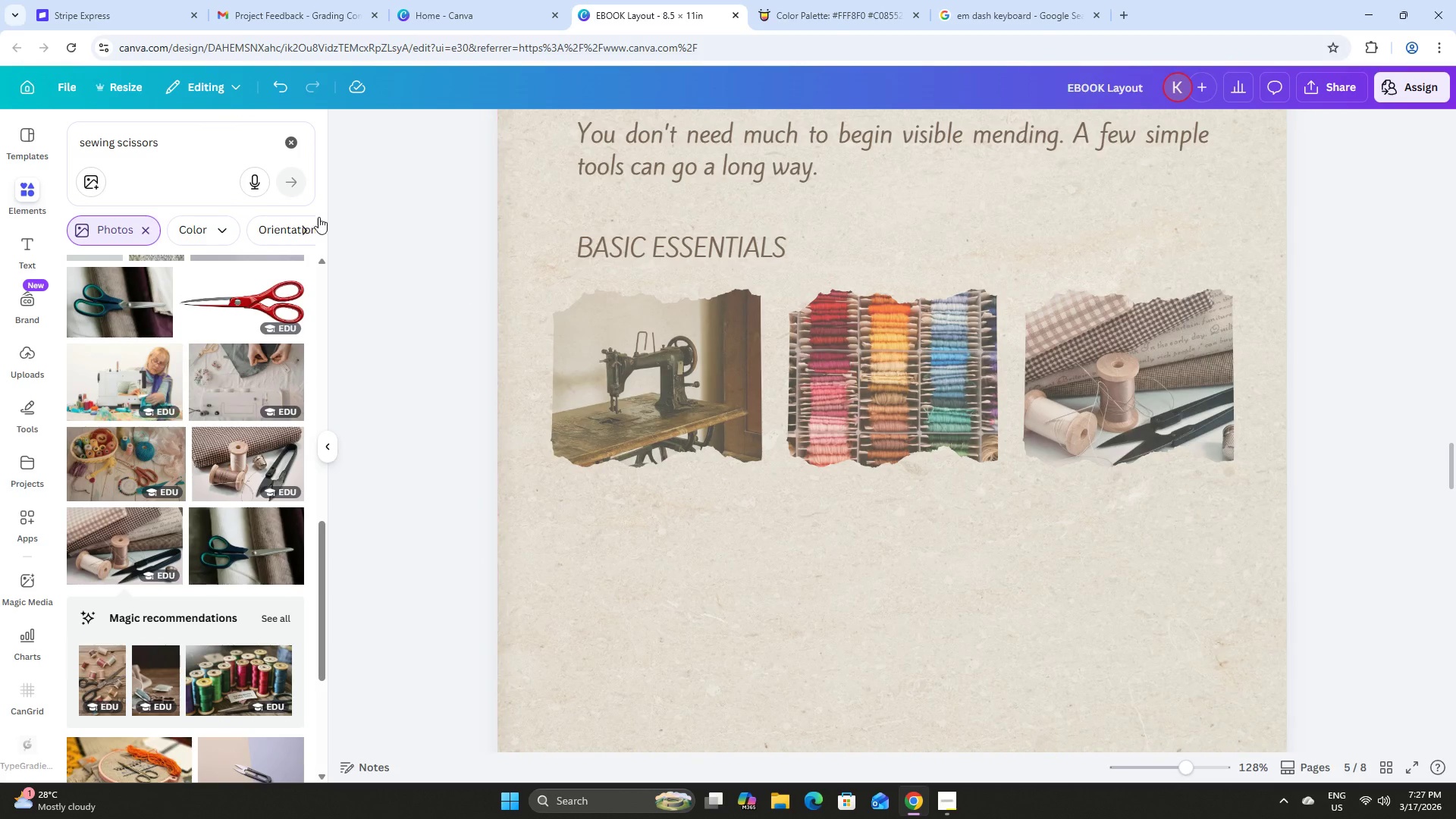 
left_click([613, 353])
 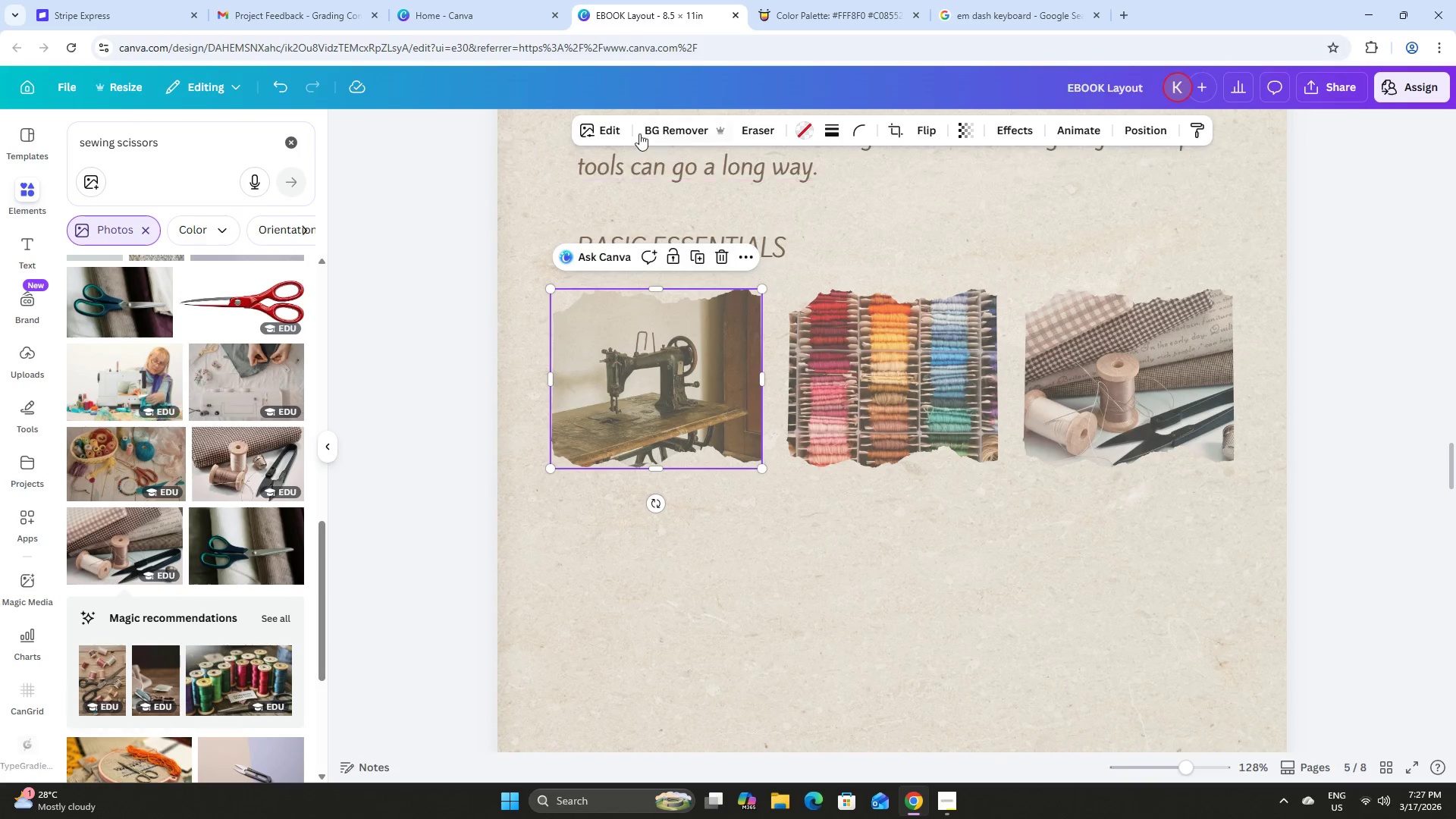 
left_click([603, 127])
 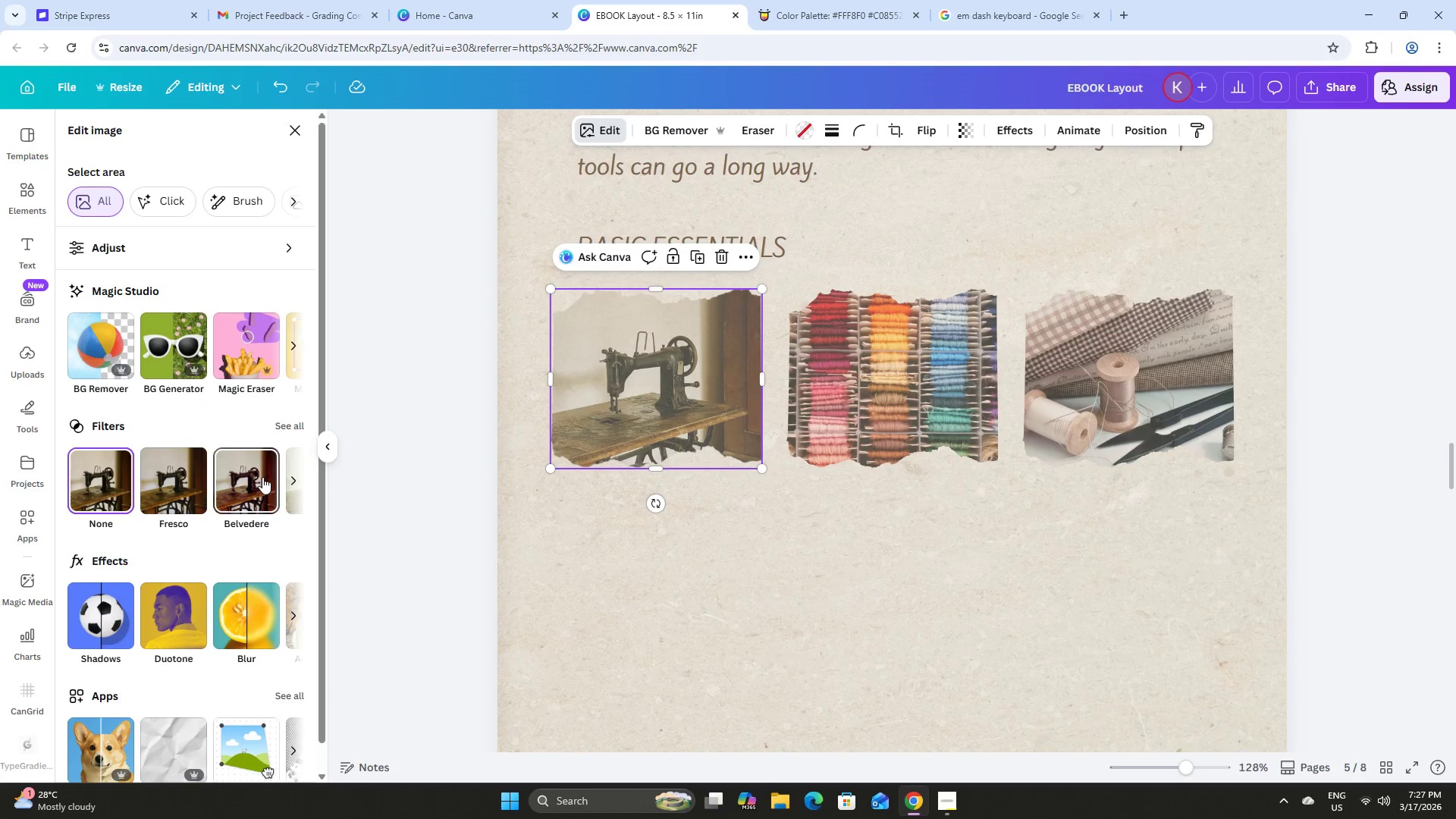 
left_click([290, 425])
 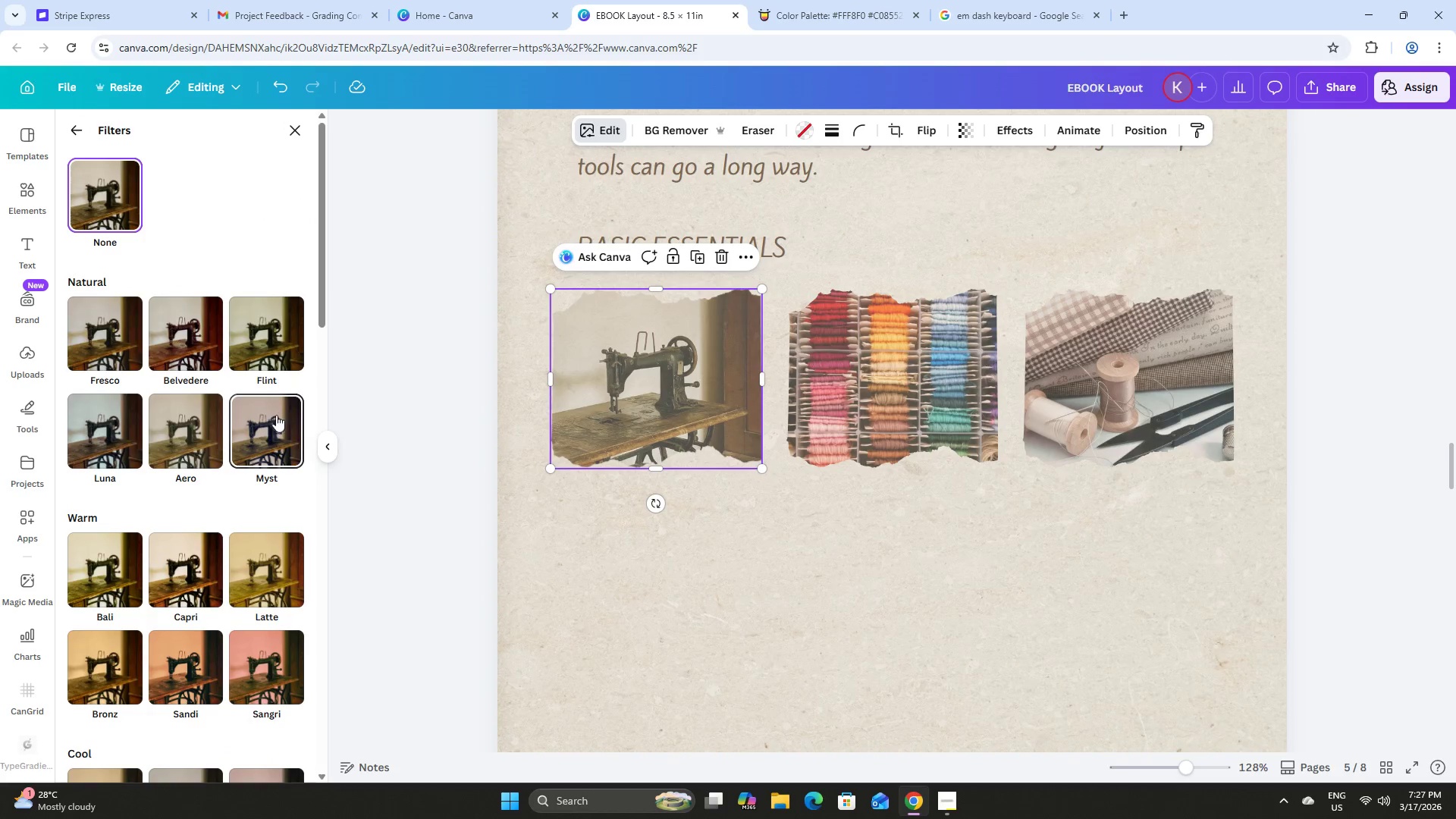 
left_click([265, 559])
 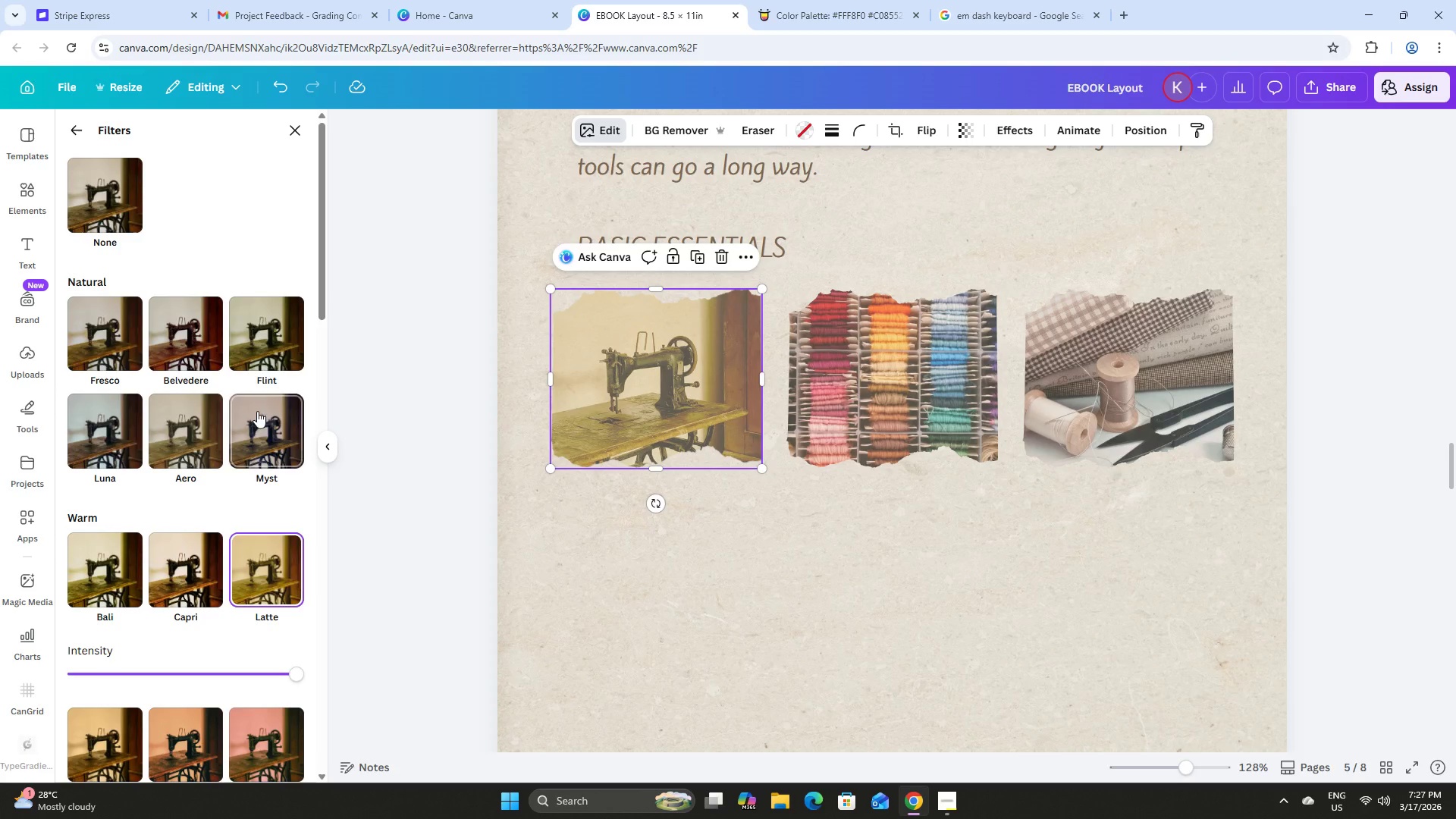 
left_click([271, 340])
 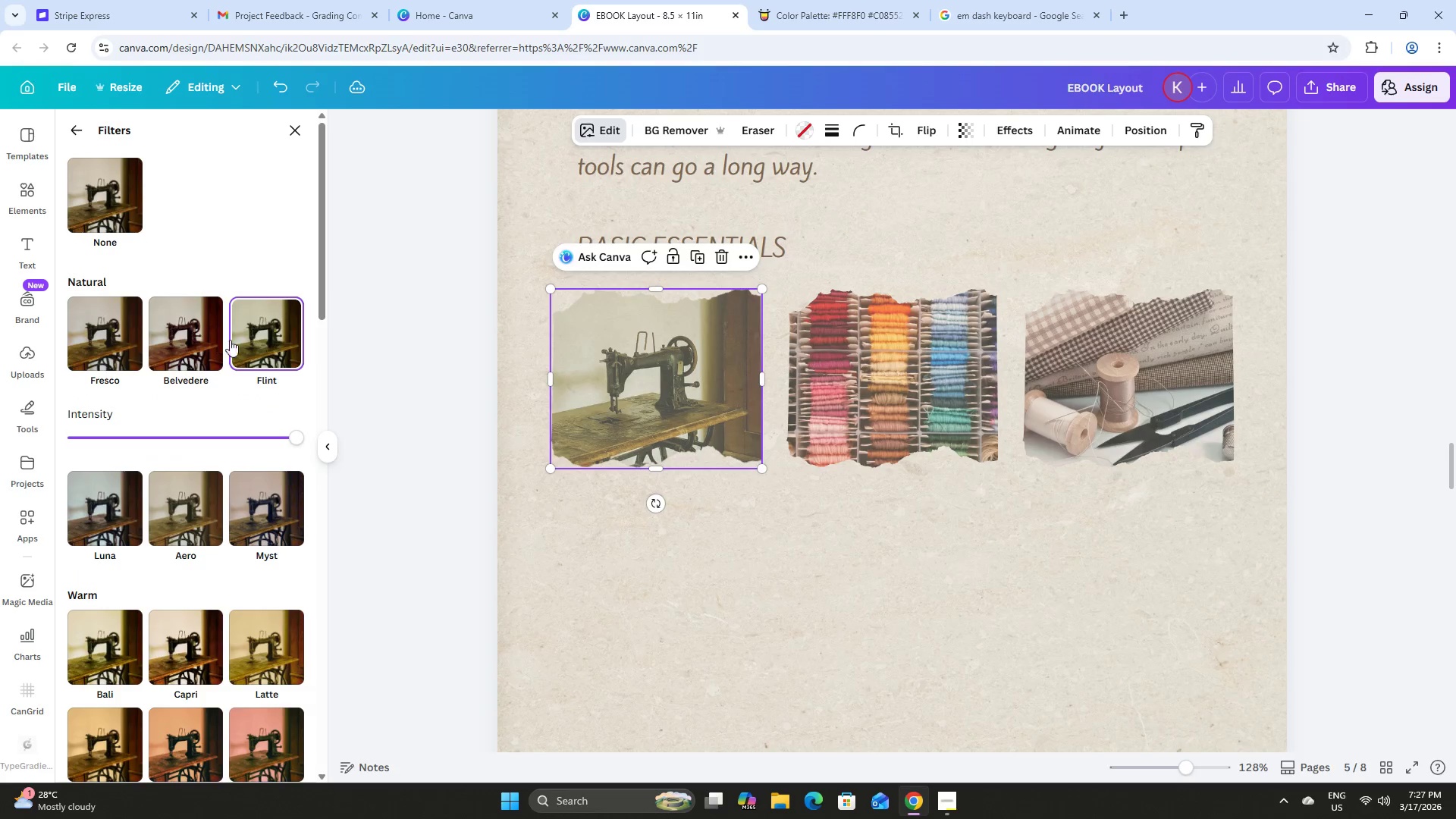 
left_click([194, 339])
 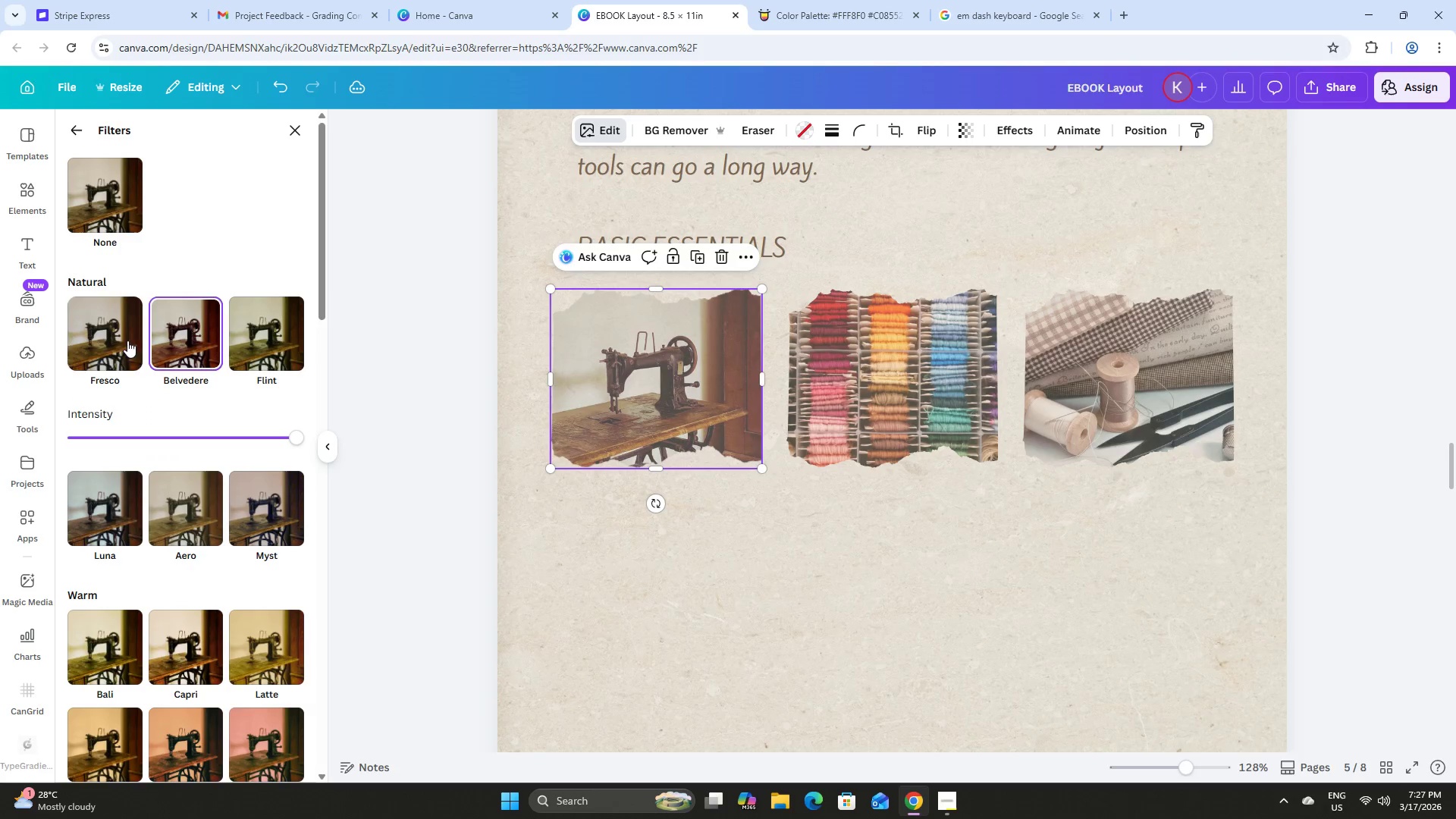 
left_click([101, 338])
 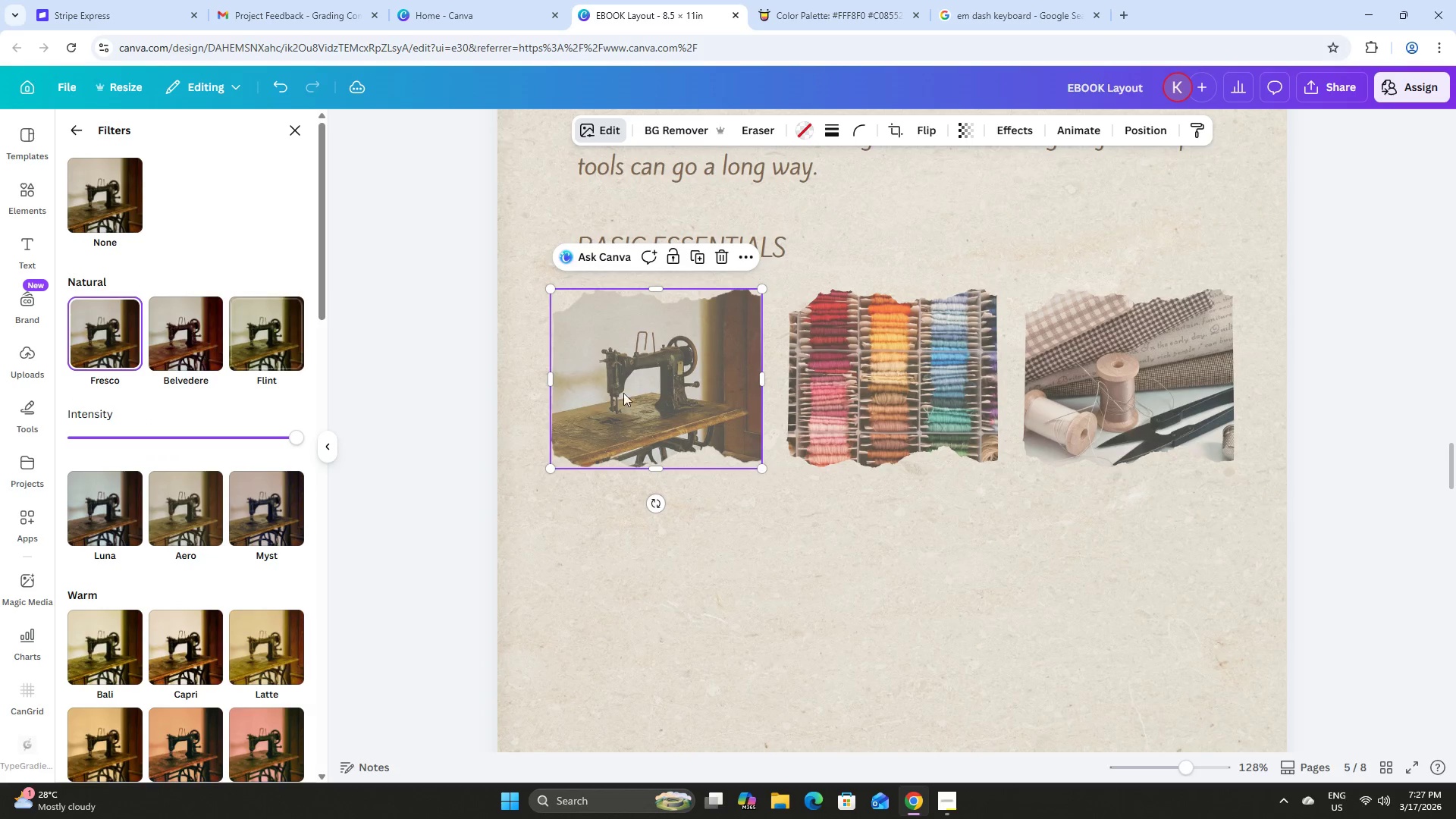 
left_click([974, 384])
 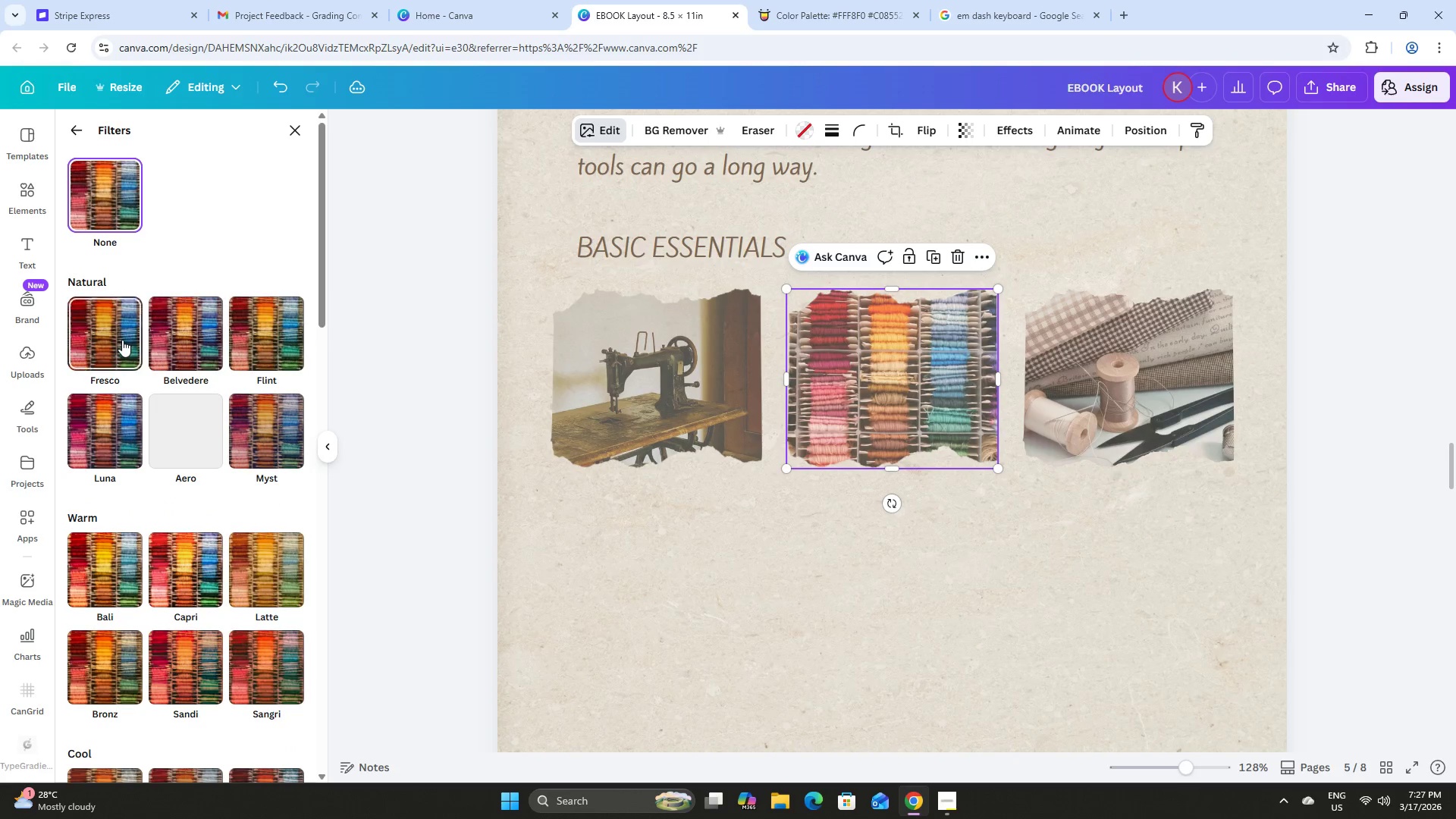 
left_click([121, 340])
 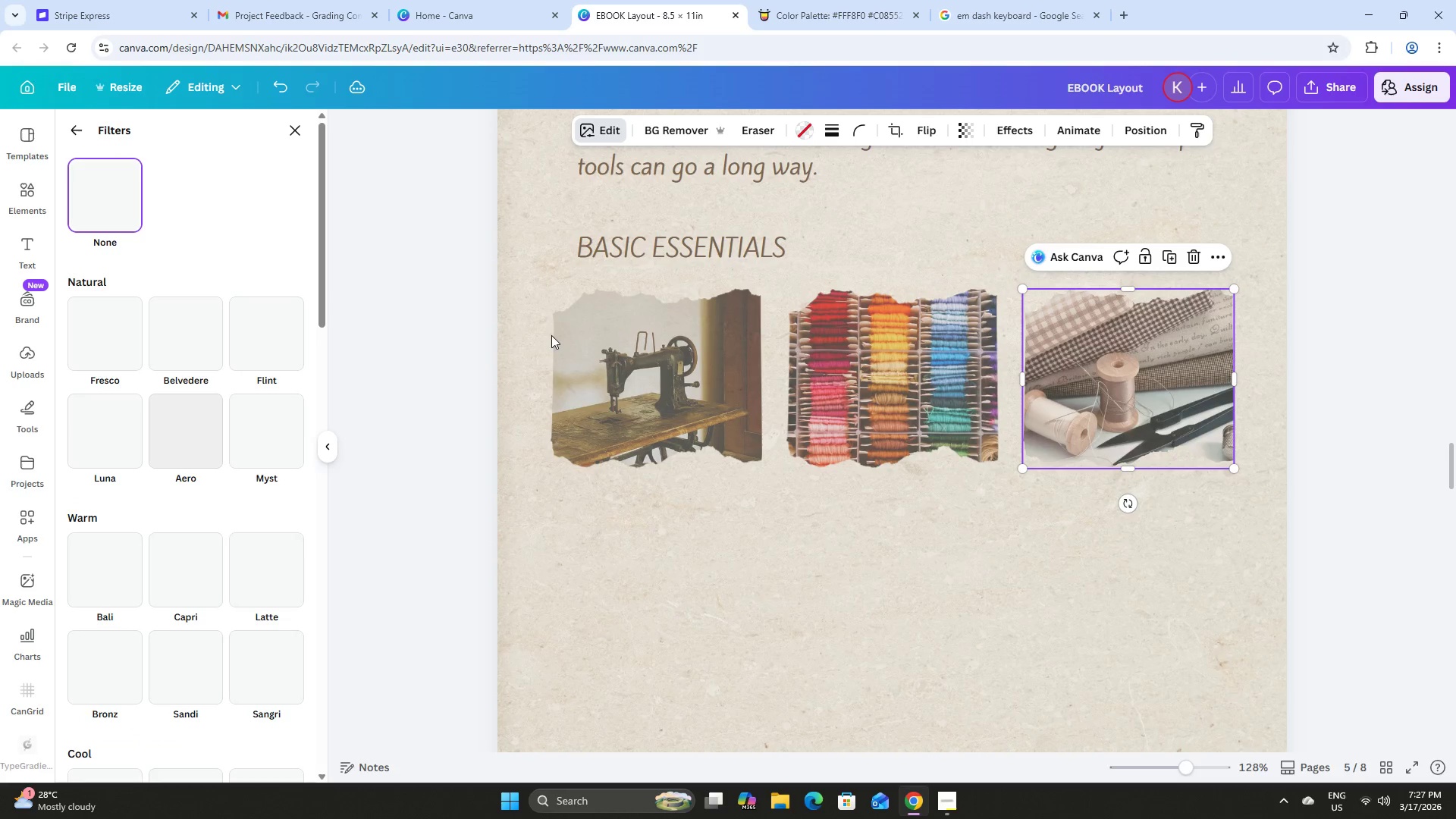 
left_click([116, 341])
 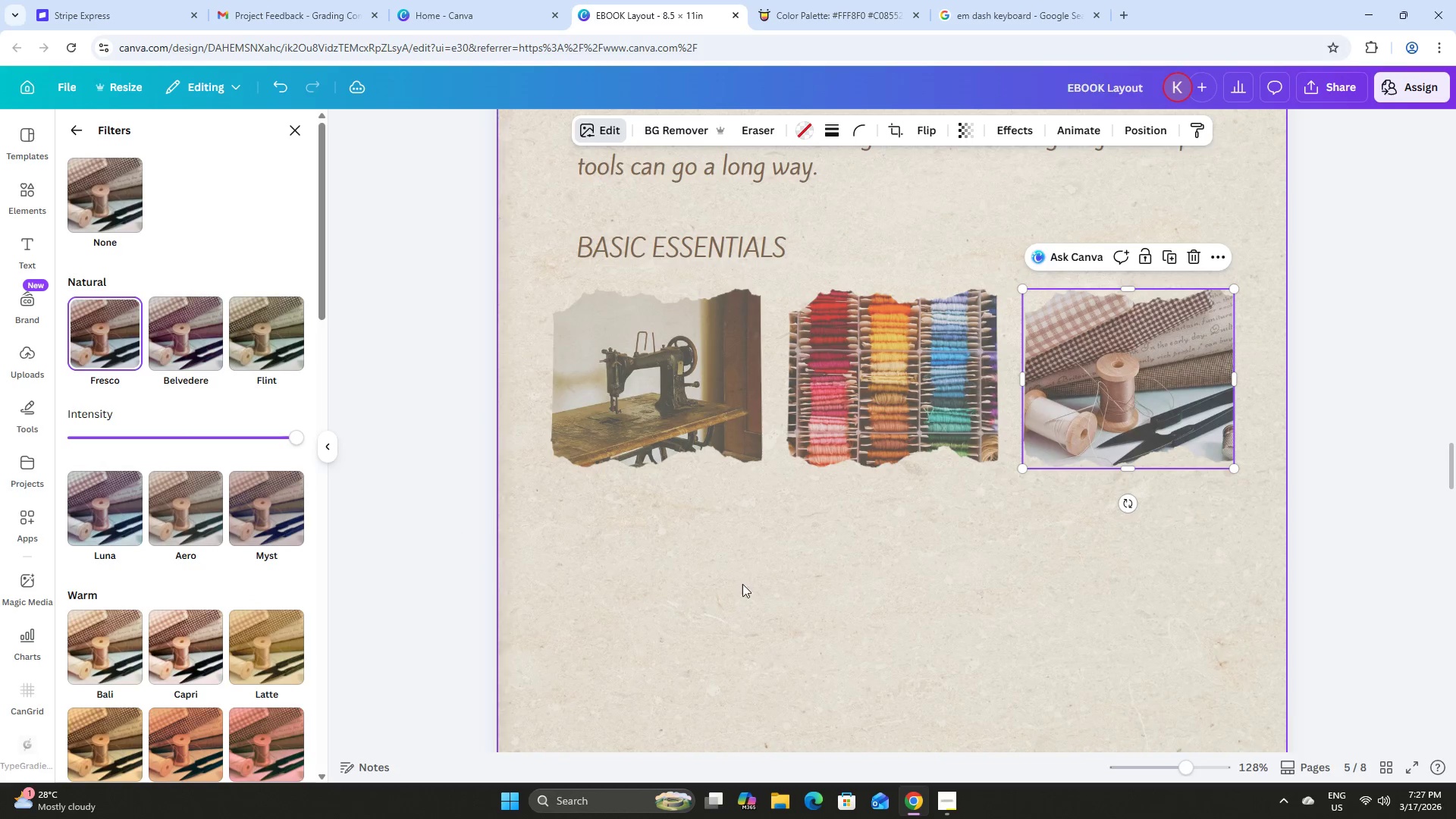 
left_click([844, 590])
 